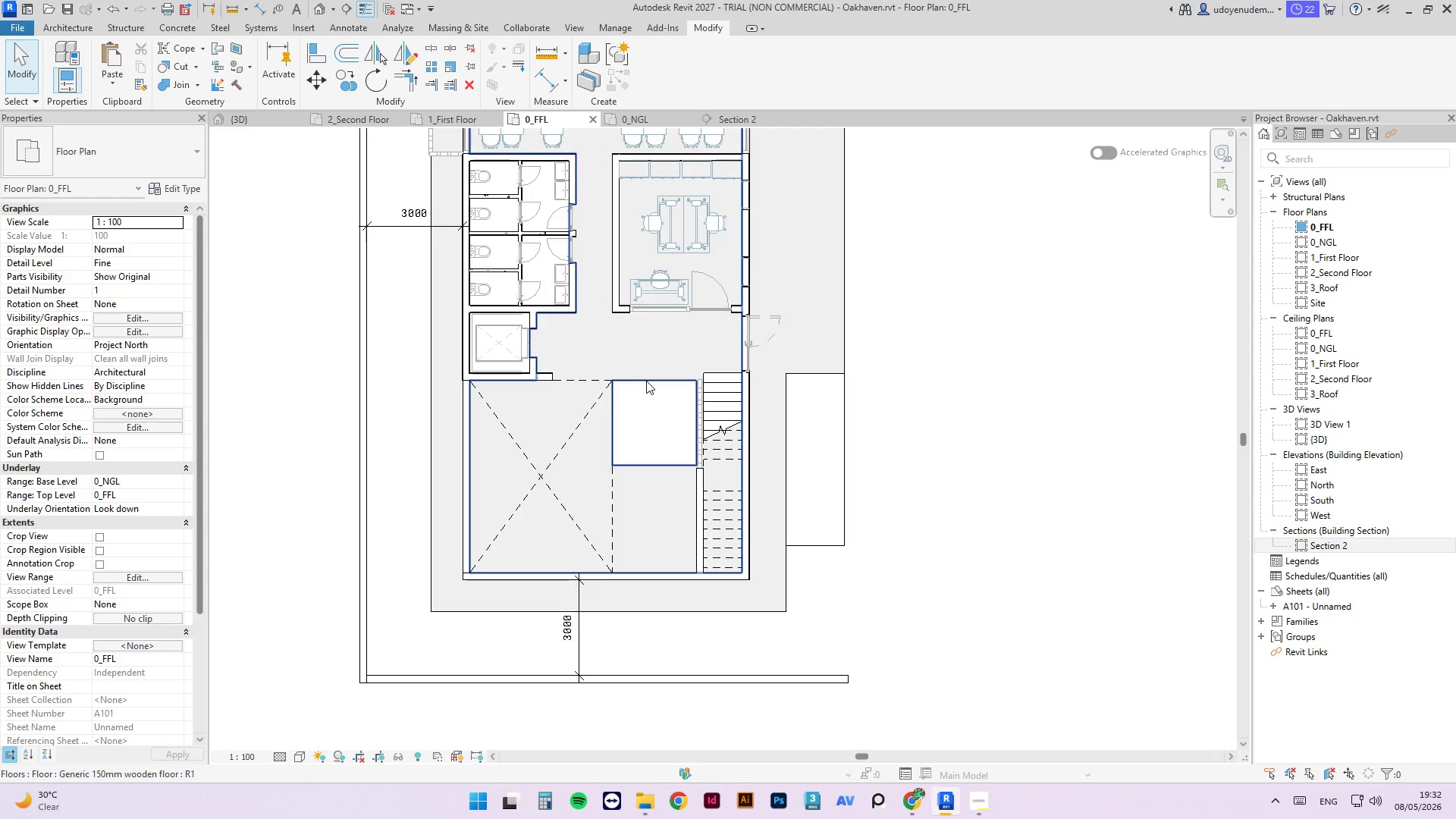 
left_click([646, 381])
 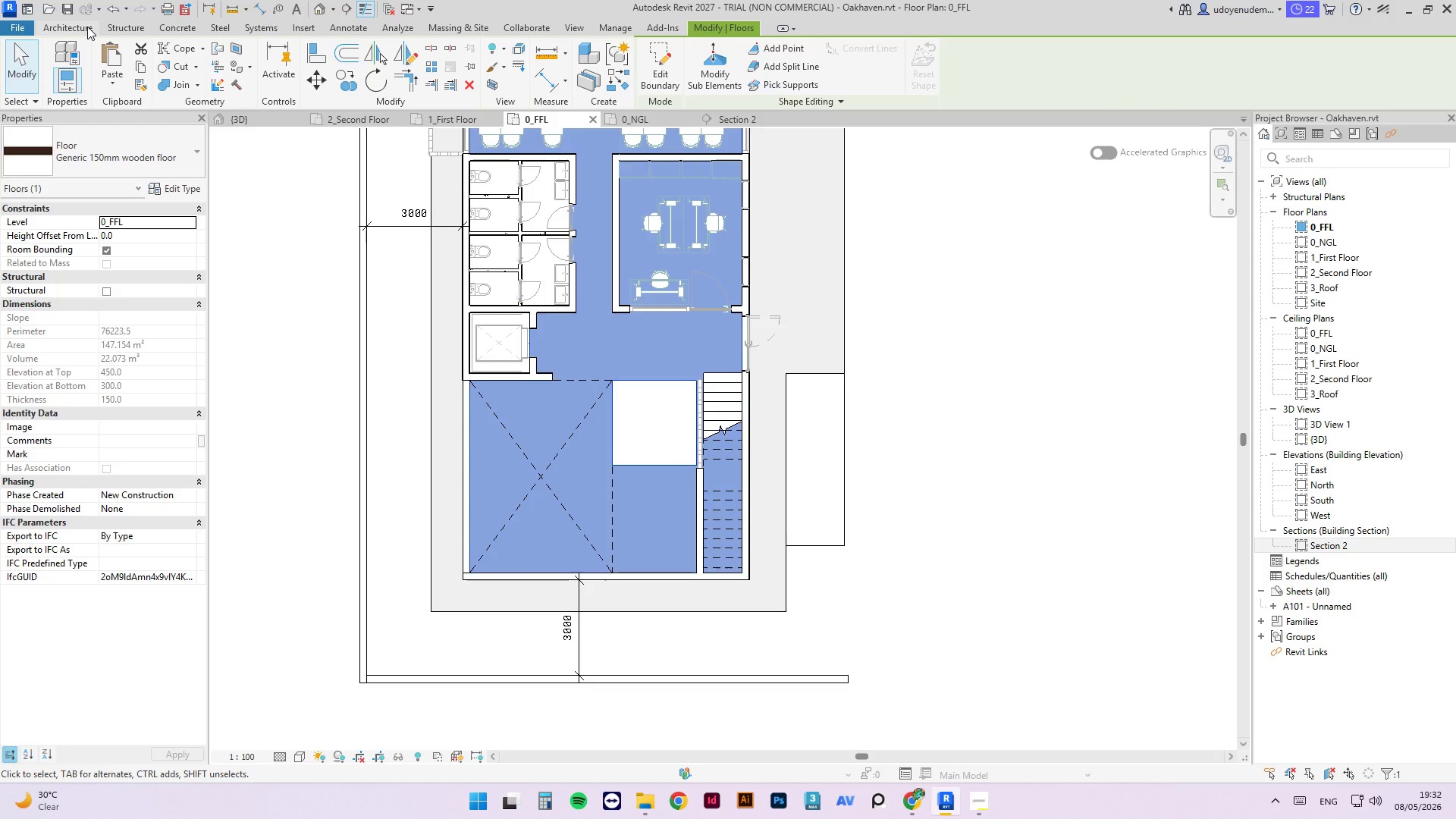 
left_click([86, 139])
 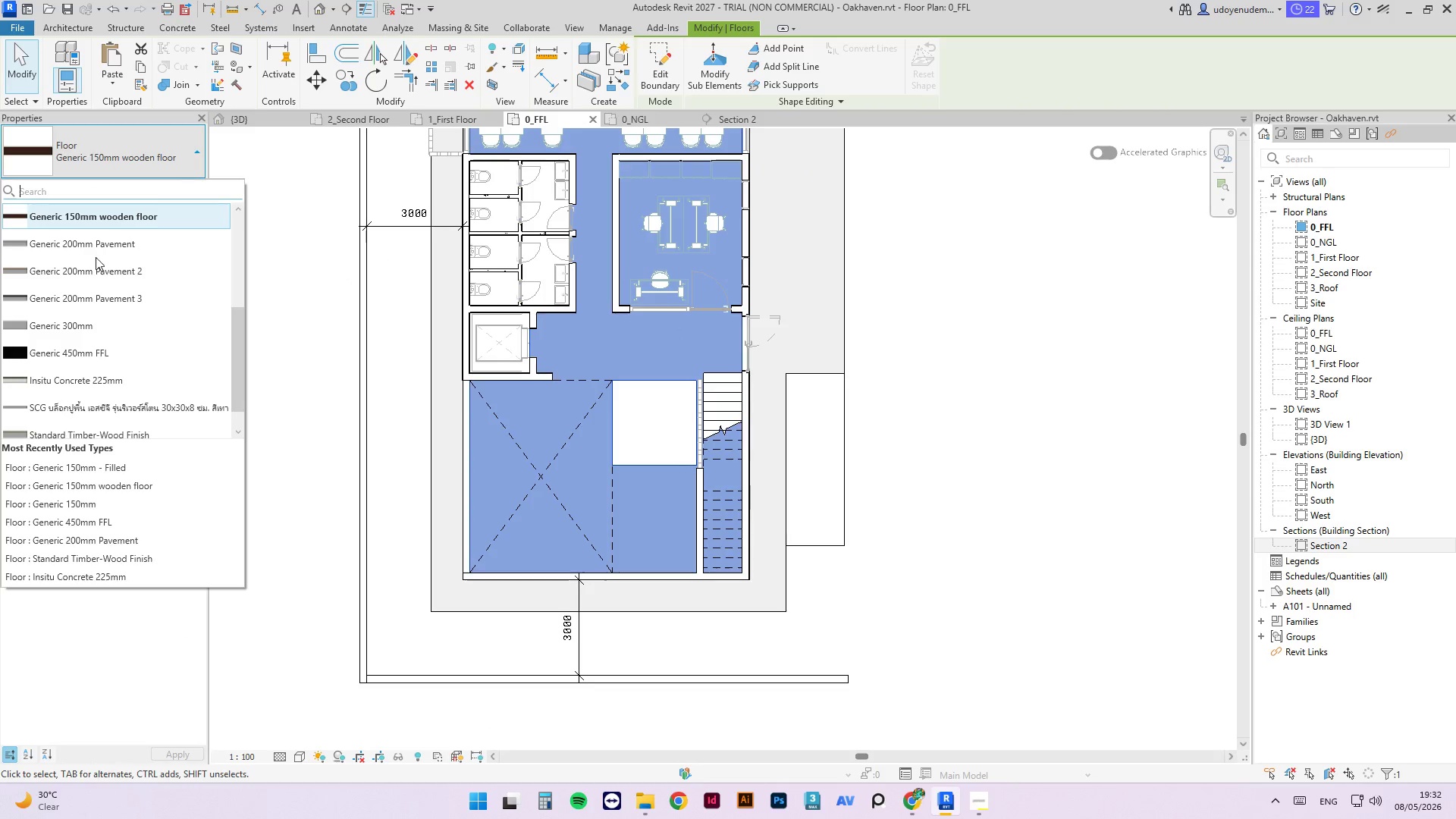 
scroll: coordinate [85, 385], scroll_direction: up, amount: 5.0
 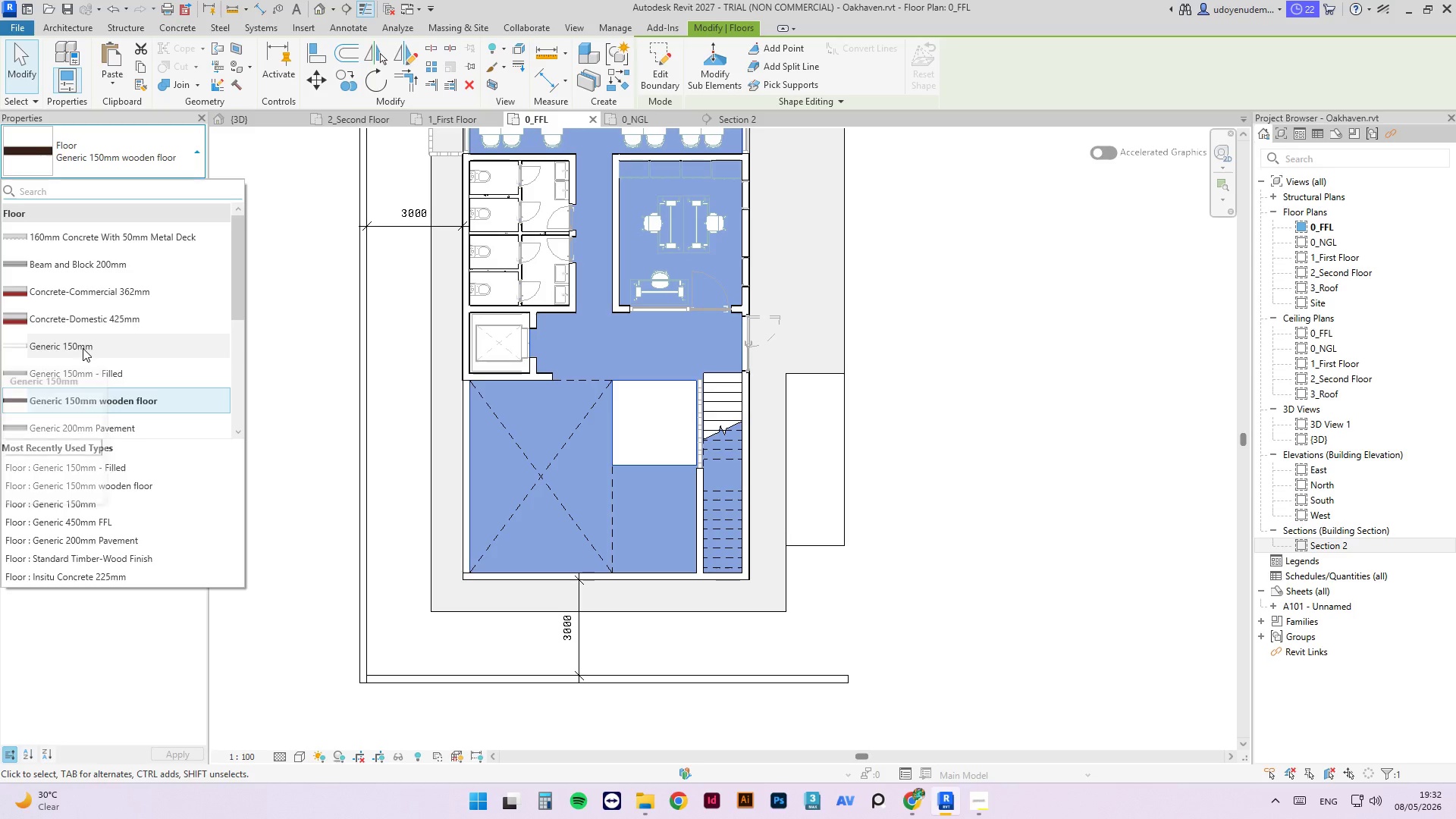 
scroll: coordinate [91, 343], scroll_direction: down, amount: 13.0
 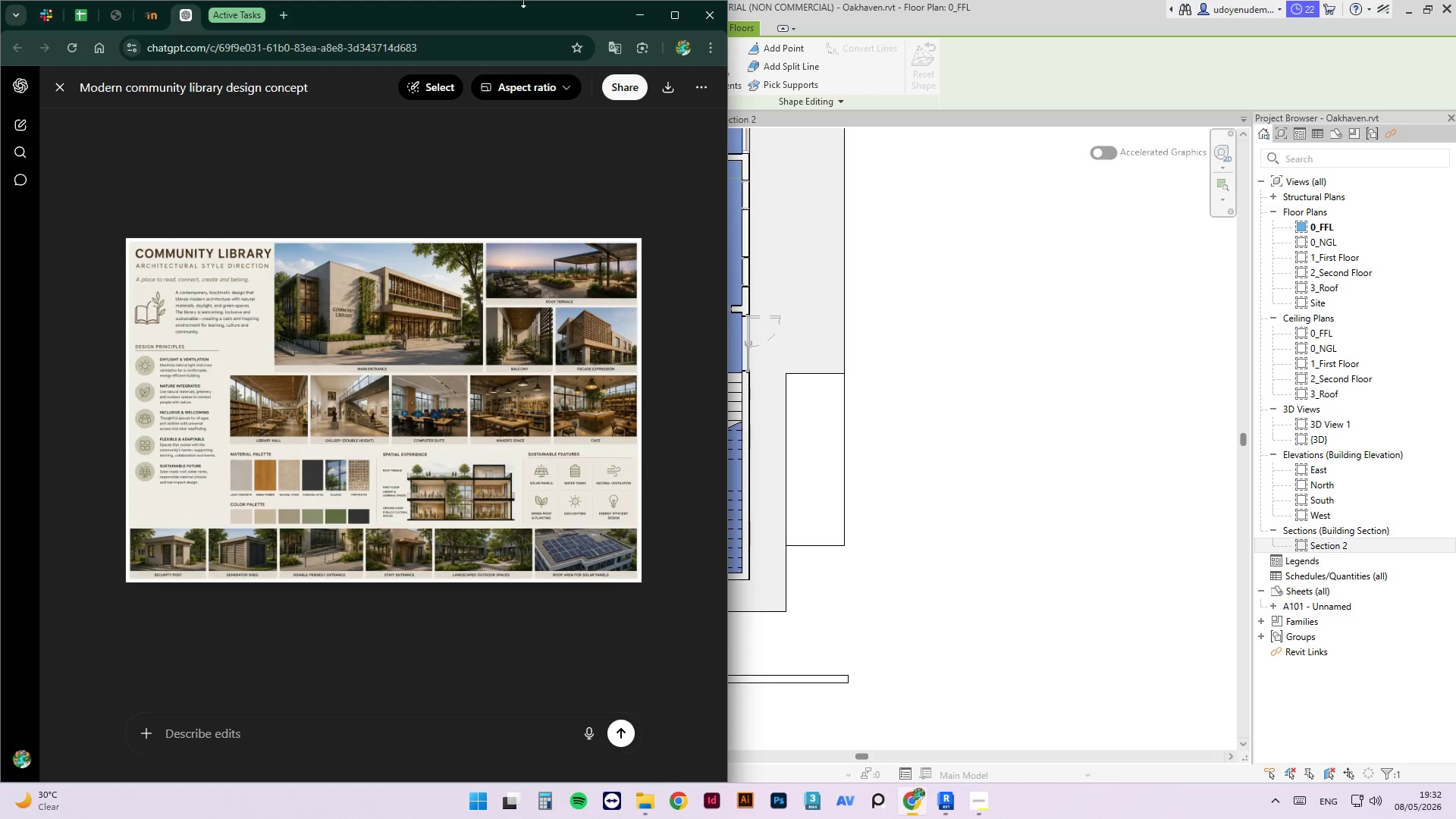 
left_click([284, 11])
 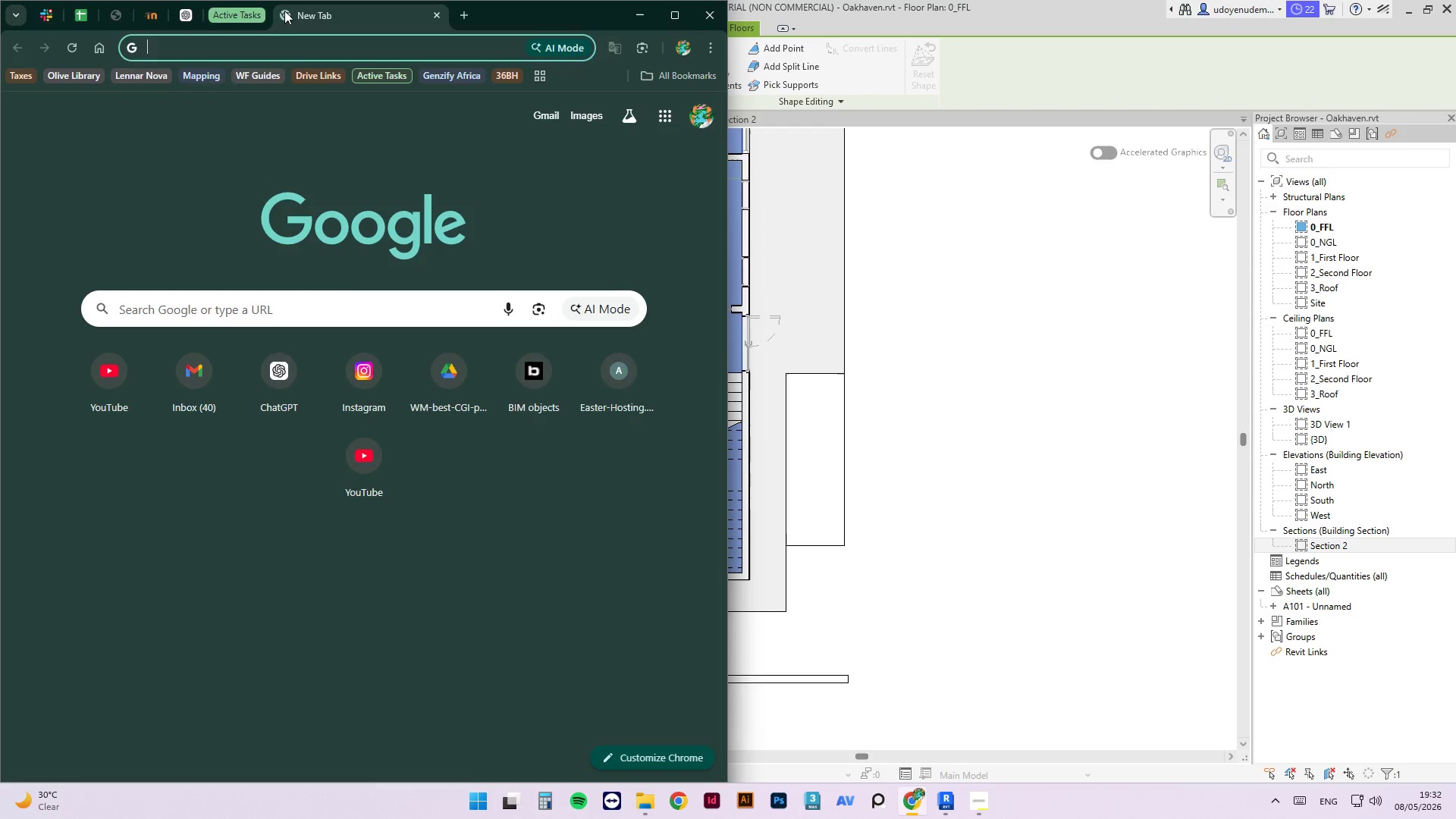 
type(bim)
 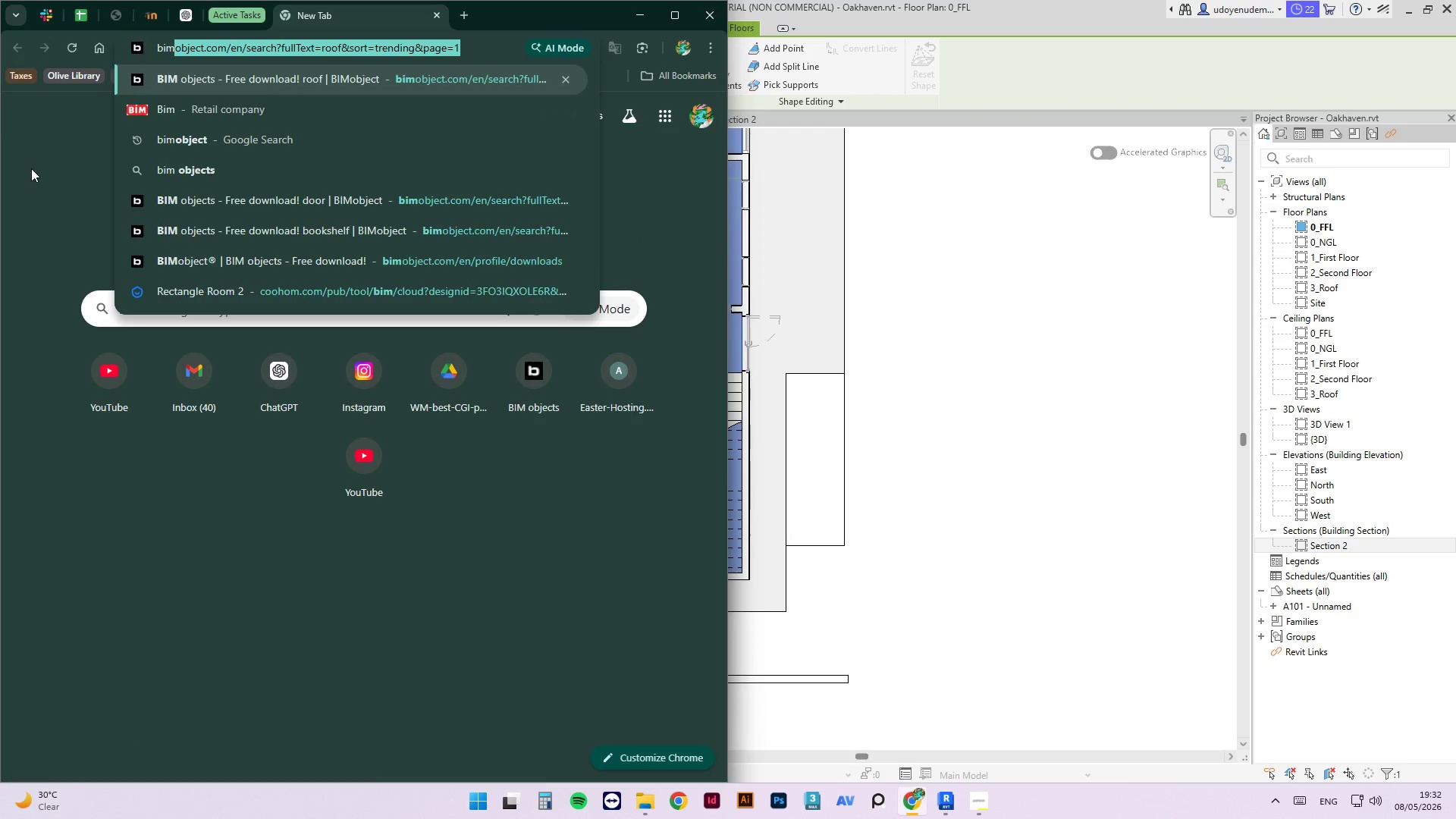 
left_click([188, 201])
 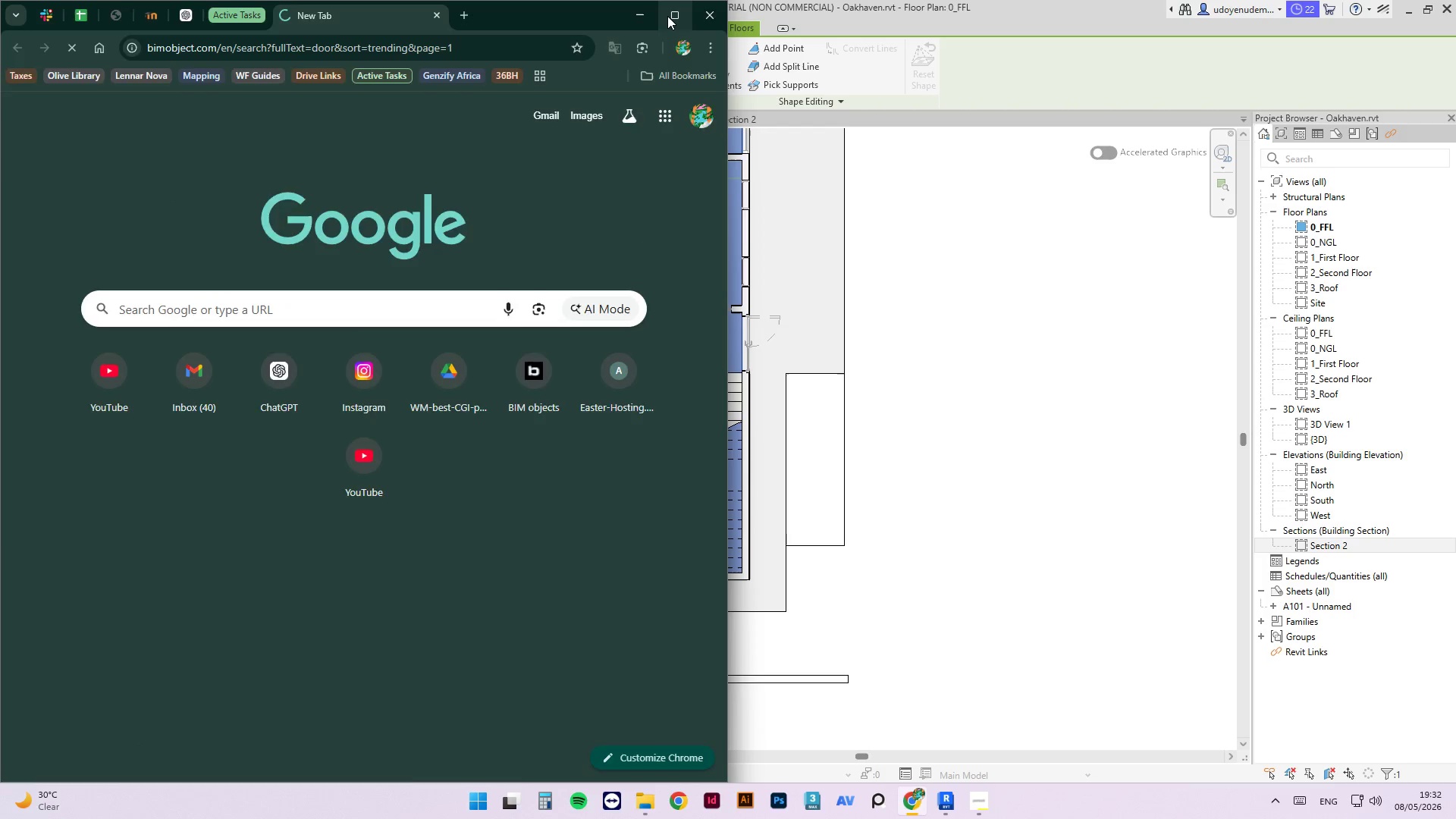 
left_click([668, 16])
 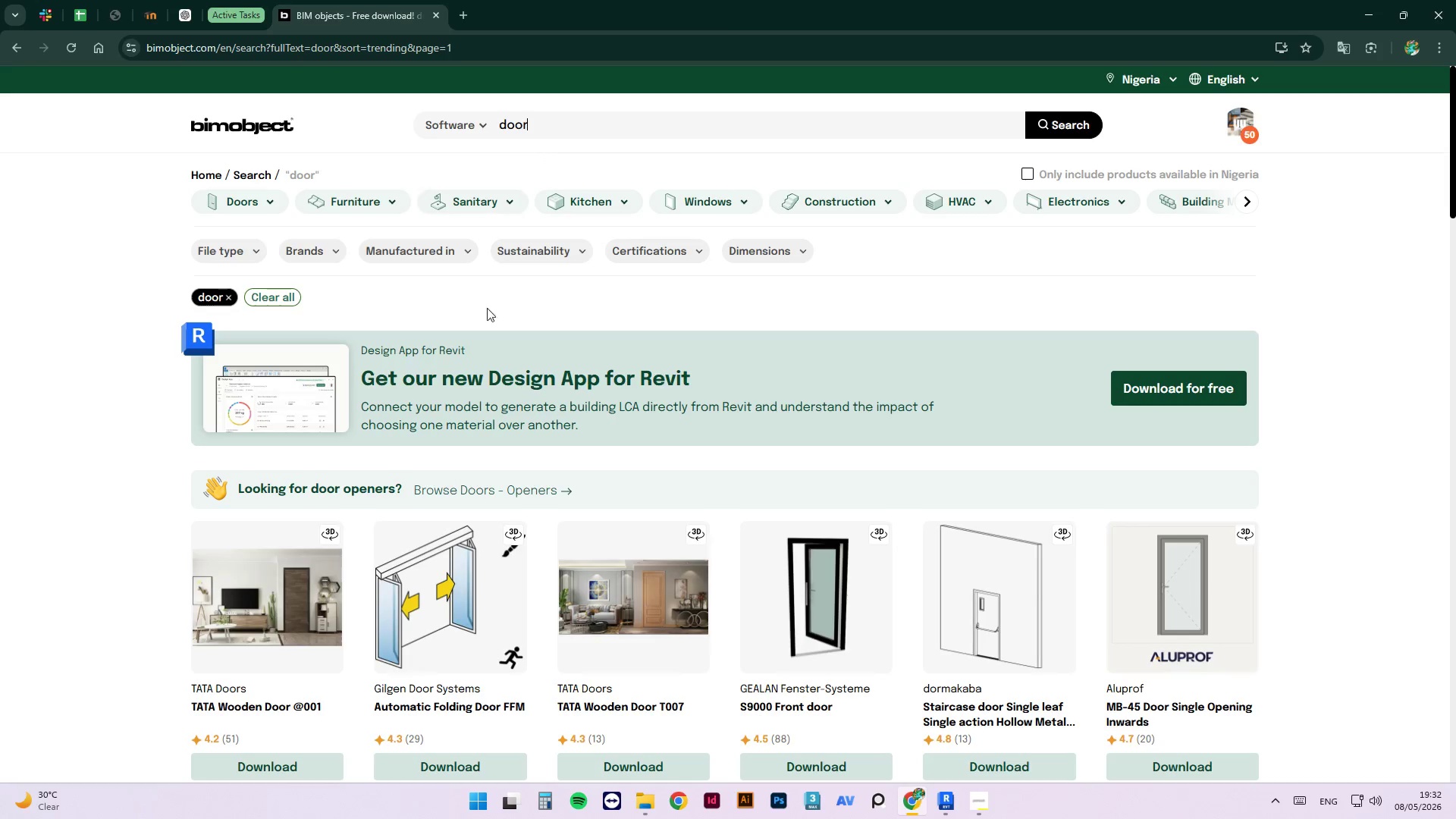 
left_click_drag(start_coordinate=[587, 128], to_coordinate=[462, 132])
 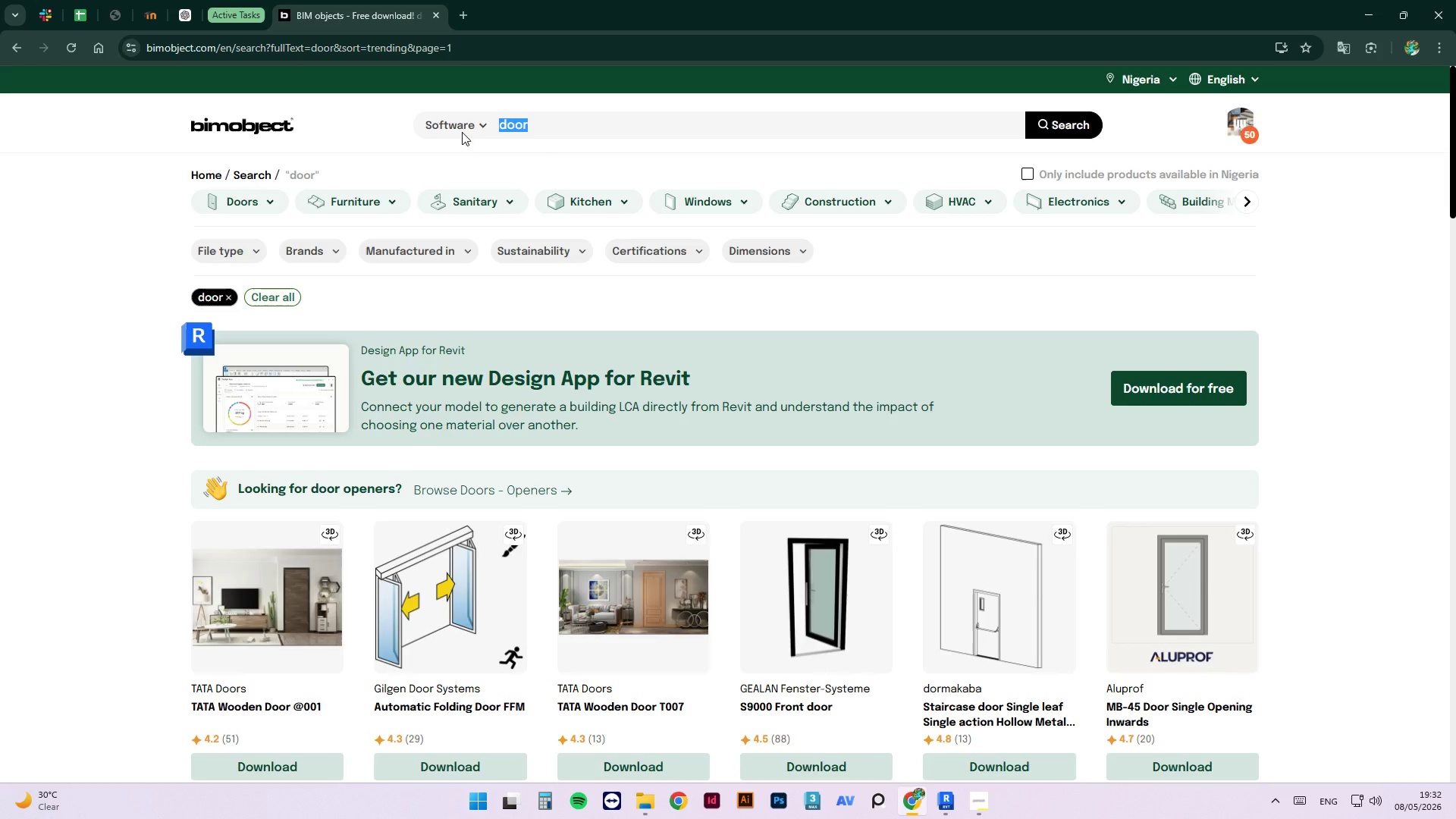 
type(grass )
 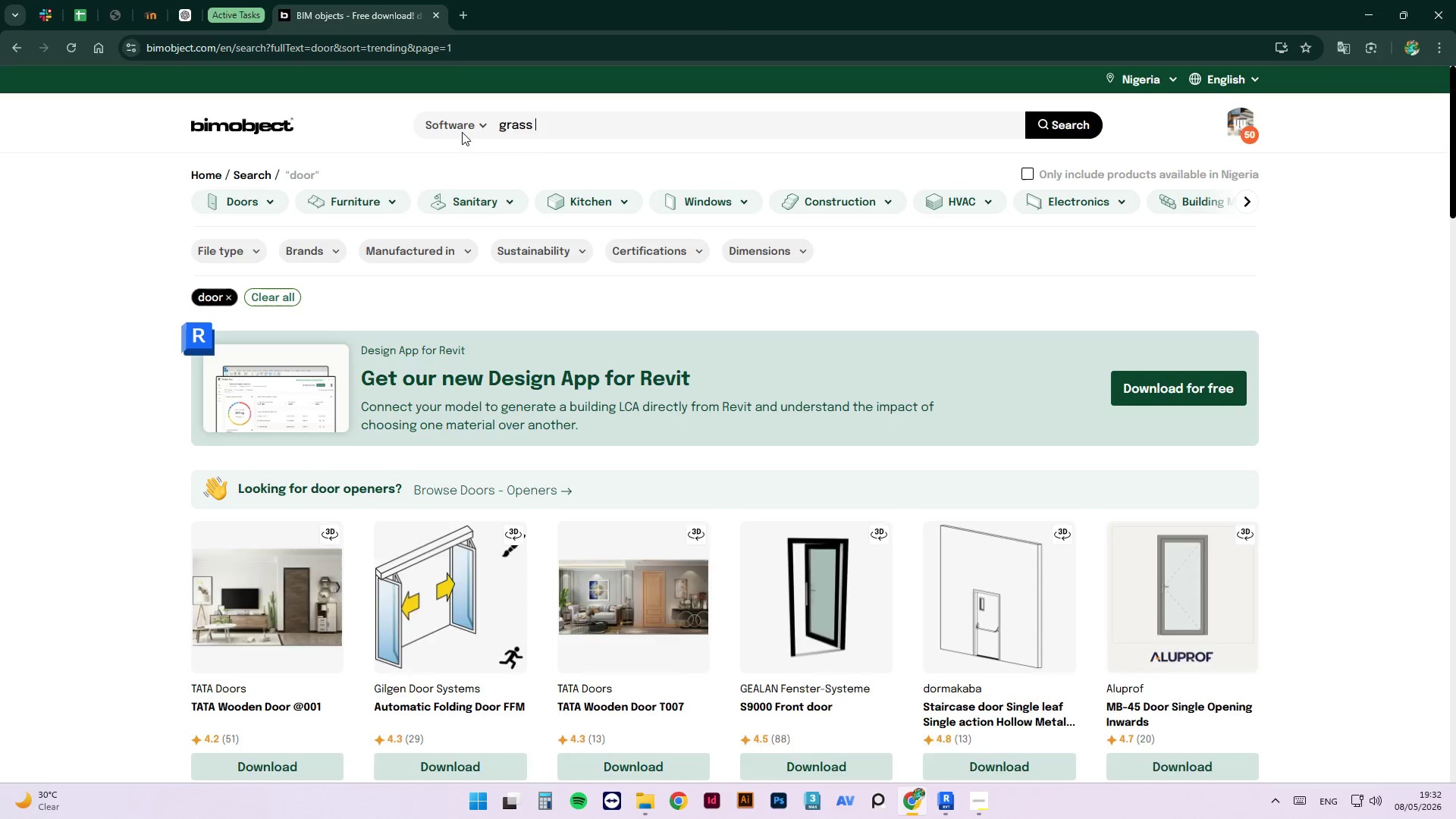 
key(Enter)
 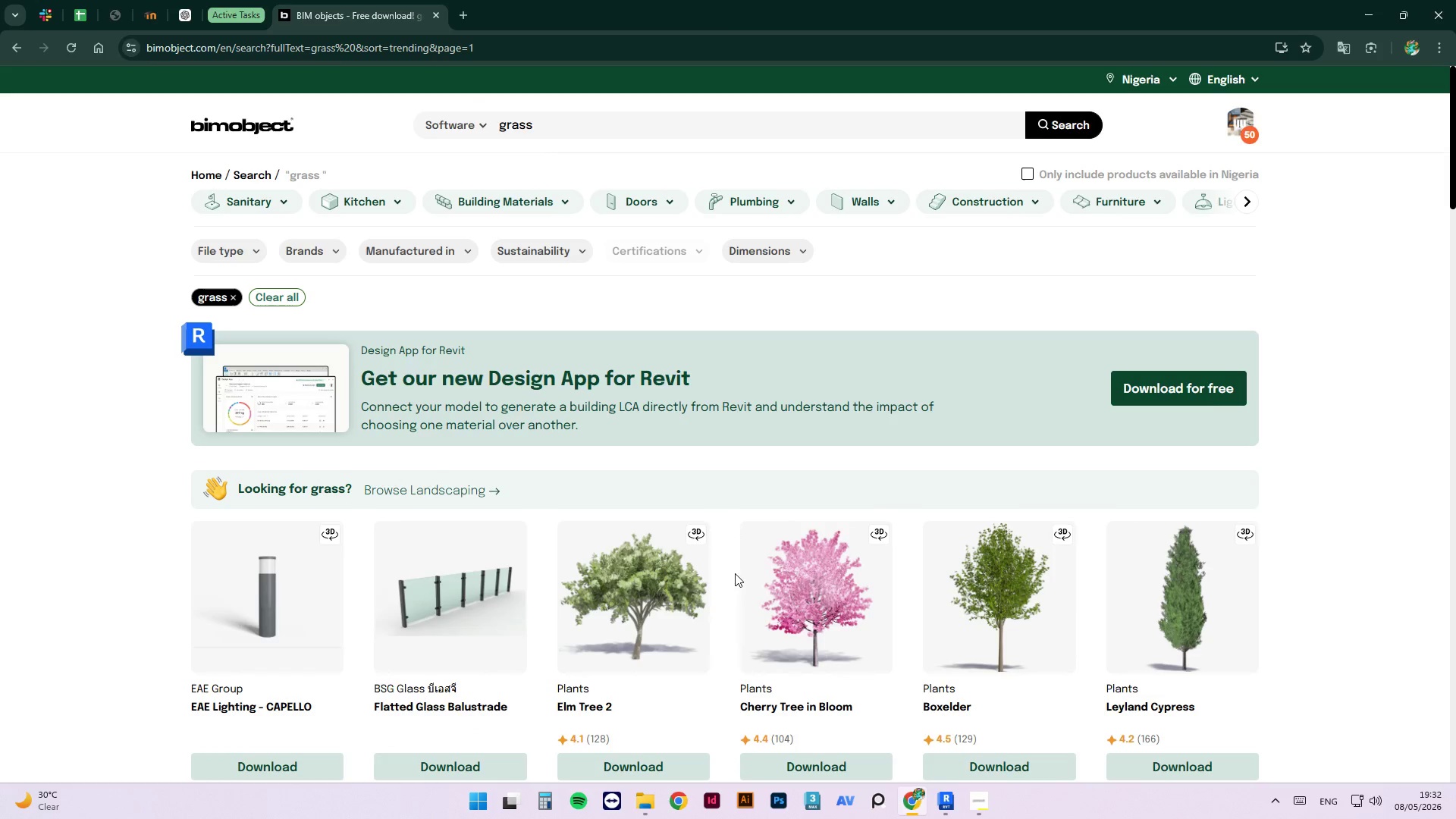 
scroll: coordinate [833, 521], scroll_direction: down, amount: 7.0
 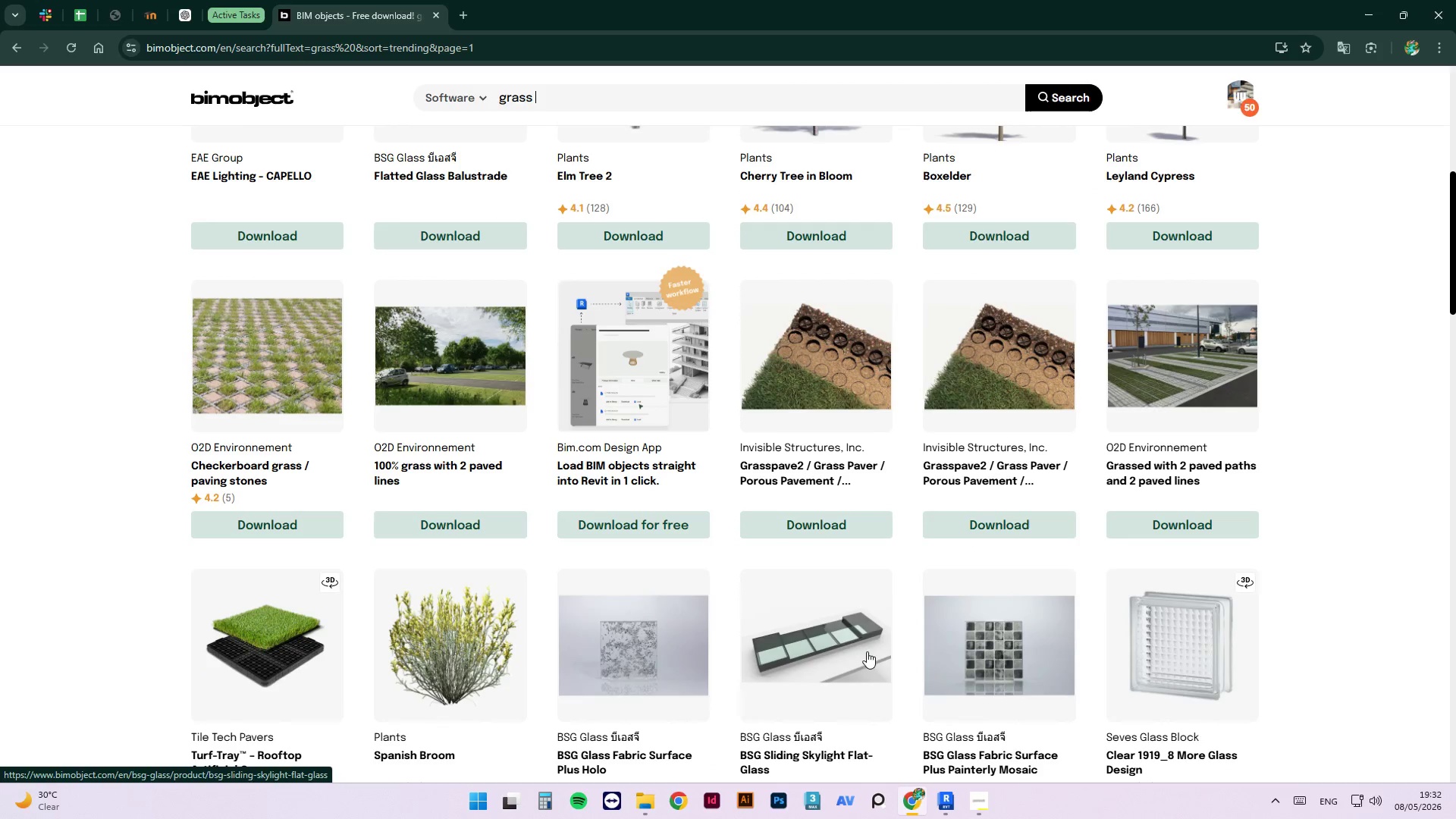 
wait(5.97)
 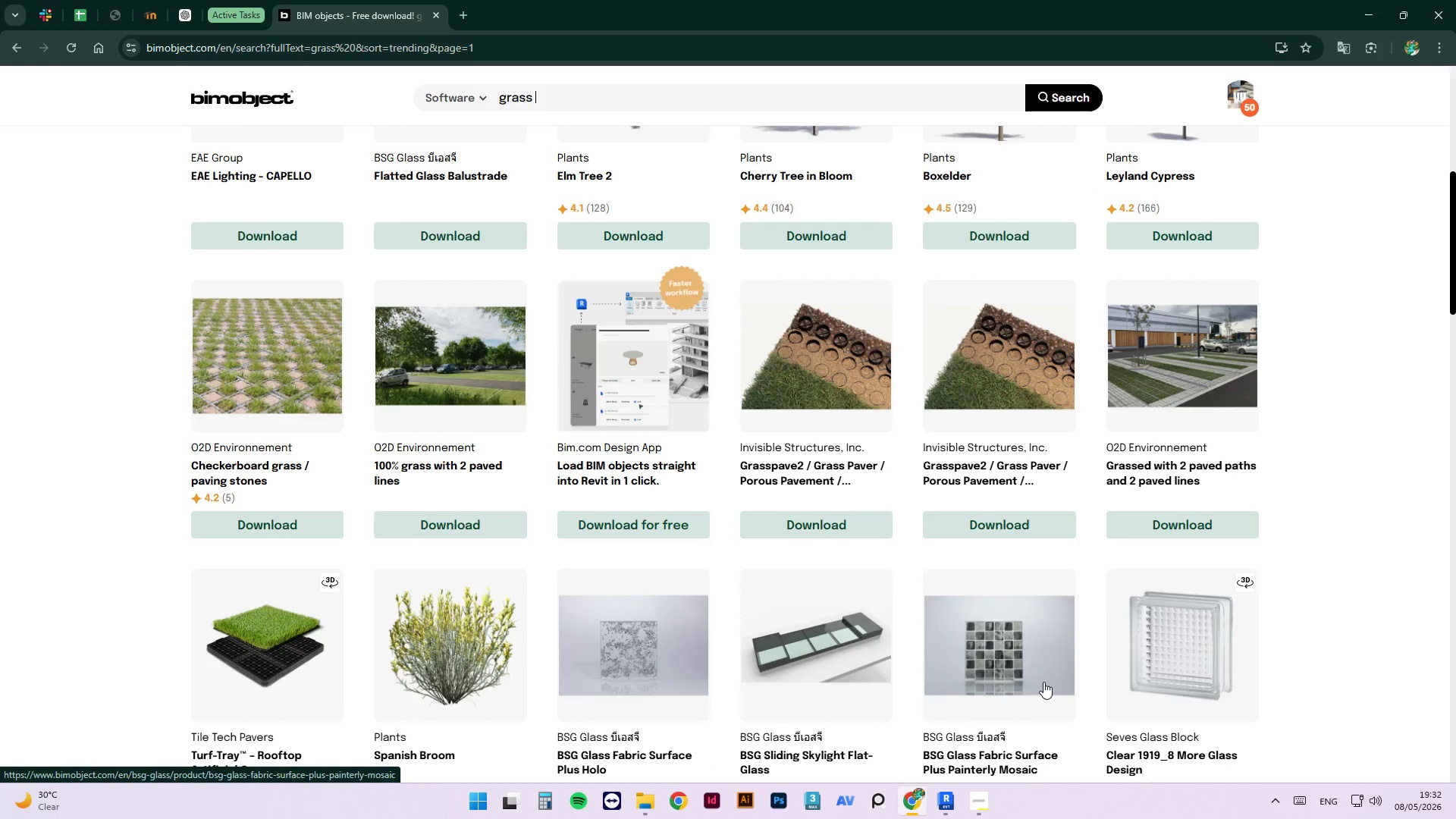 
scroll: coordinate [874, 603], scroll_direction: down, amount: 7.0
 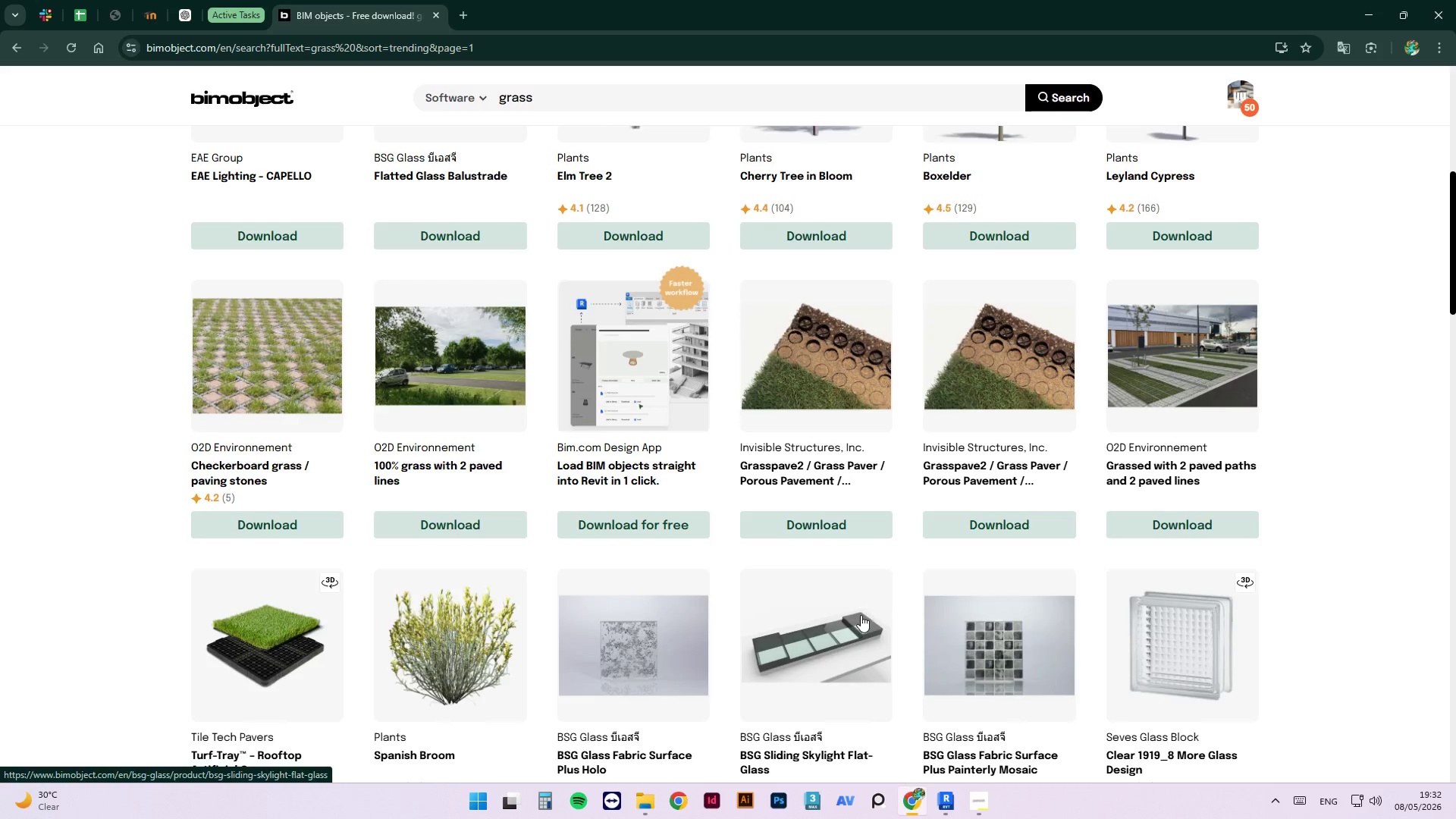 
mouse_move([886, 587])
 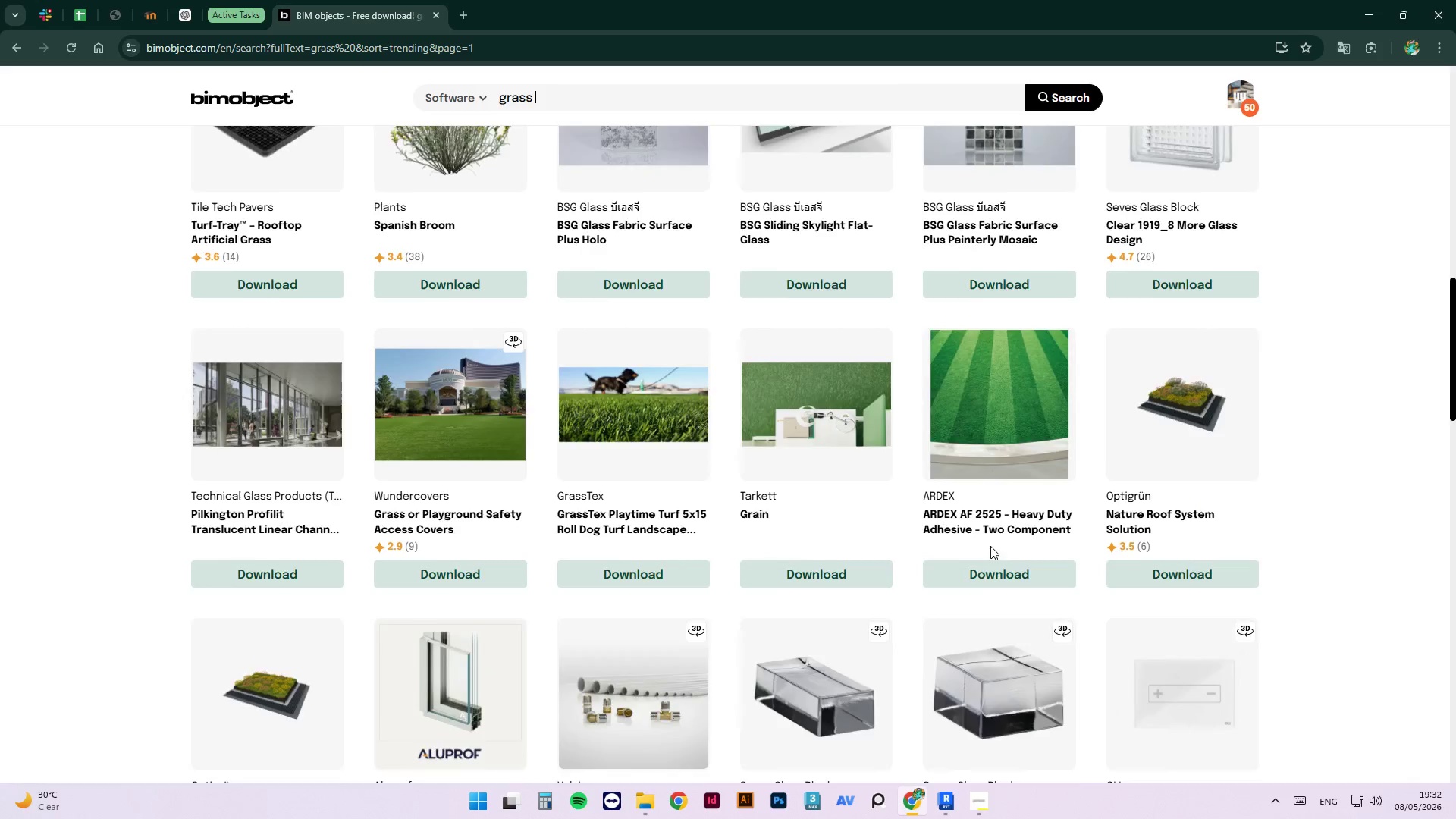 
scroll: coordinate [1009, 549], scroll_direction: up, amount: 8.0
 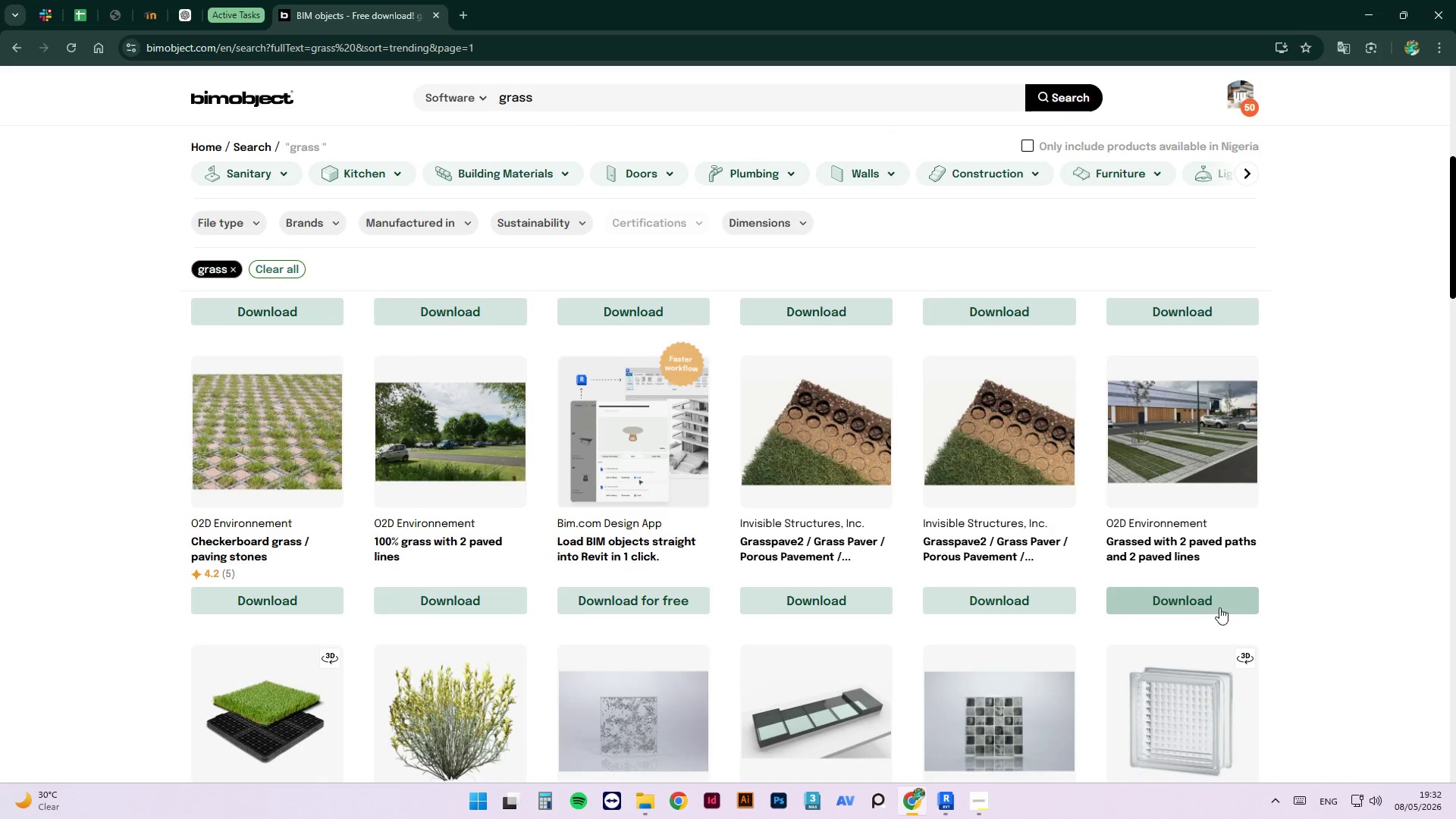 
wait(5.52)
 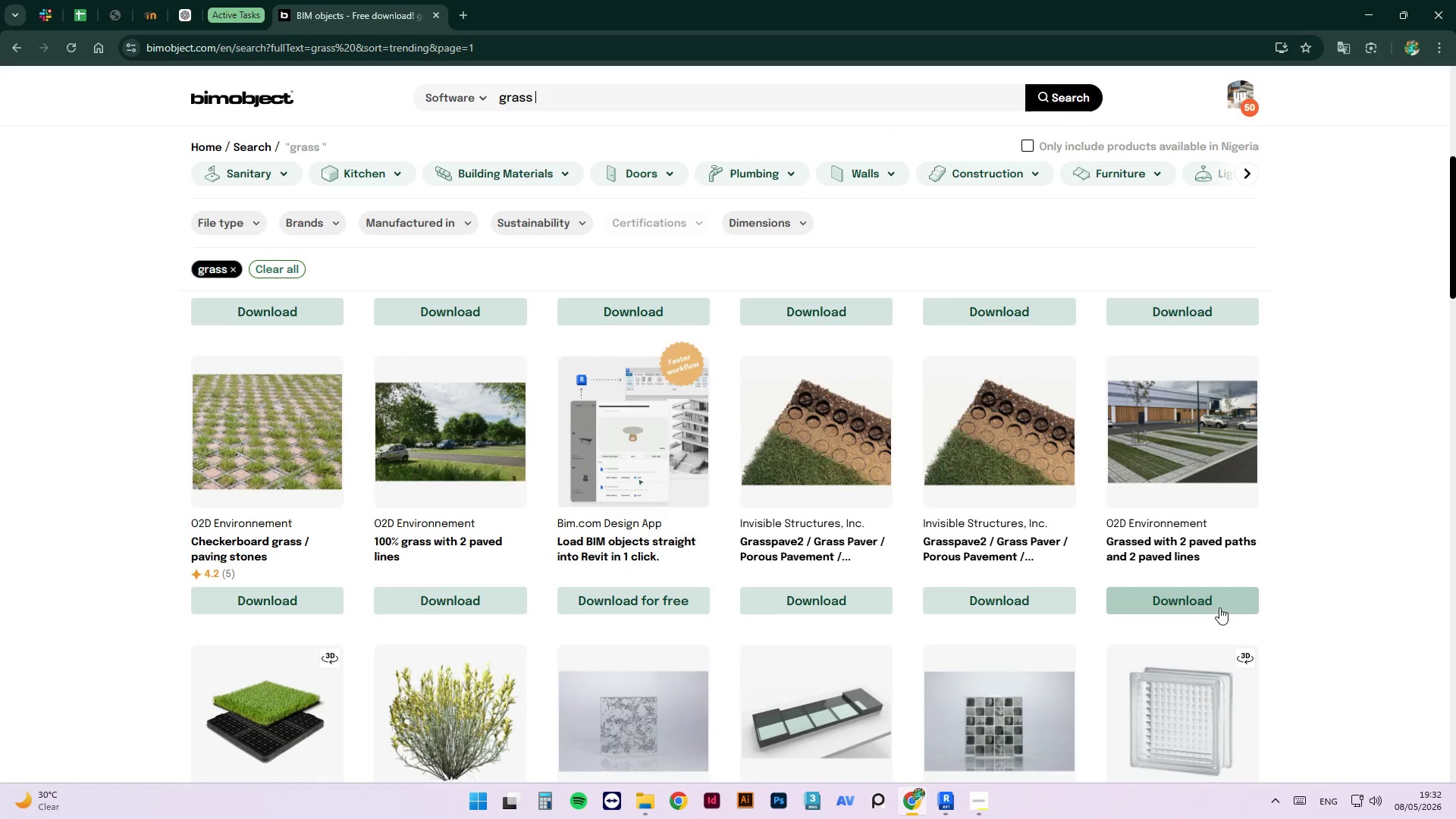 
left_click([1181, 610])
 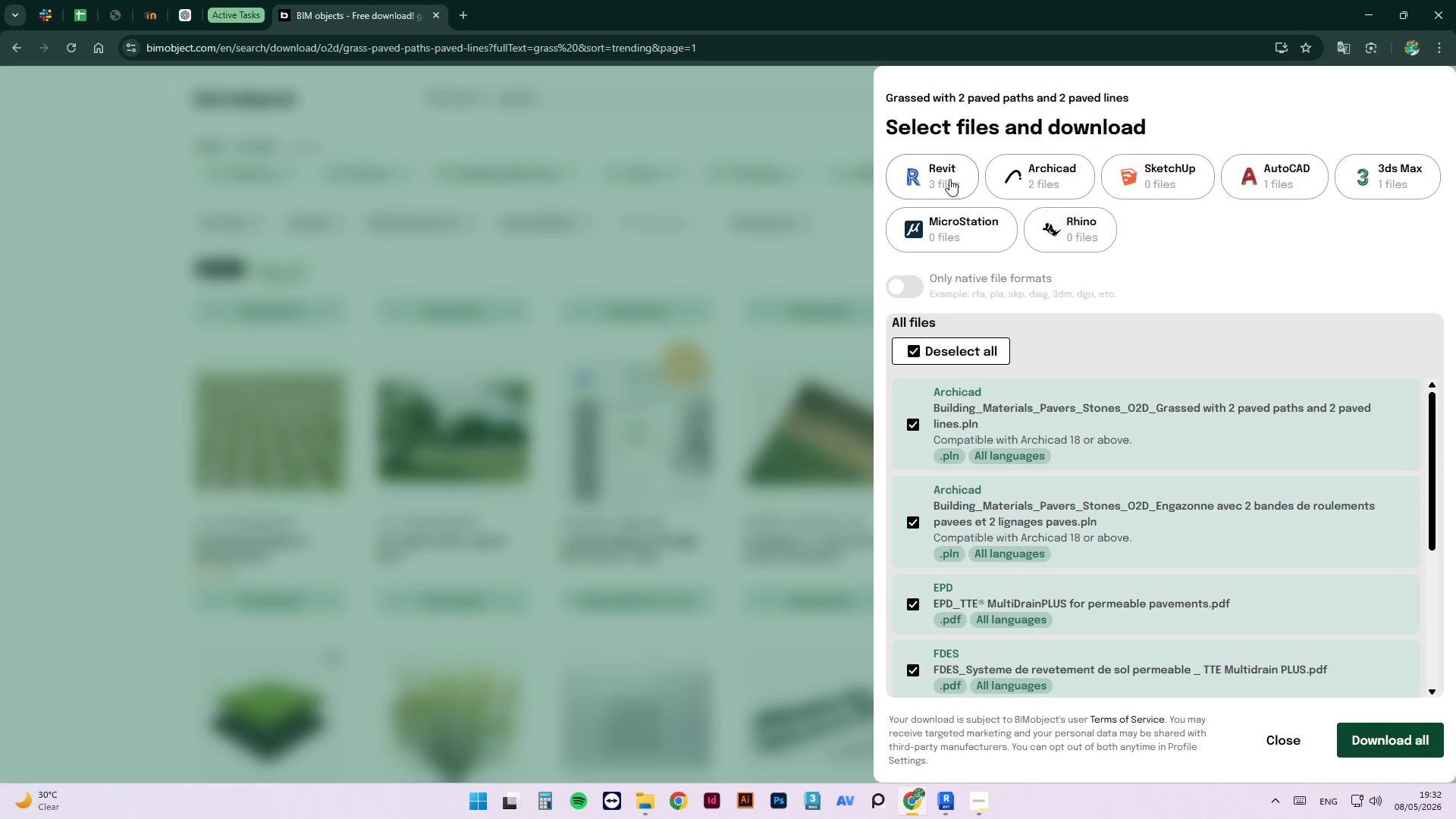 
scroll: coordinate [994, 557], scroll_direction: down, amount: 5.0
 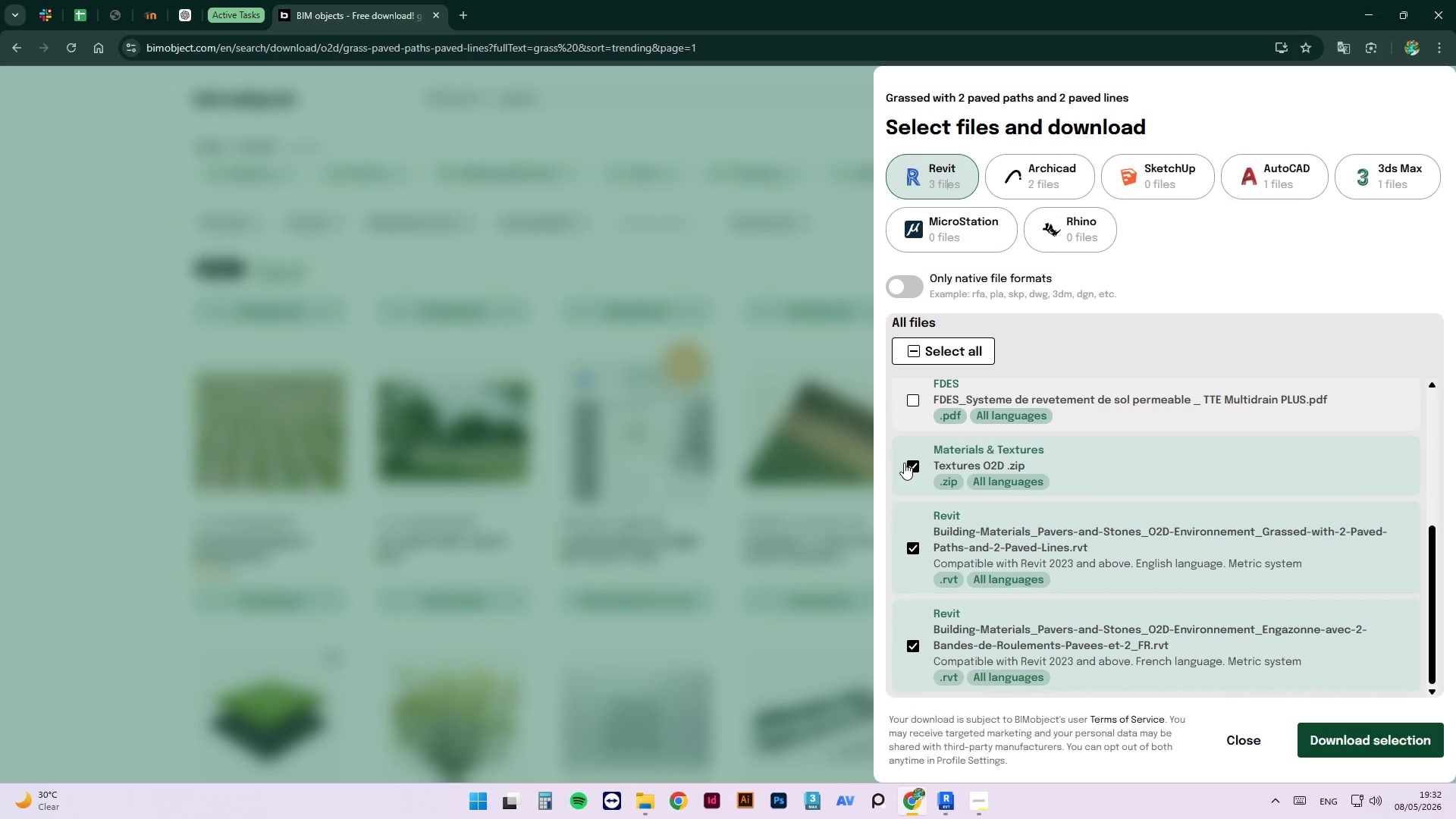 
left_click([914, 550])
 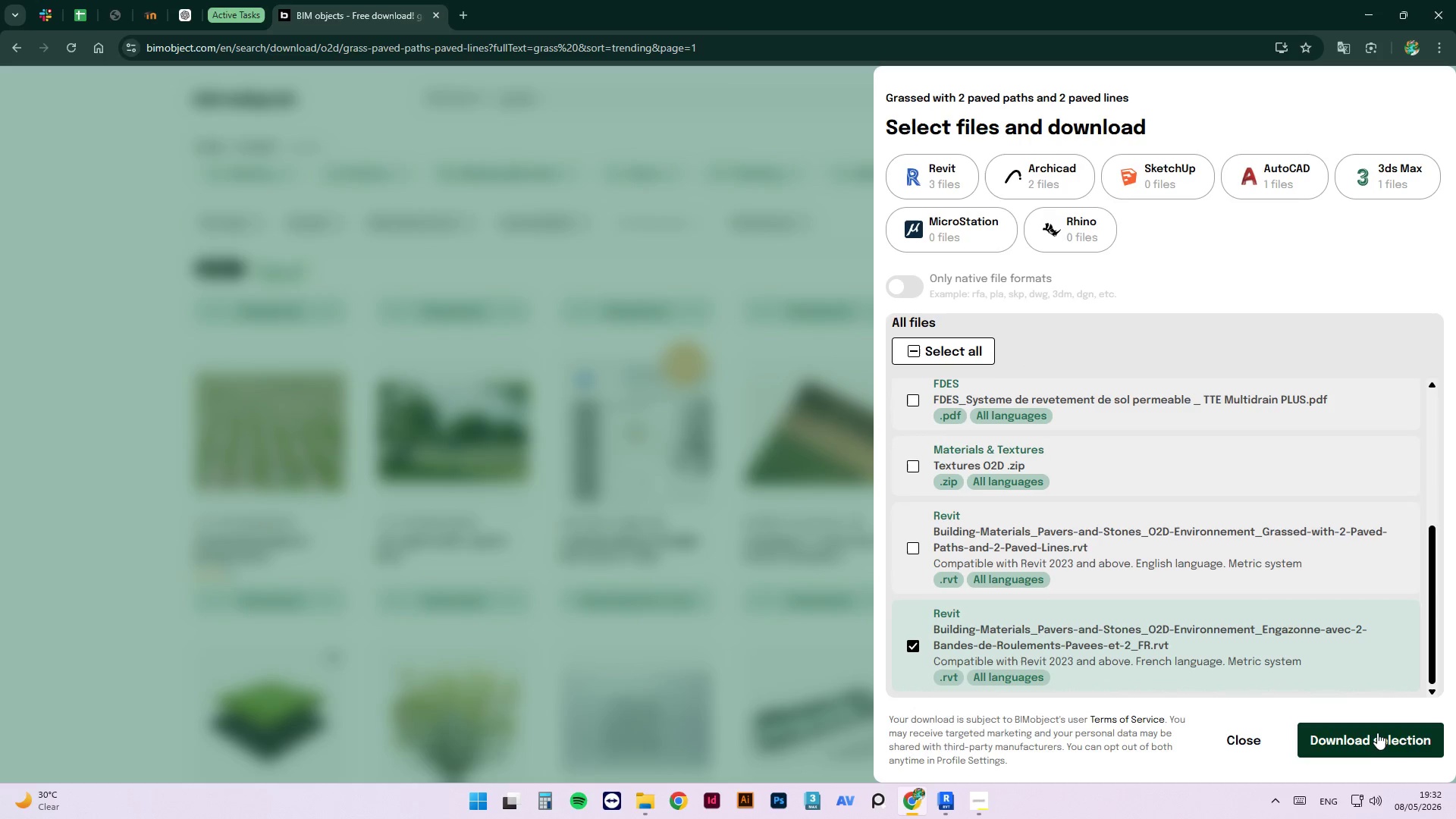 
left_click([1376, 732])
 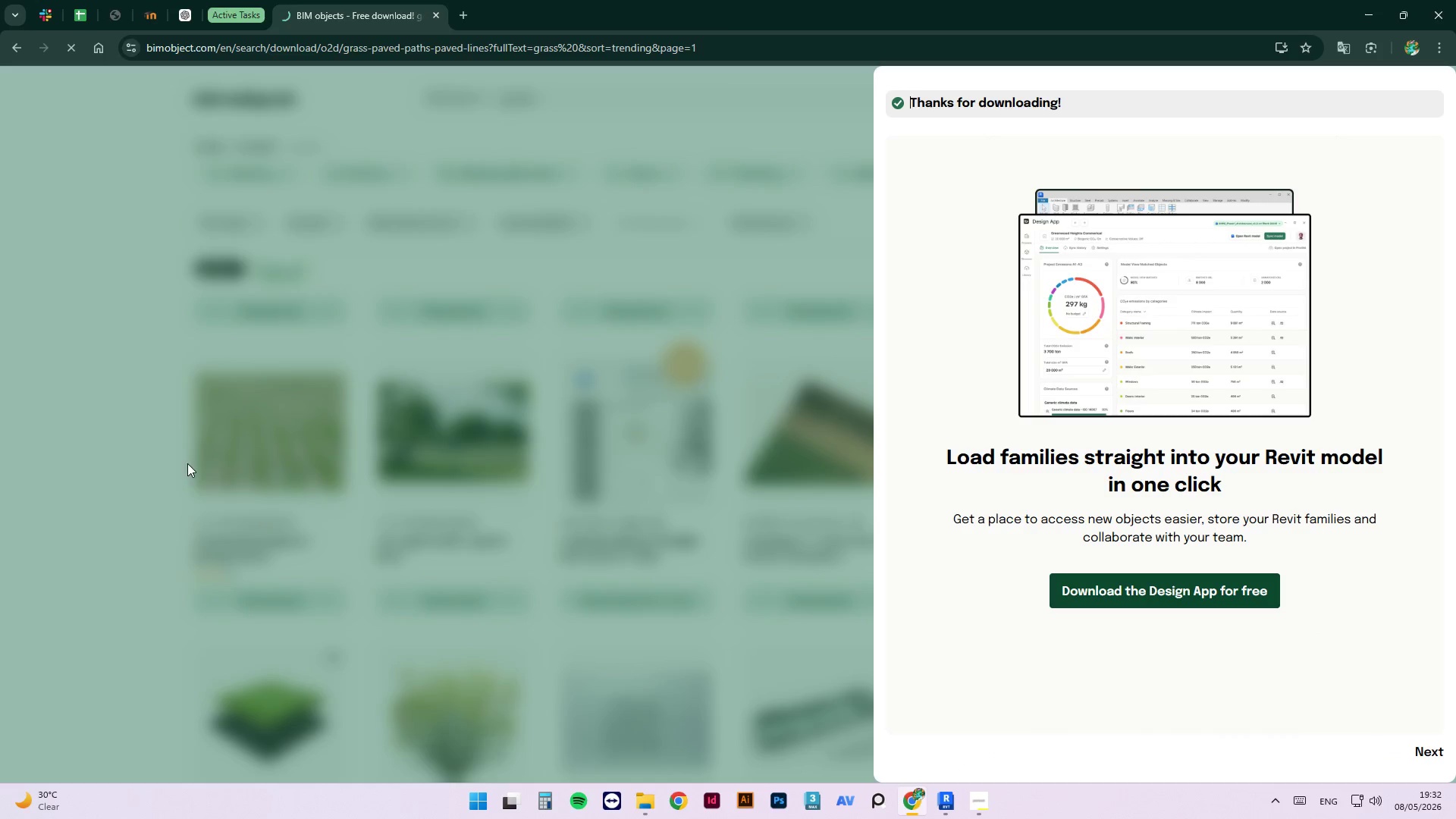 
left_click([31, 541])
 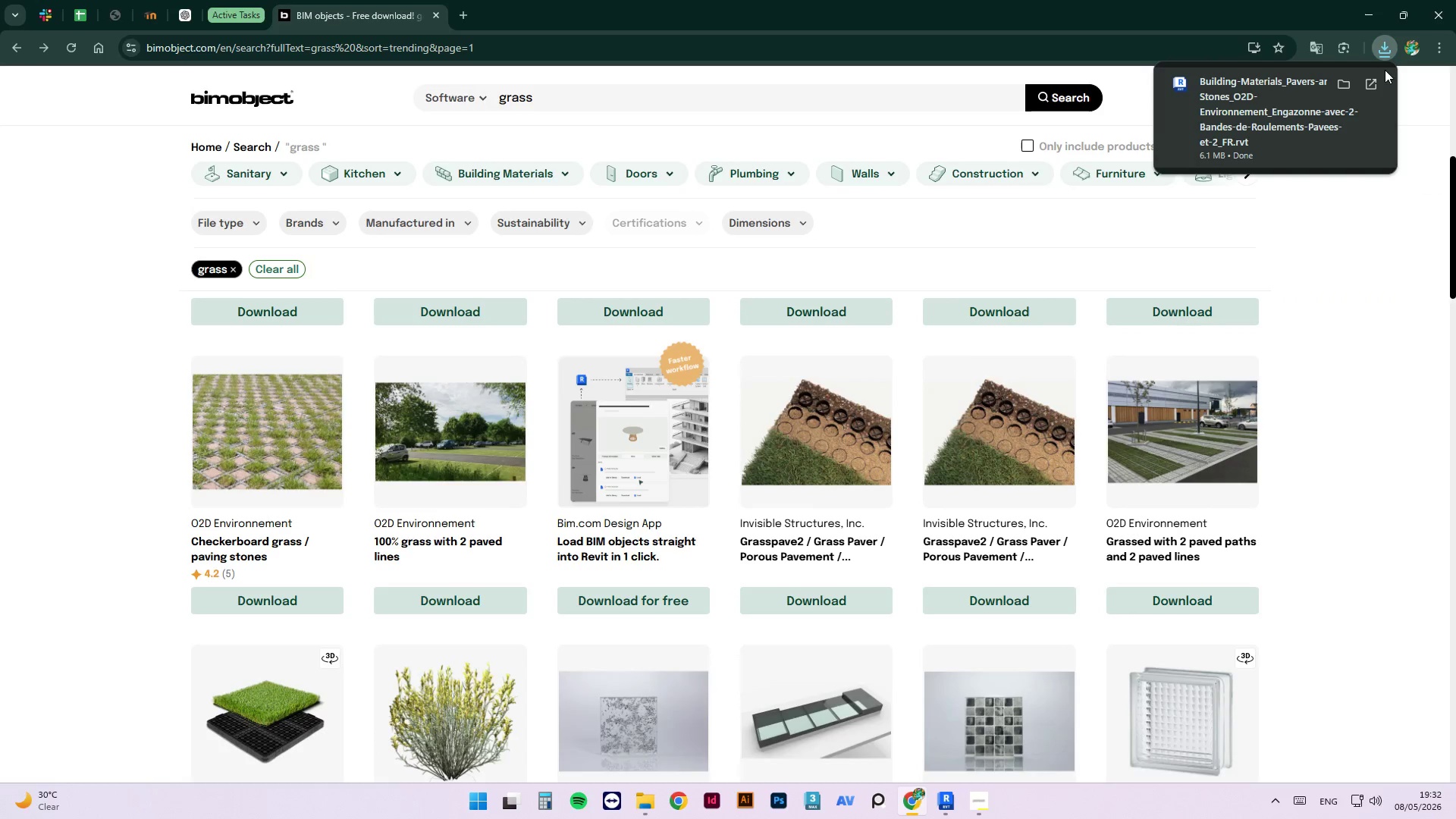 
left_click_drag(start_coordinate=[1206, 104], to_coordinate=[914, 450])
 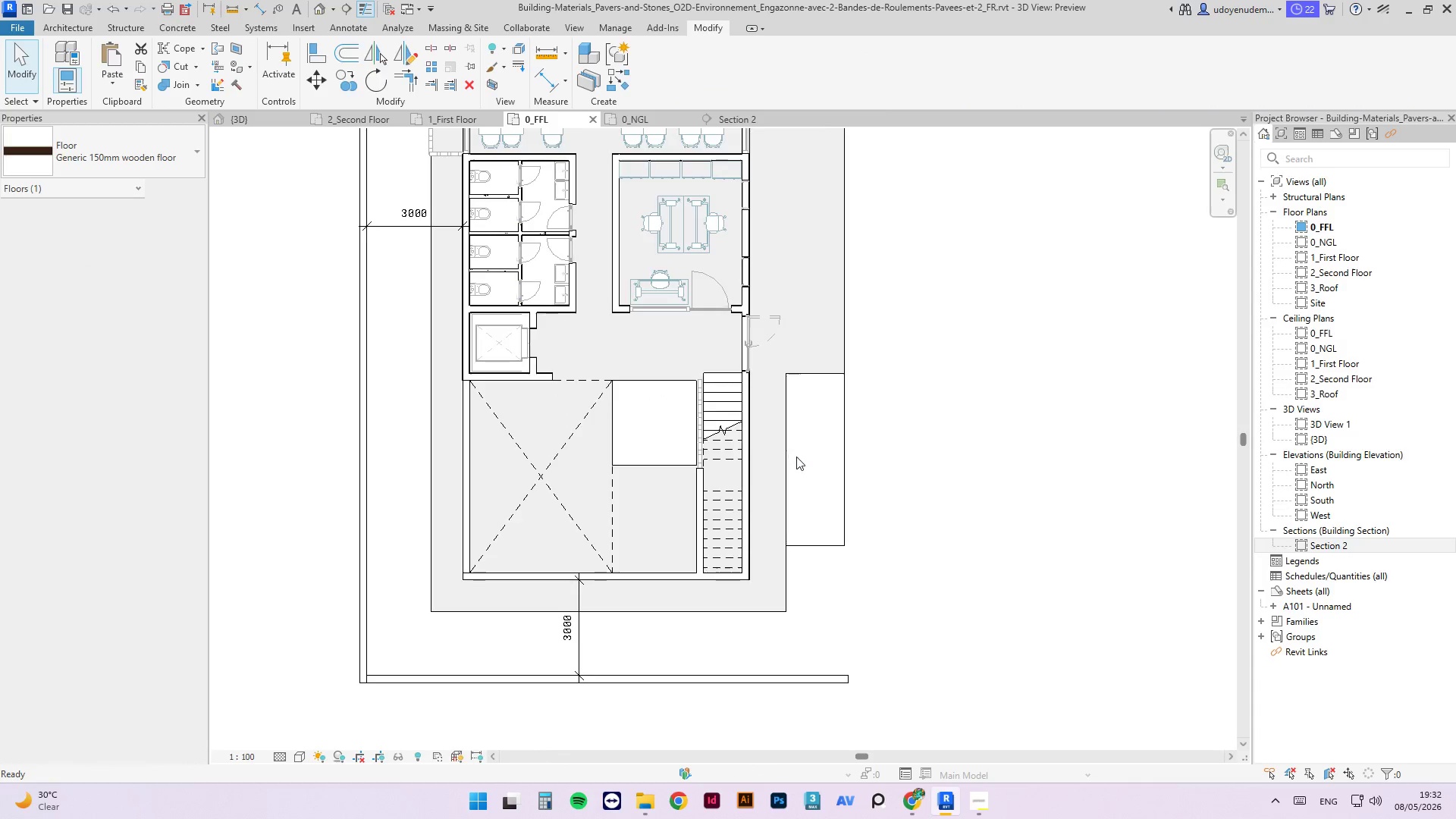 
wait(7.47)
 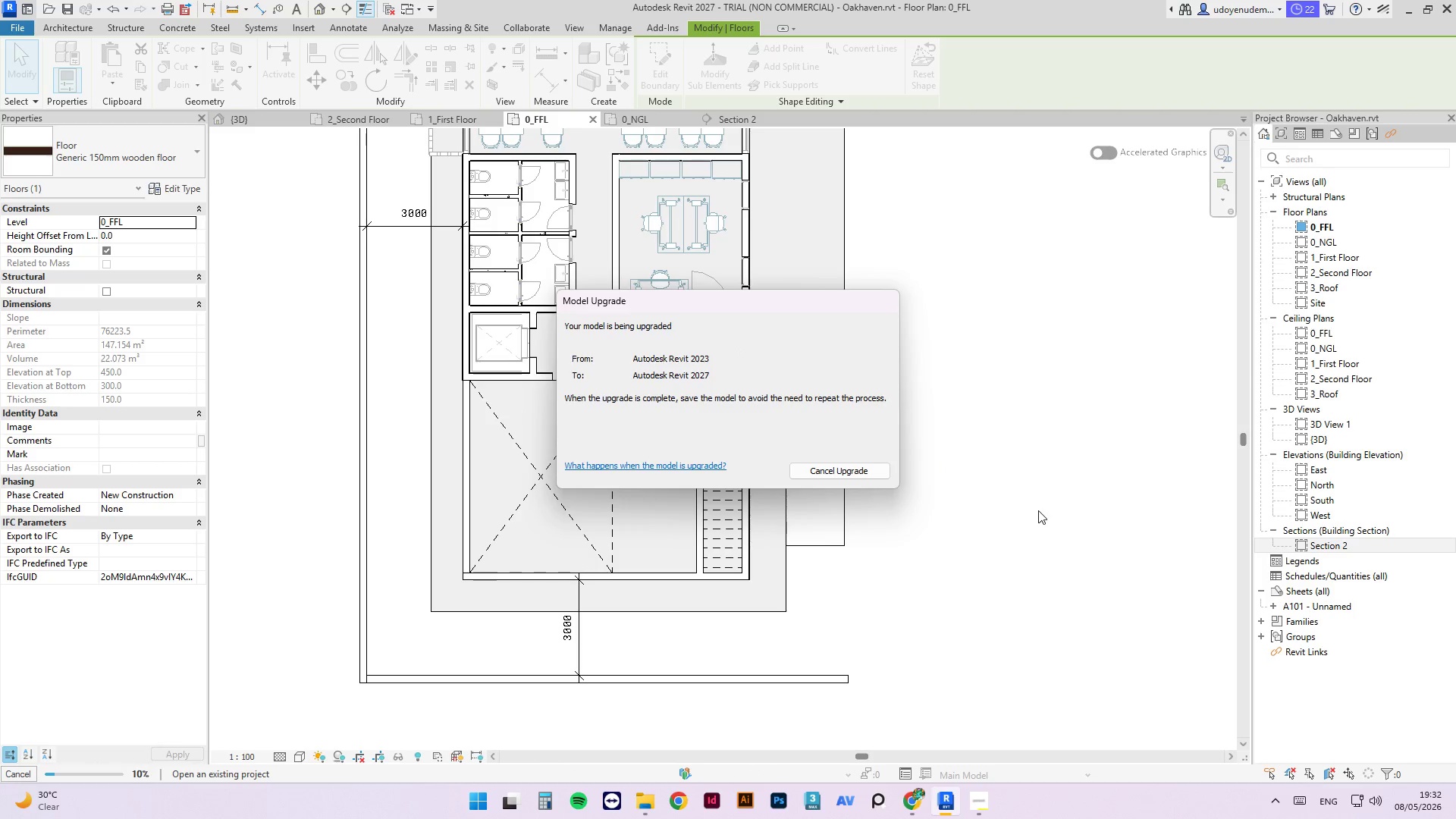 
scroll: coordinate [883, 506], scroll_direction: up, amount: 24.0
 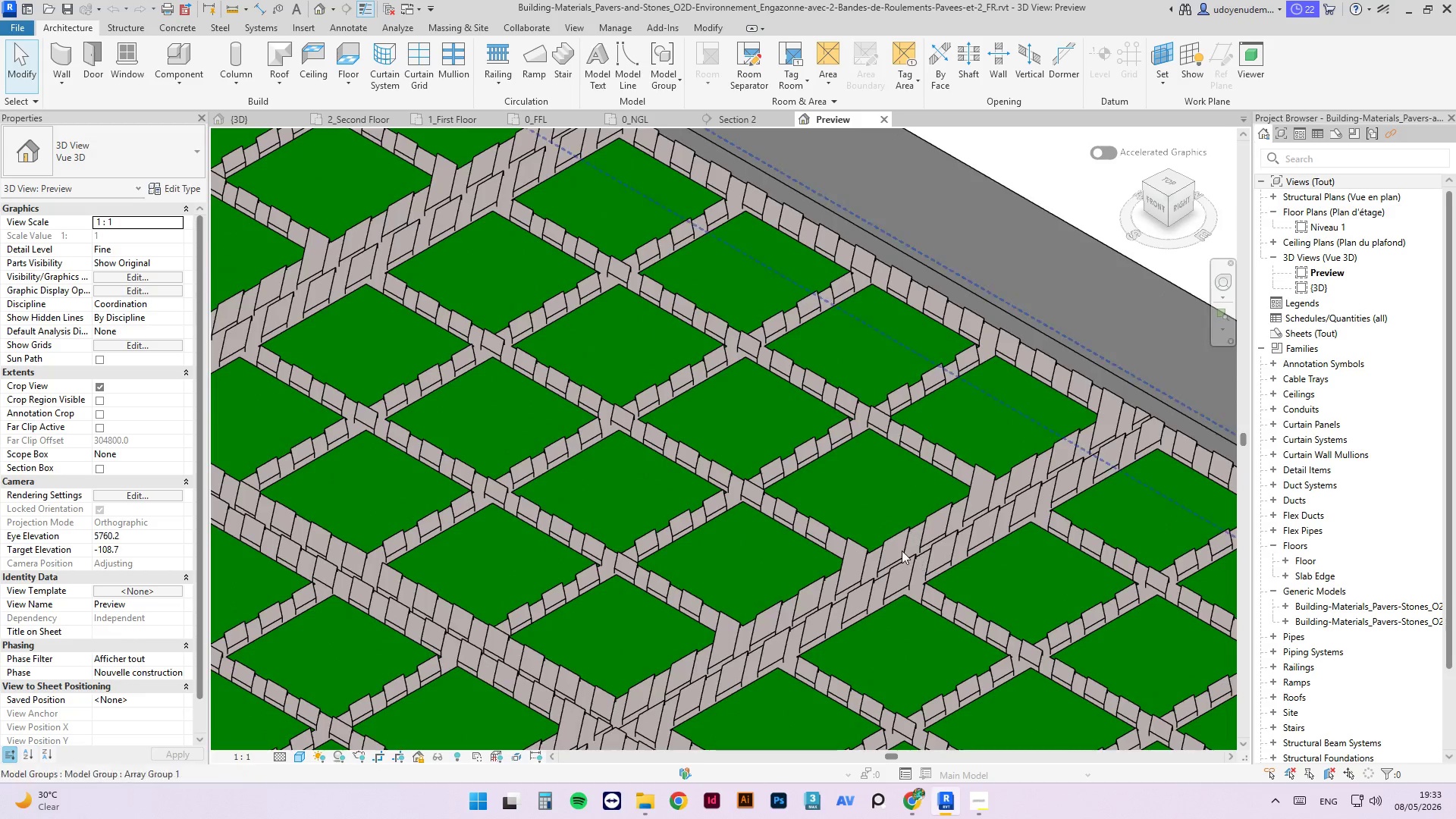 
left_click([886, 543])
 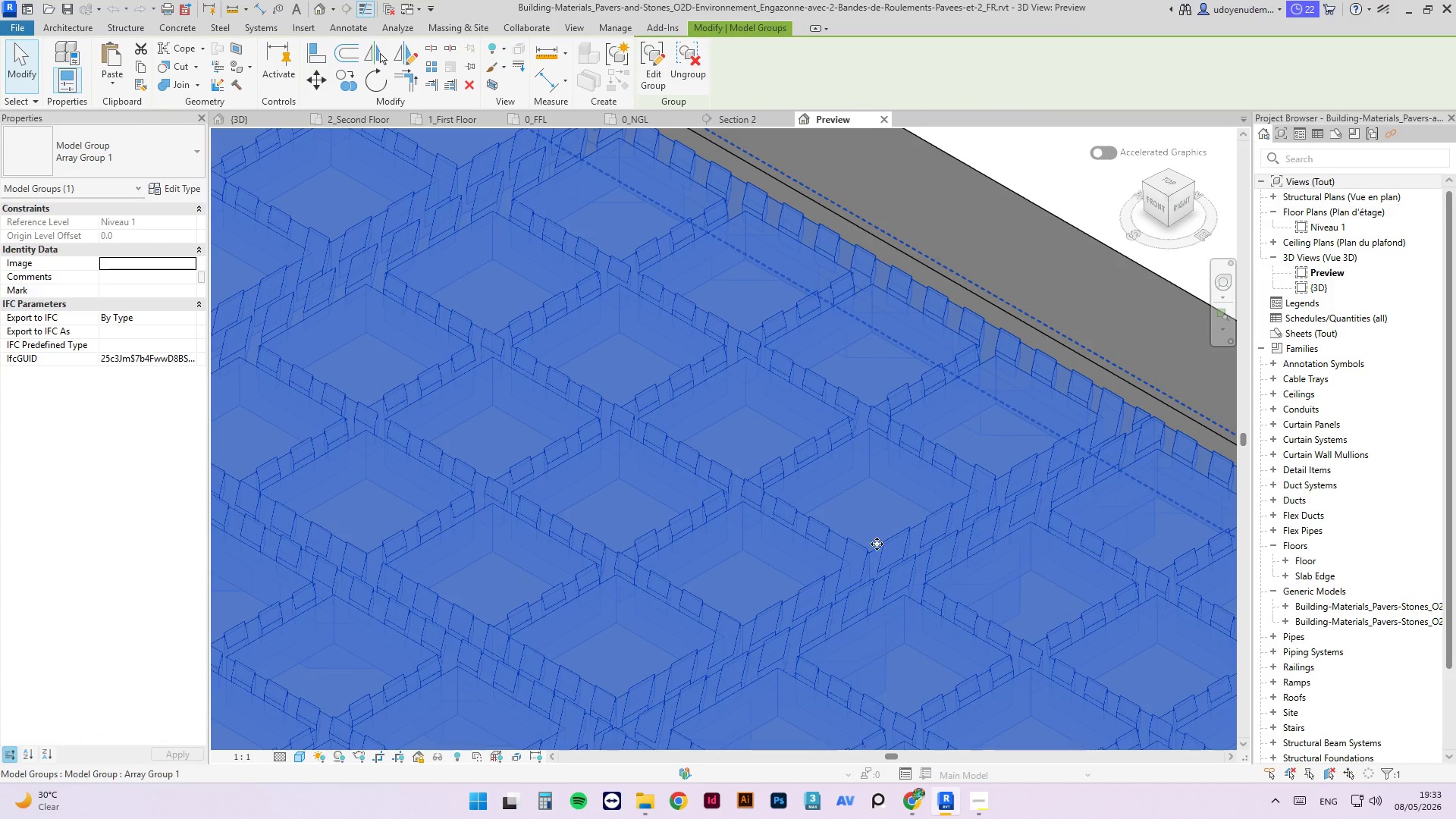 
scroll: coordinate [907, 431], scroll_direction: down, amount: 16.0
 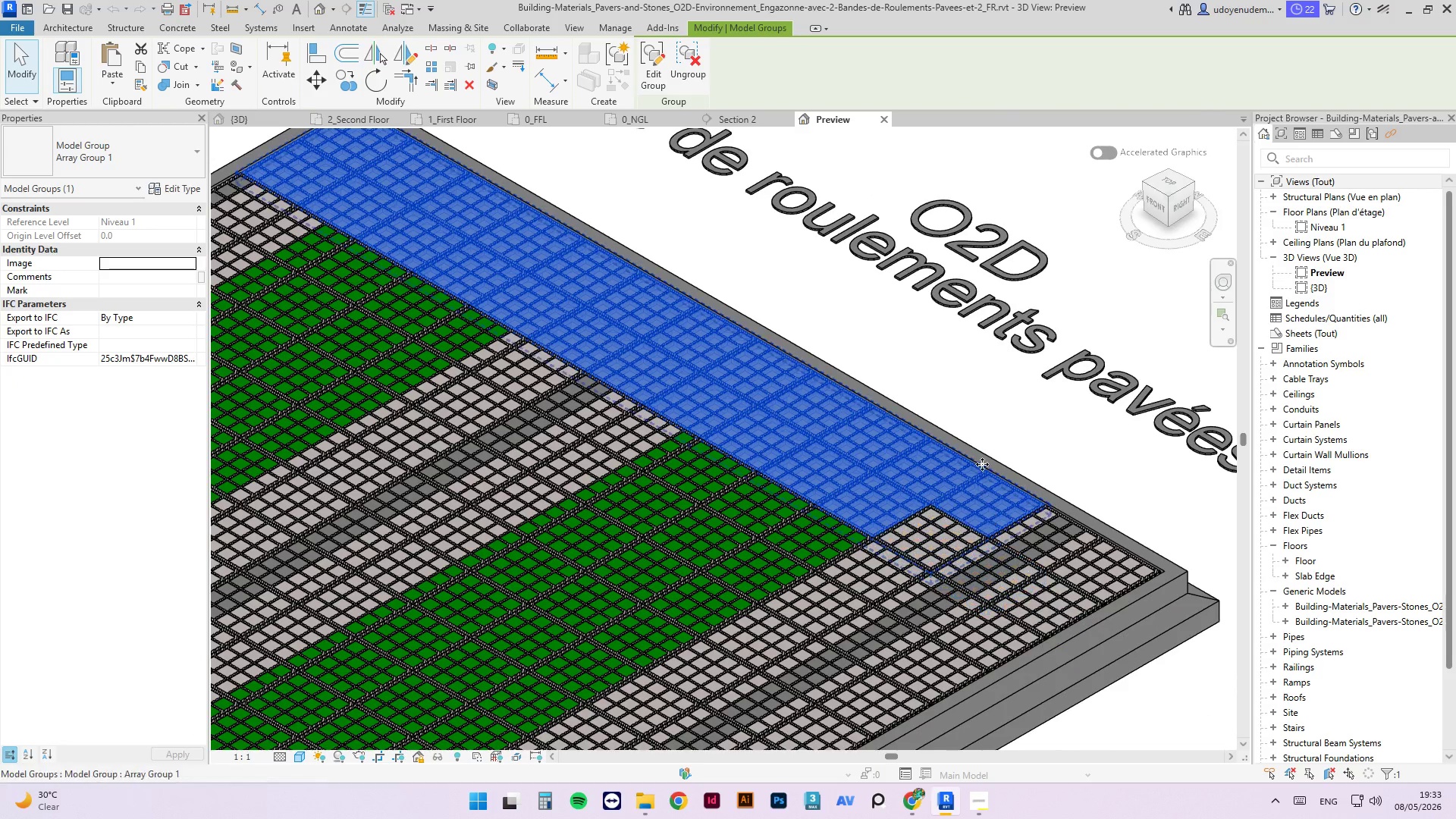 
left_click([991, 420])
 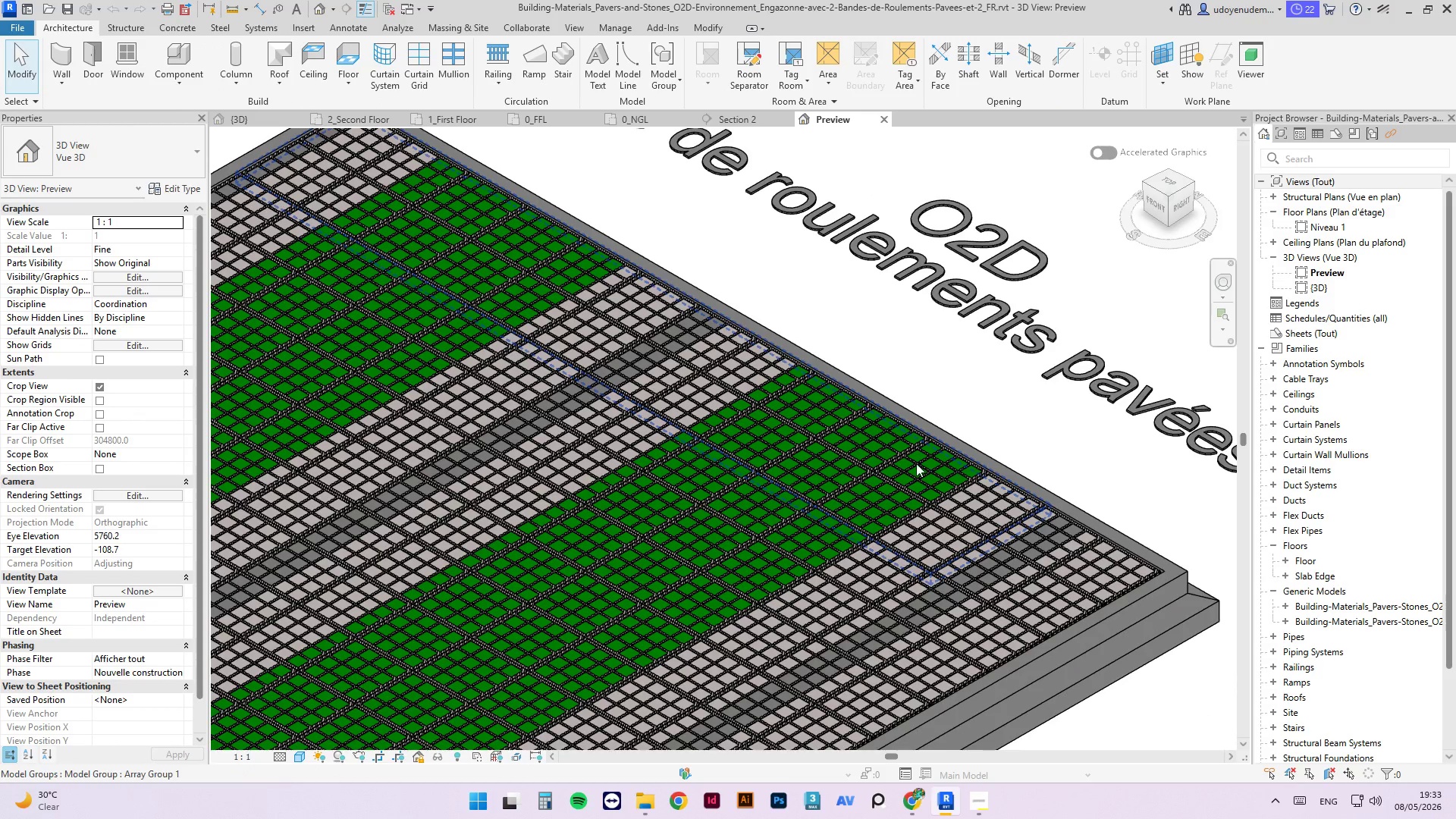 
left_click([885, 452])
 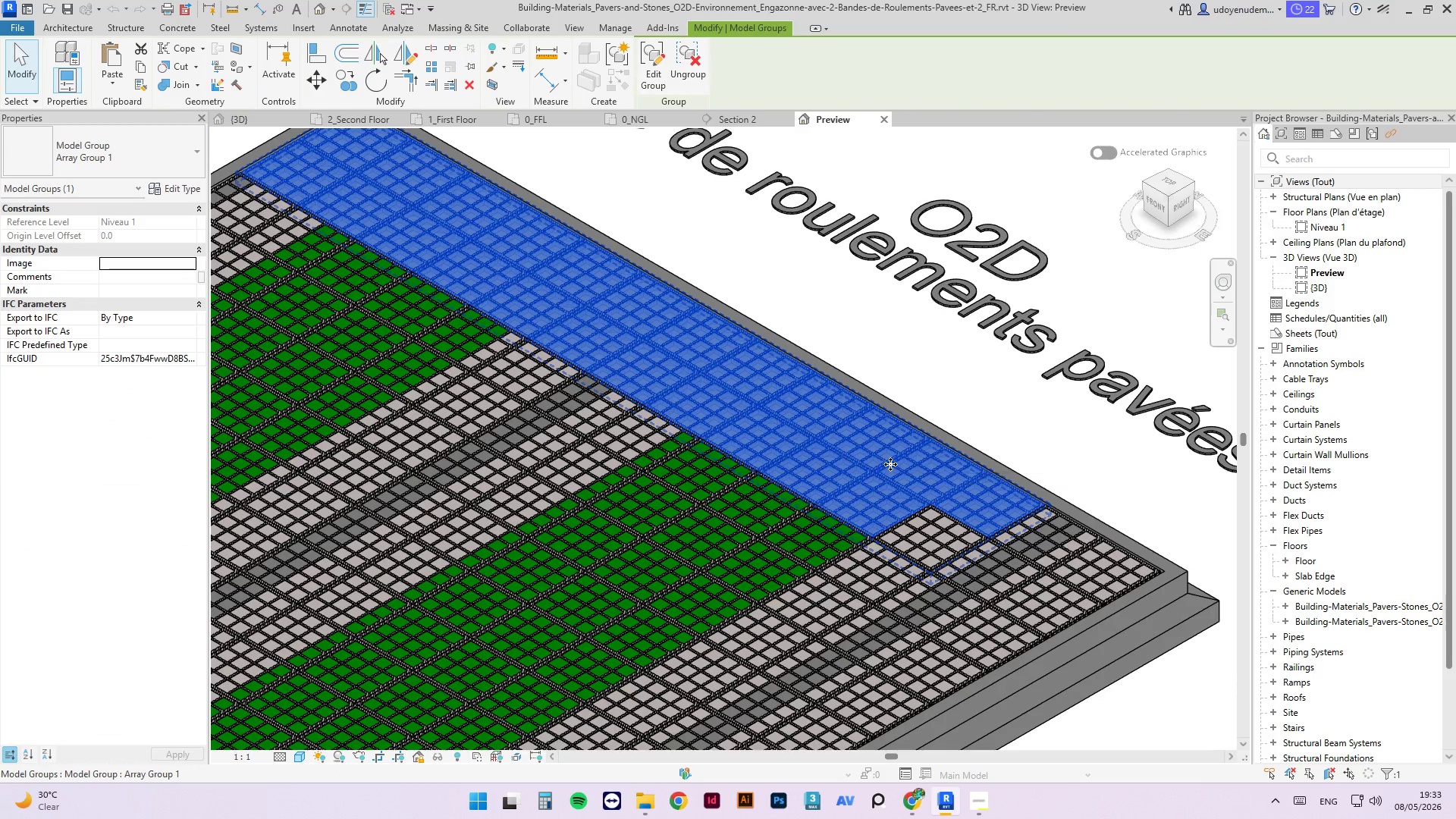 
left_click([666, 520])
 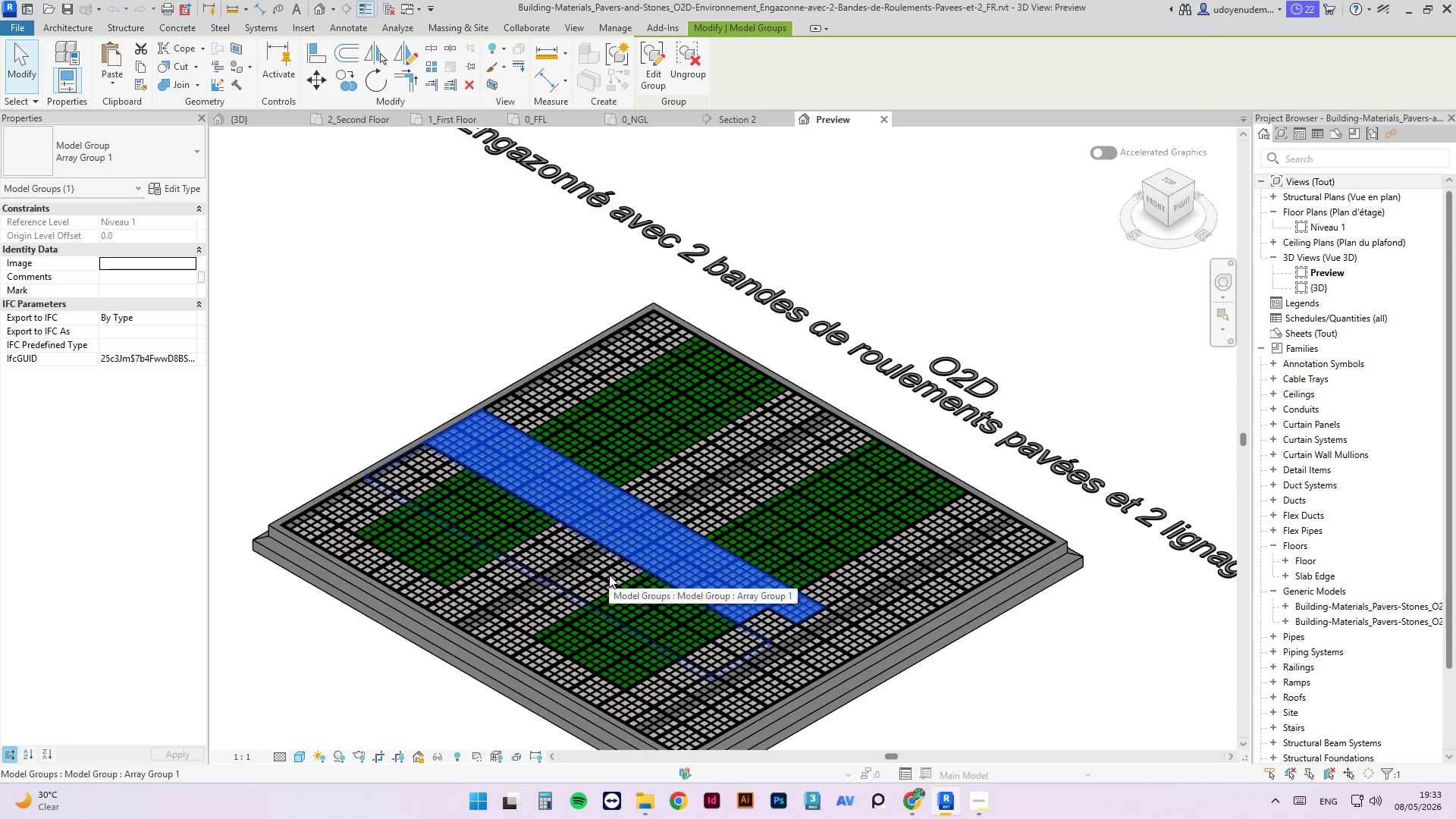 
scroll: coordinate [948, 516], scroll_direction: down, amount: 5.0
 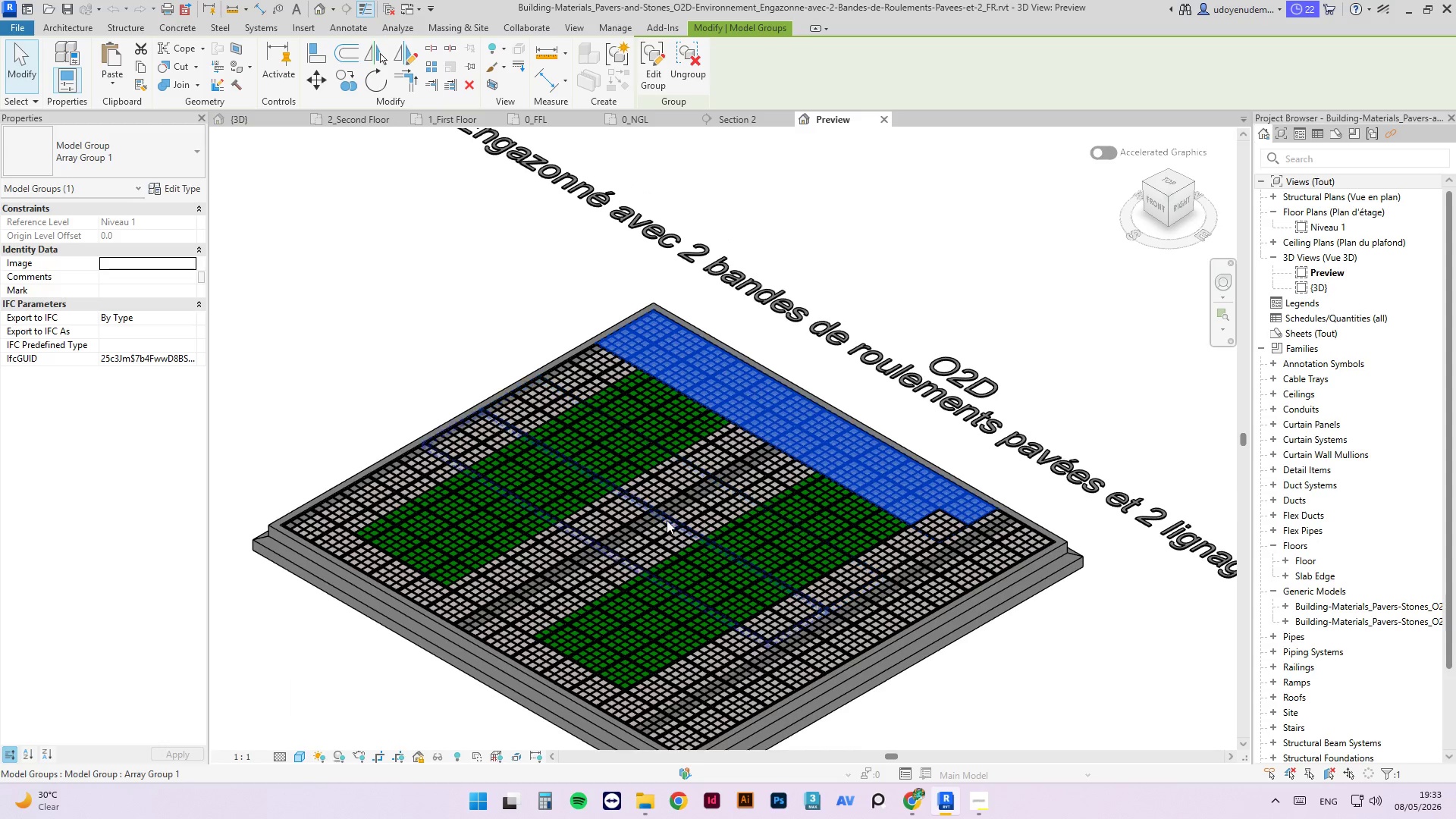 
left_click([570, 565])
 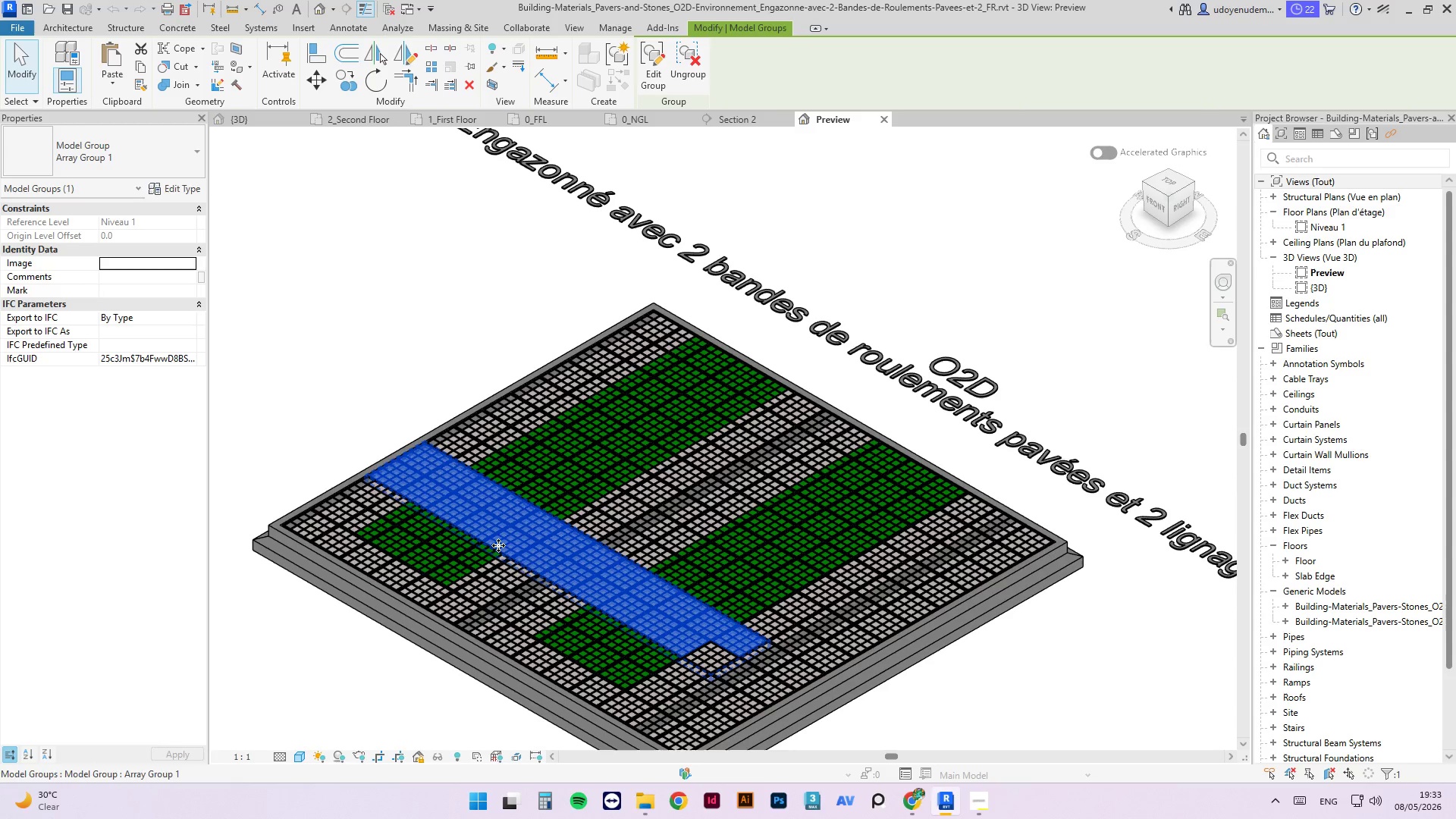 
left_click([483, 568])
 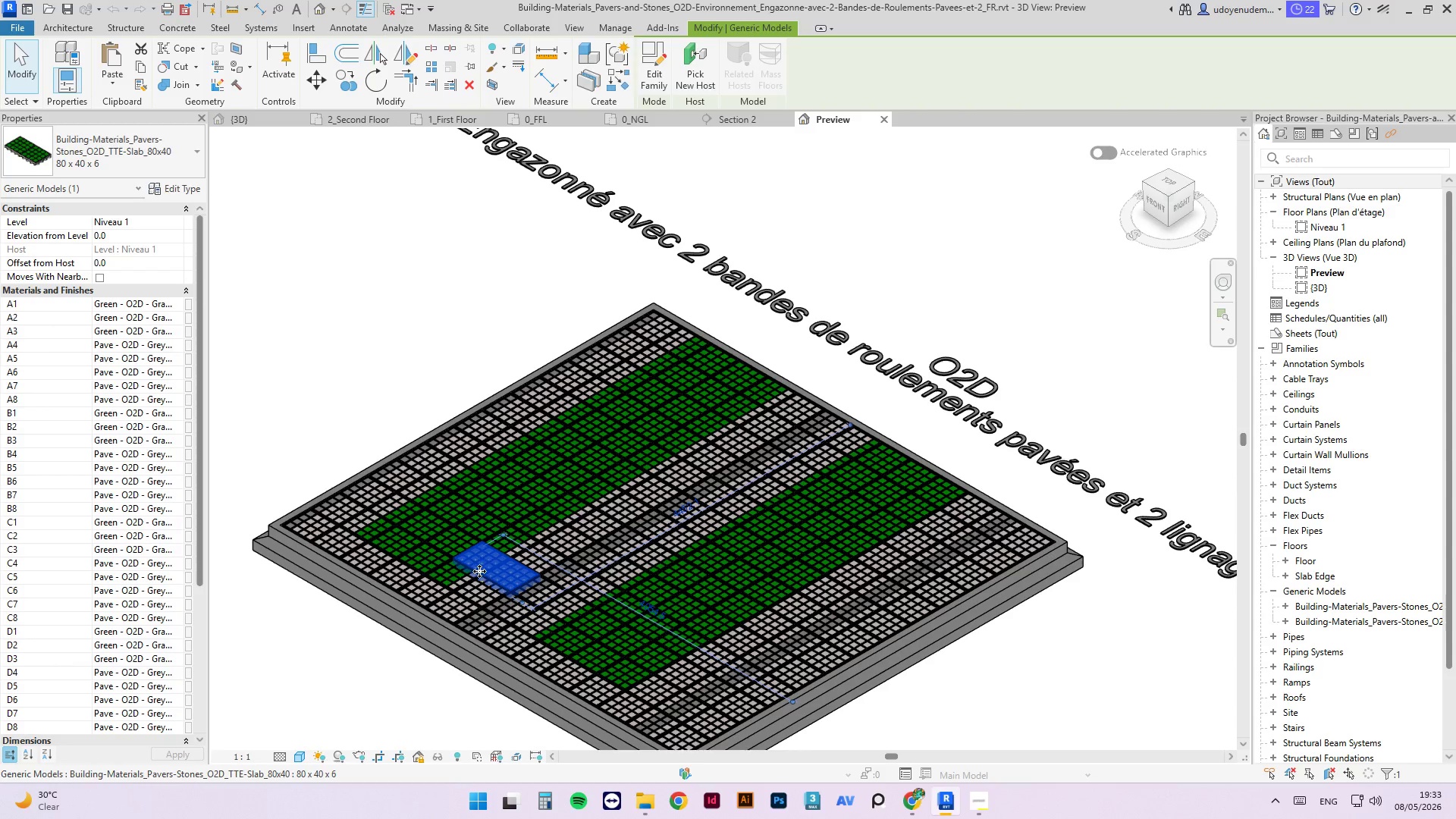 
scroll: coordinate [476, 572], scroll_direction: up, amount: 8.0
 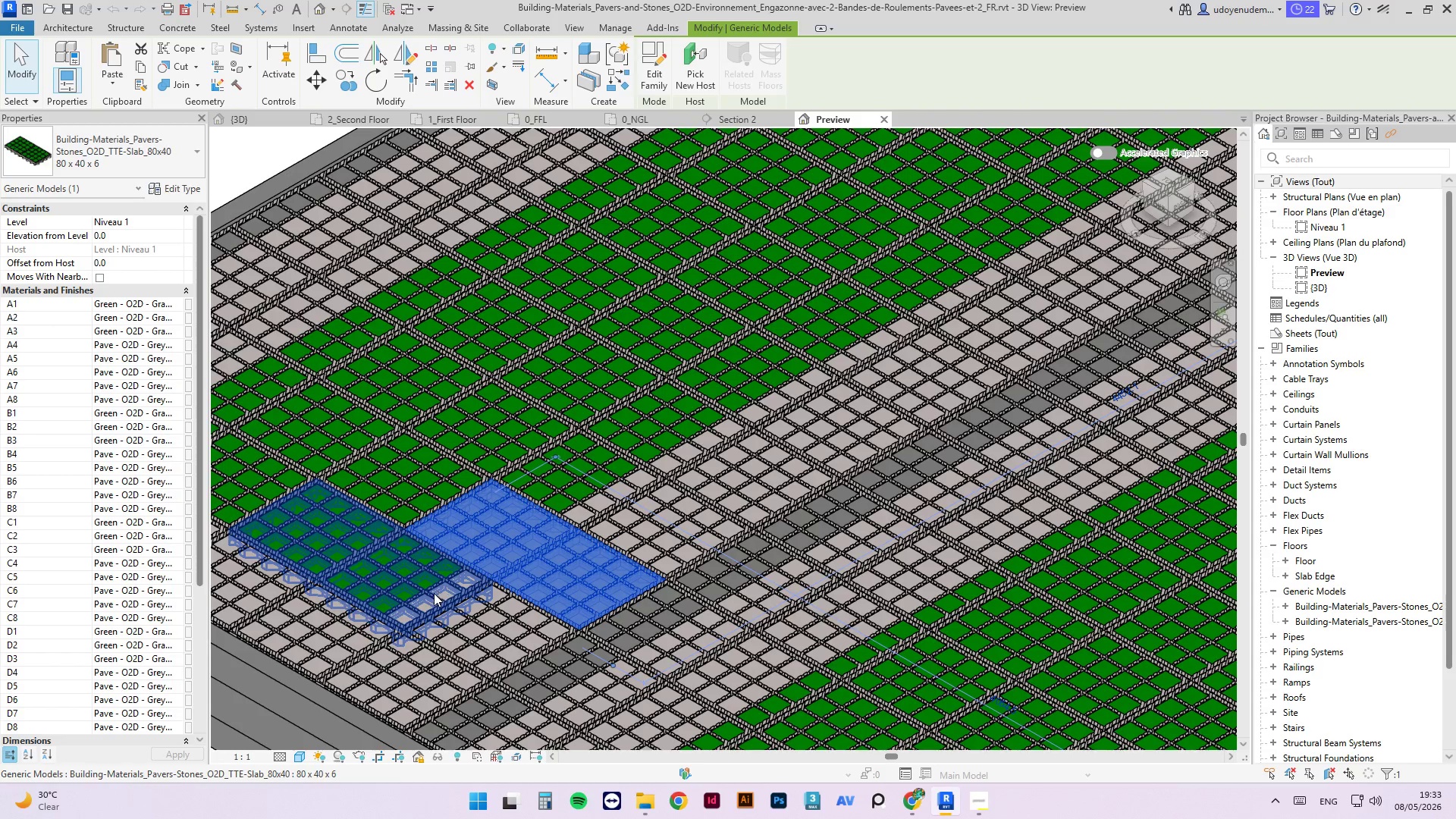 
left_click([434, 570])
 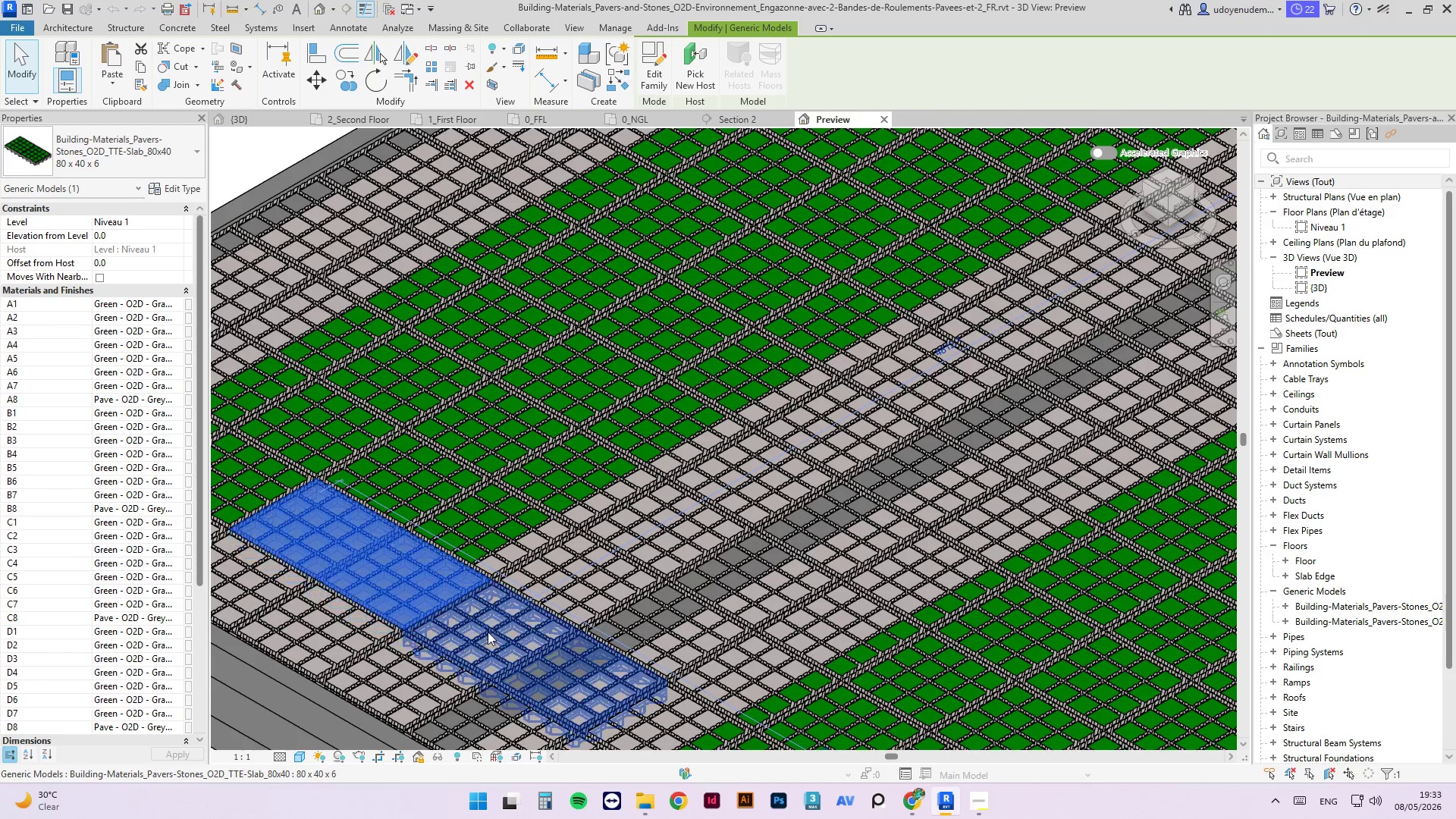 
scroll: coordinate [369, 465], scroll_direction: down, amount: 8.0
 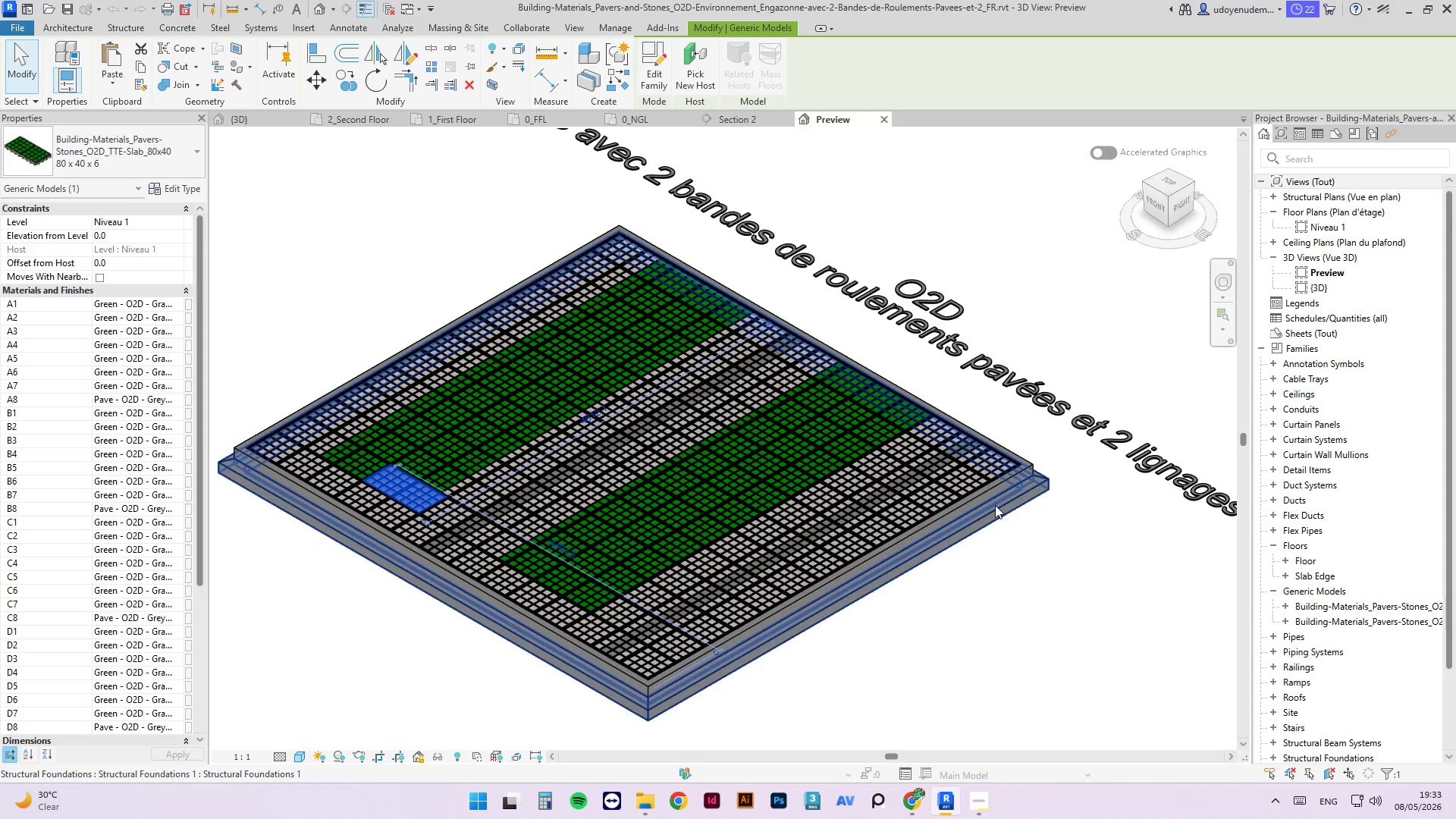 
left_click([843, 490])
 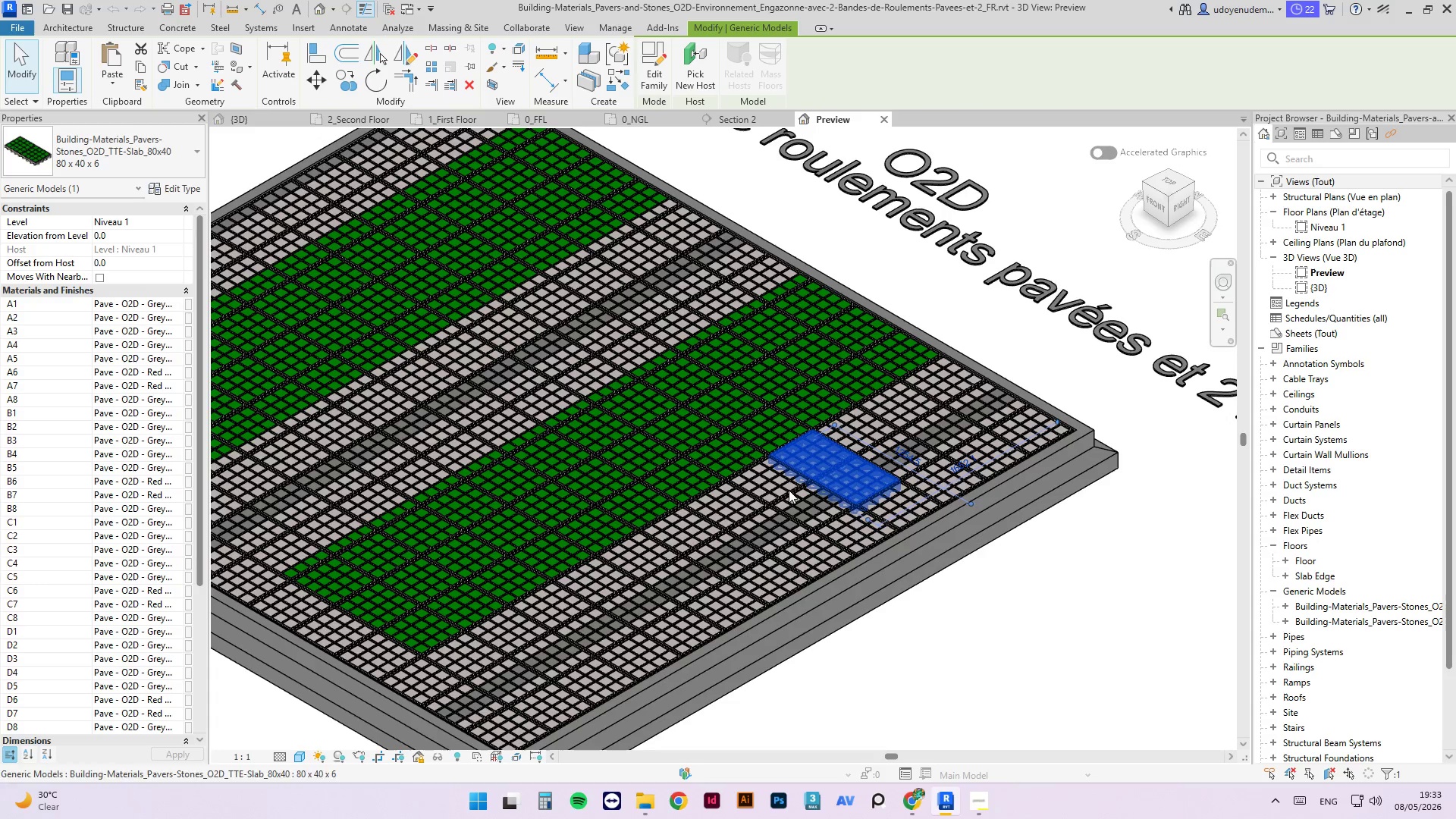 
scroll: coordinate [914, 532], scroll_direction: up, amount: 3.0
 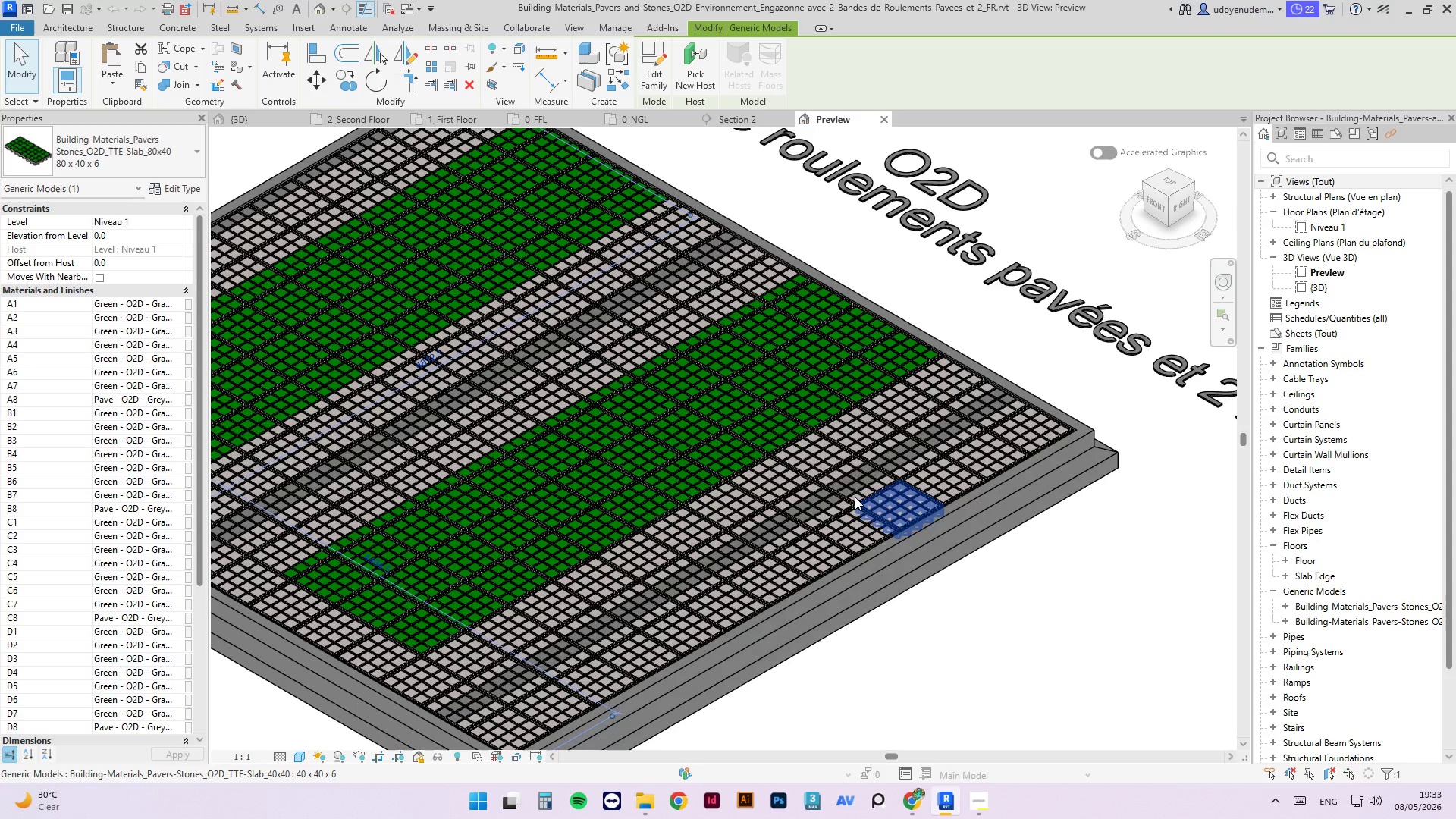 
left_click([745, 470])
 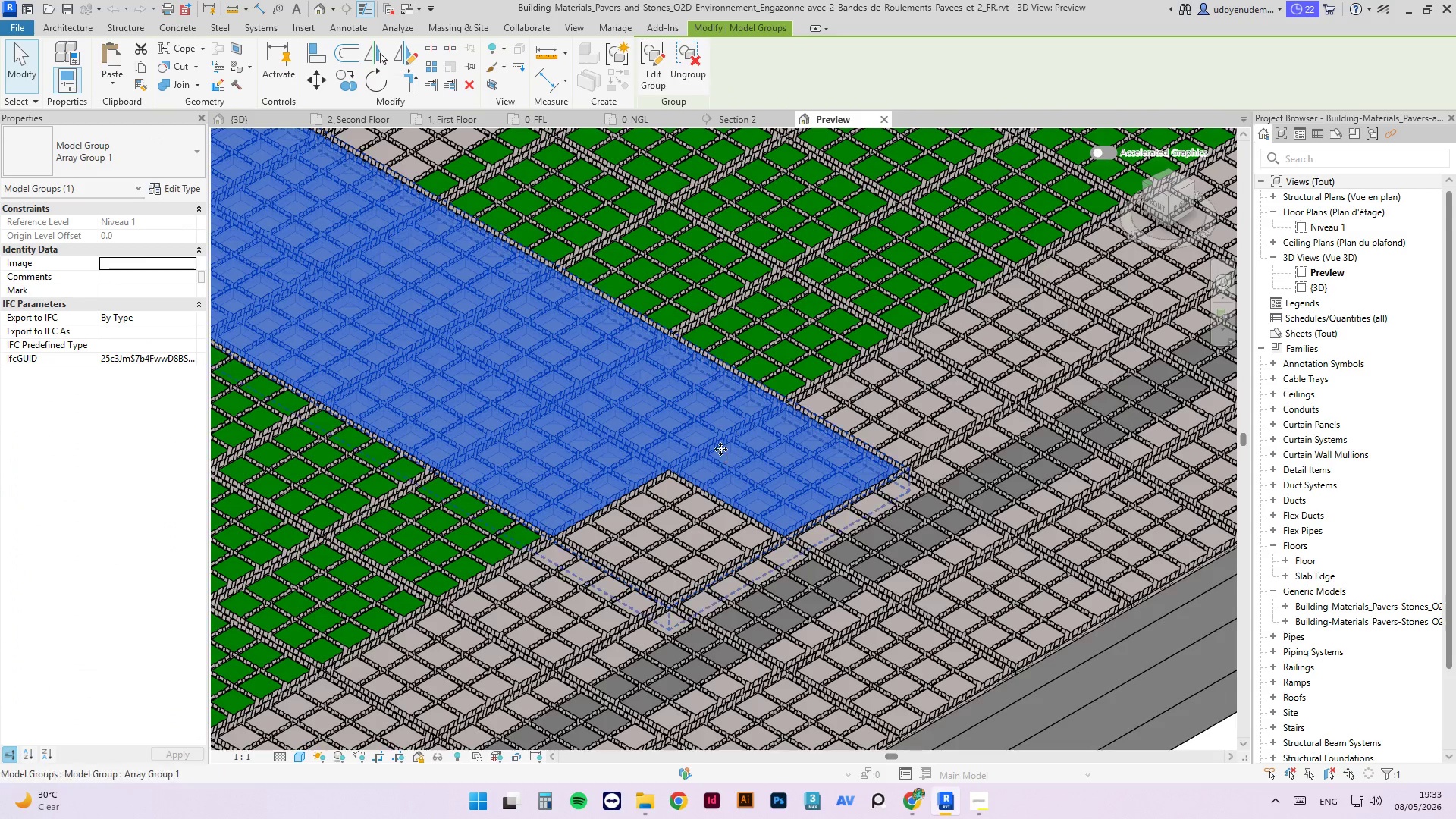 
scroll: coordinate [719, 447], scroll_direction: up, amount: 12.0
 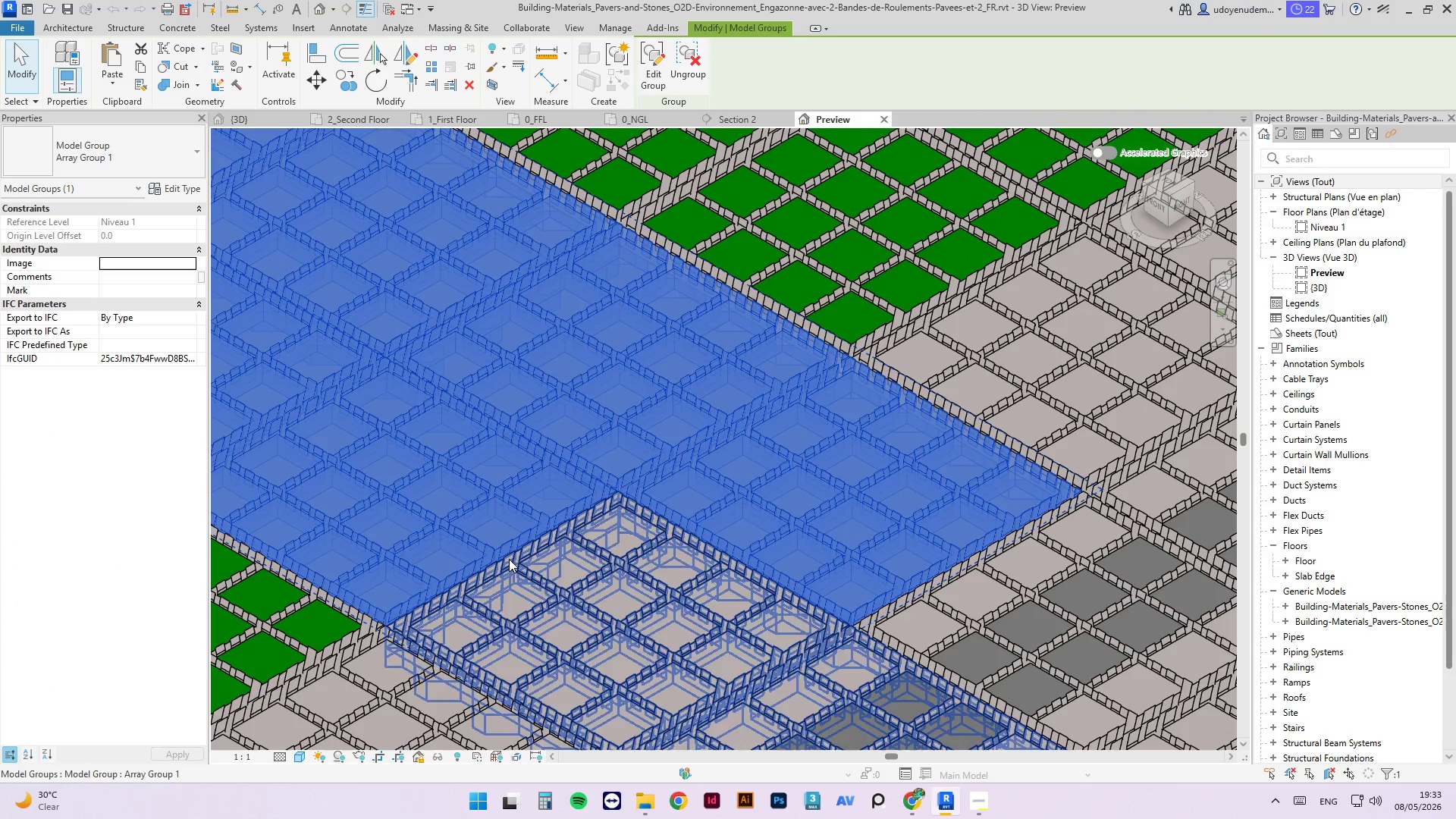 
left_click([493, 578])
 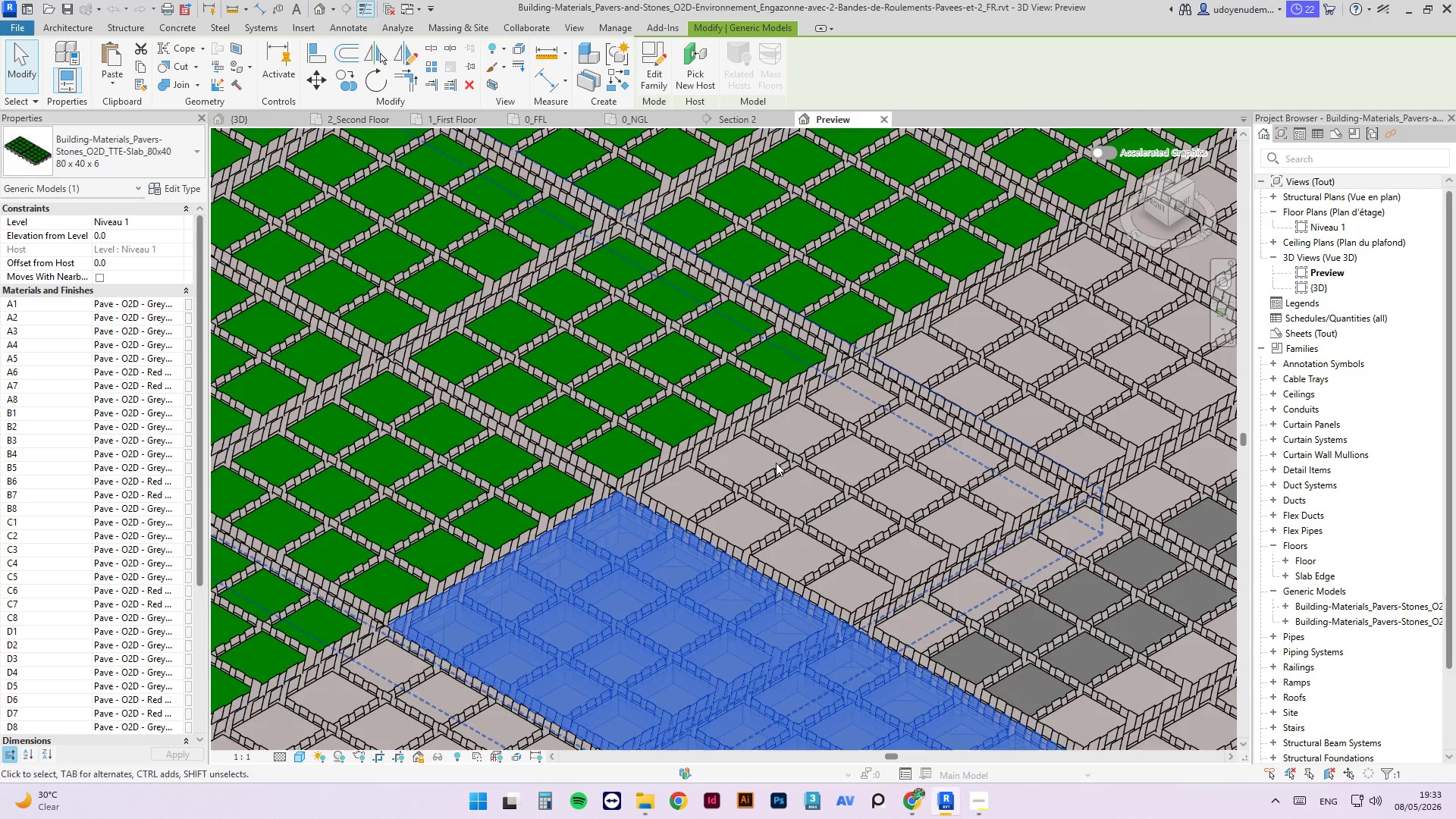 
left_click([397, 582])
 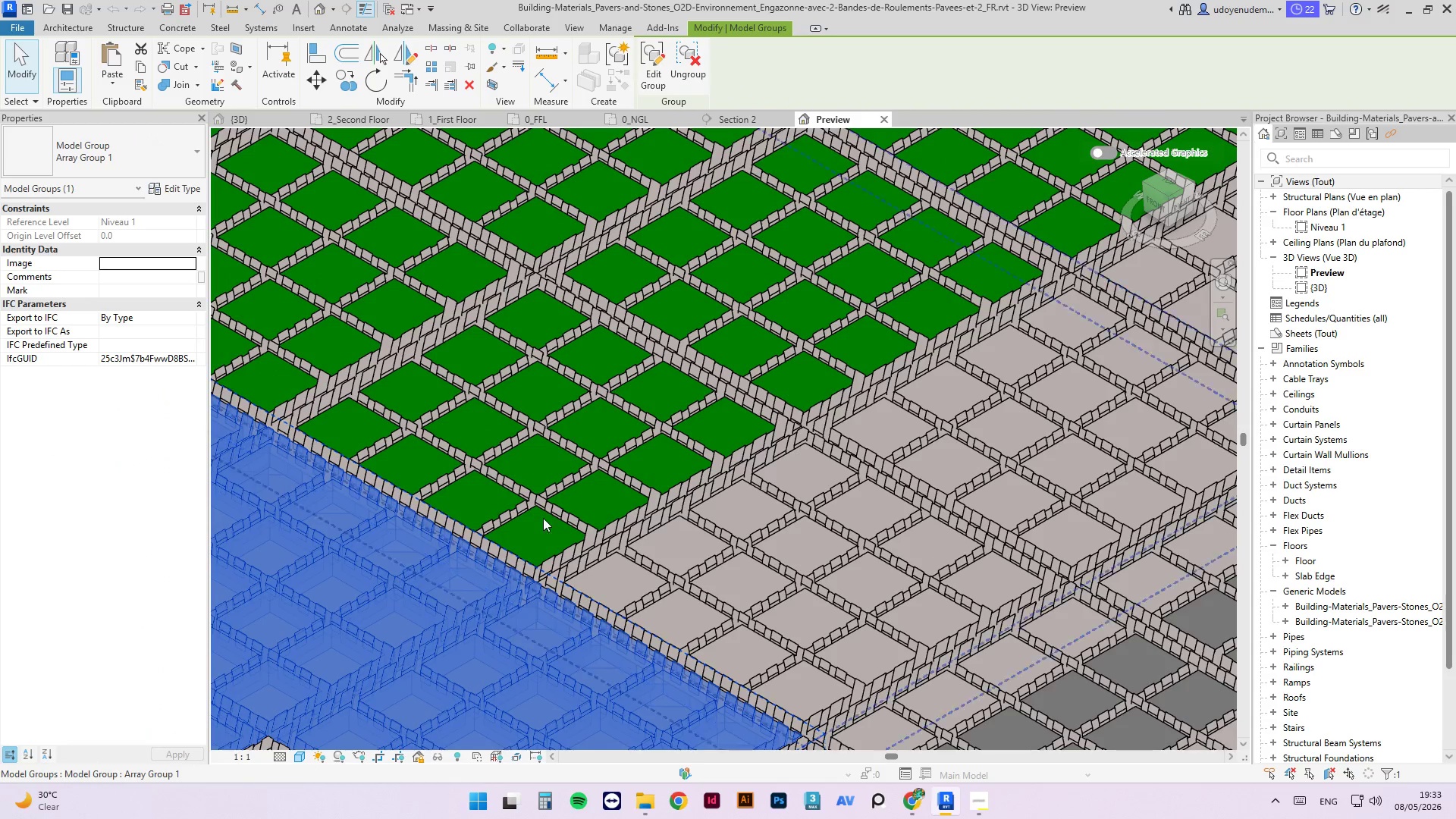 
scroll: coordinate [410, 586], scroll_direction: up, amount: 1.0
 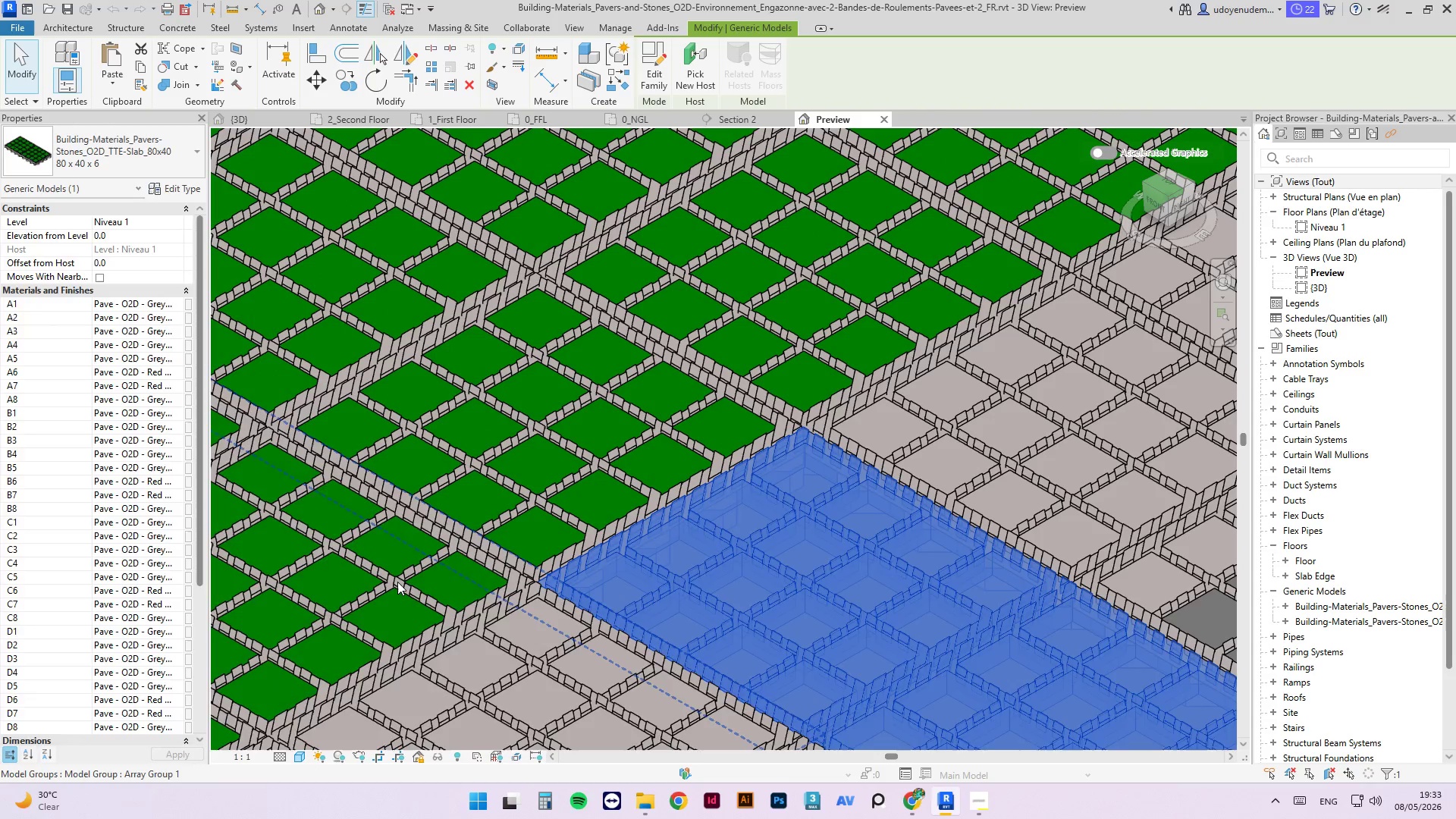 
scroll: coordinate [729, 469], scroll_direction: down, amount: 10.0
 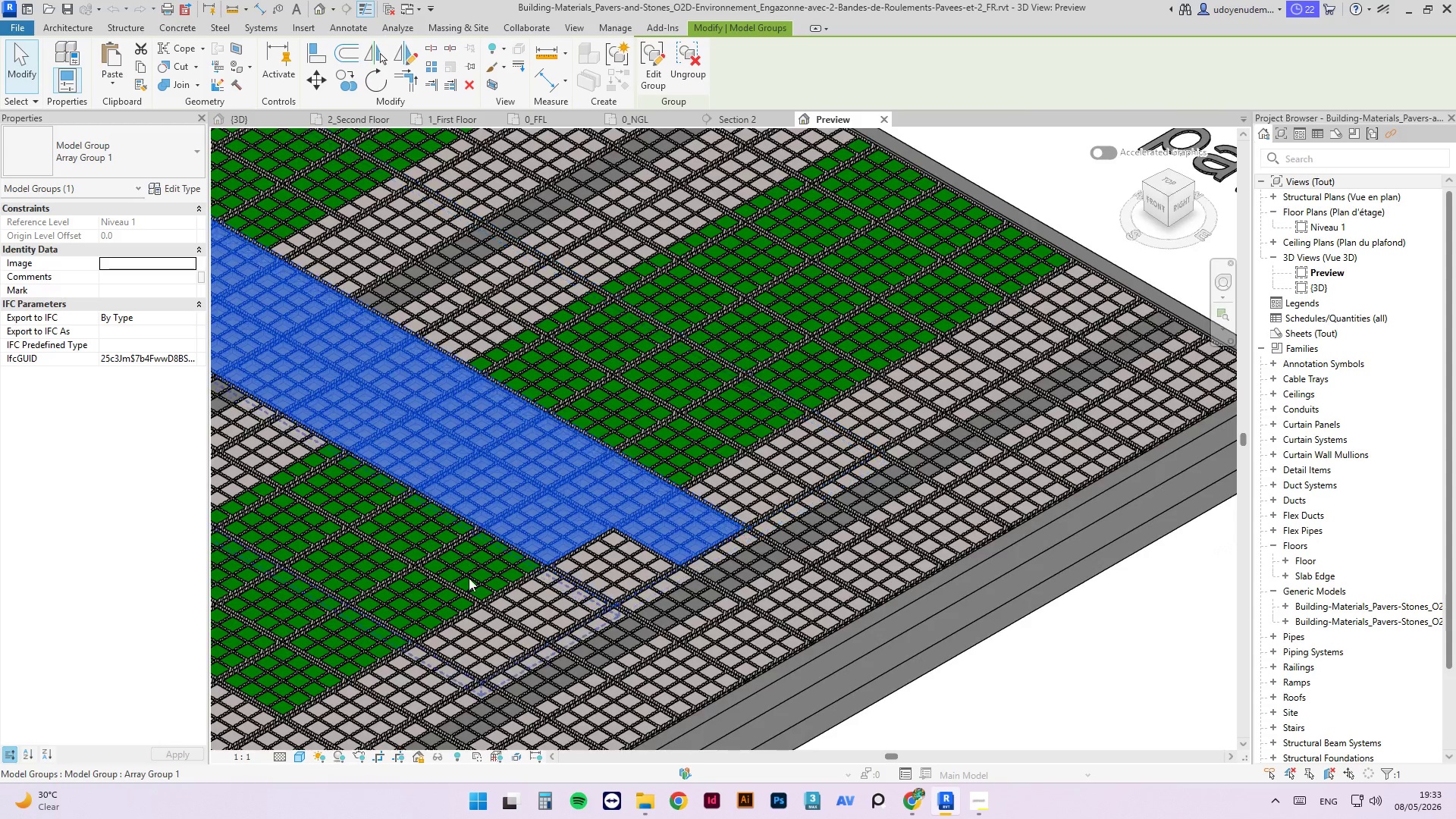 
left_click([436, 585])
 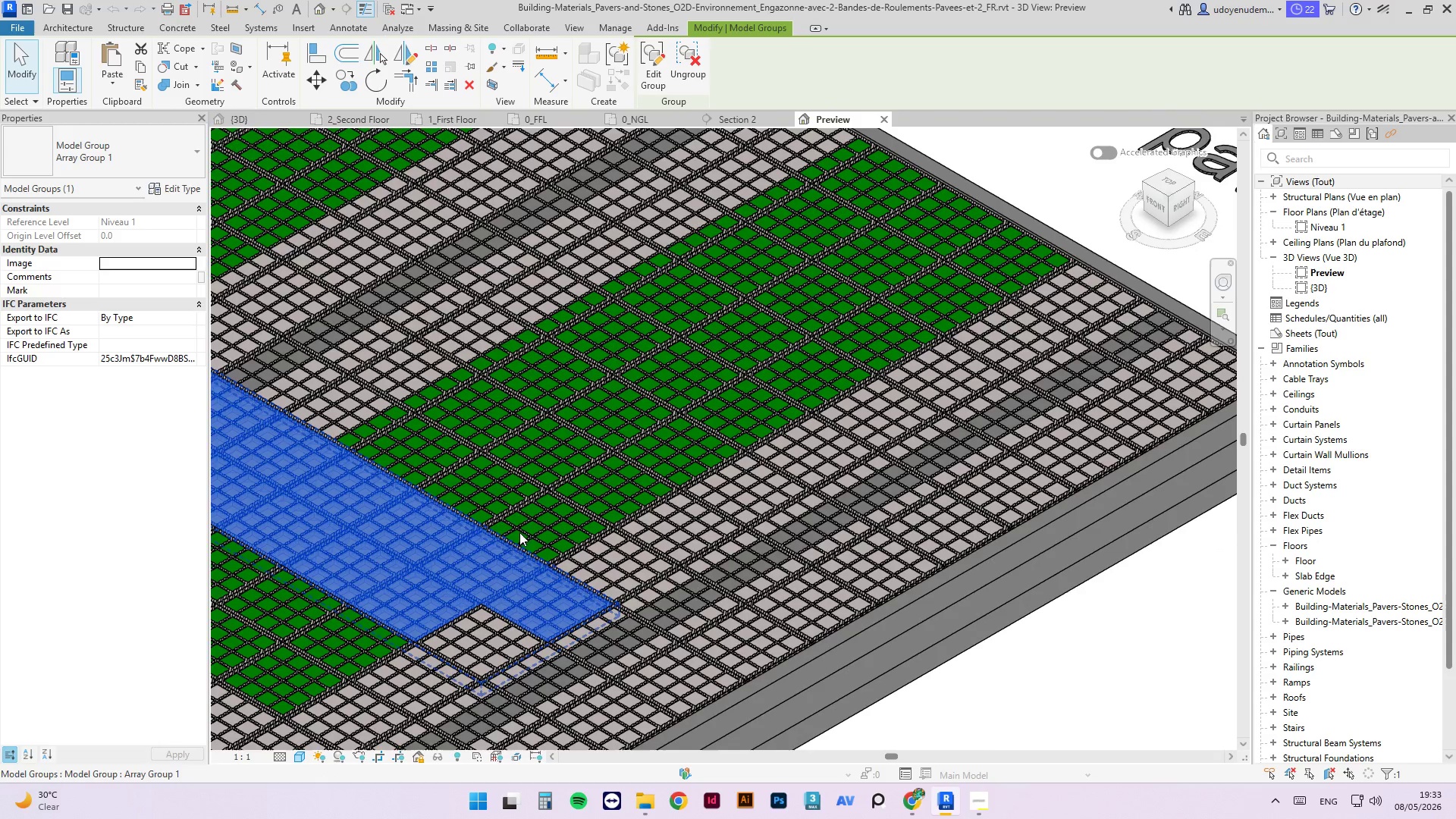 
scroll: coordinate [651, 526], scroll_direction: down, amount: 6.0
 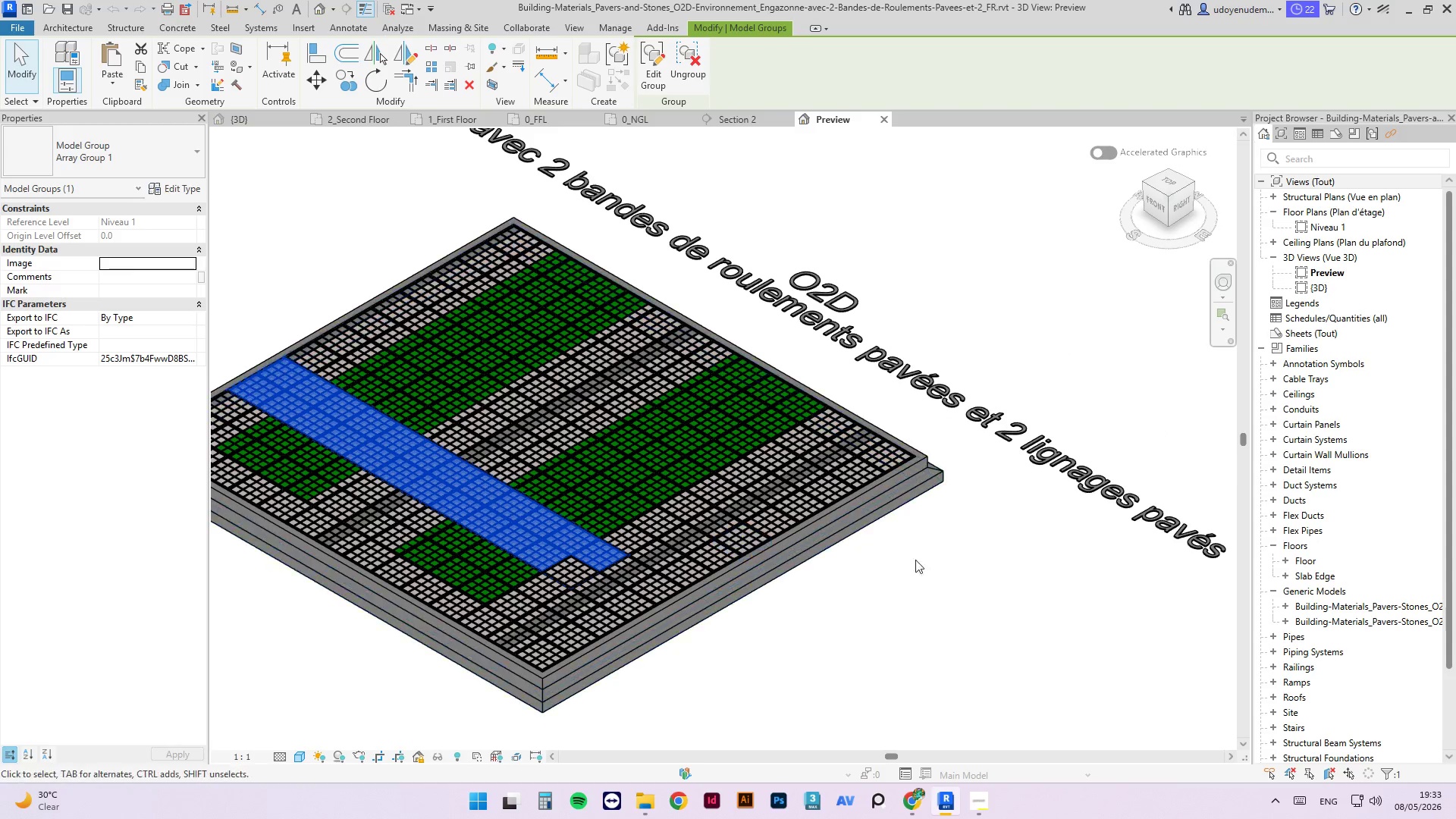 
left_click([934, 566])
 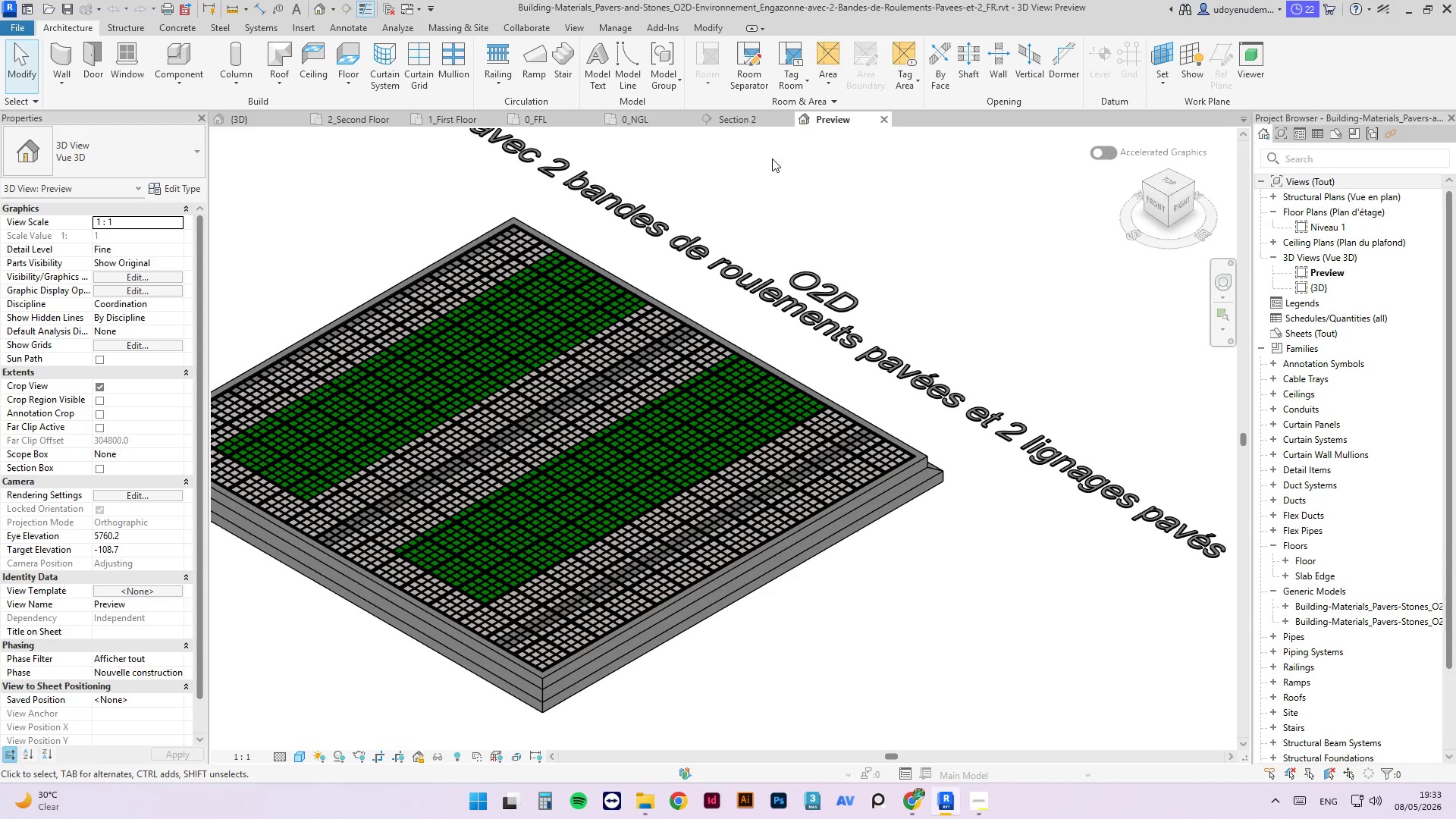 
hold_key(key=ShiftLeft, duration=0.77)
 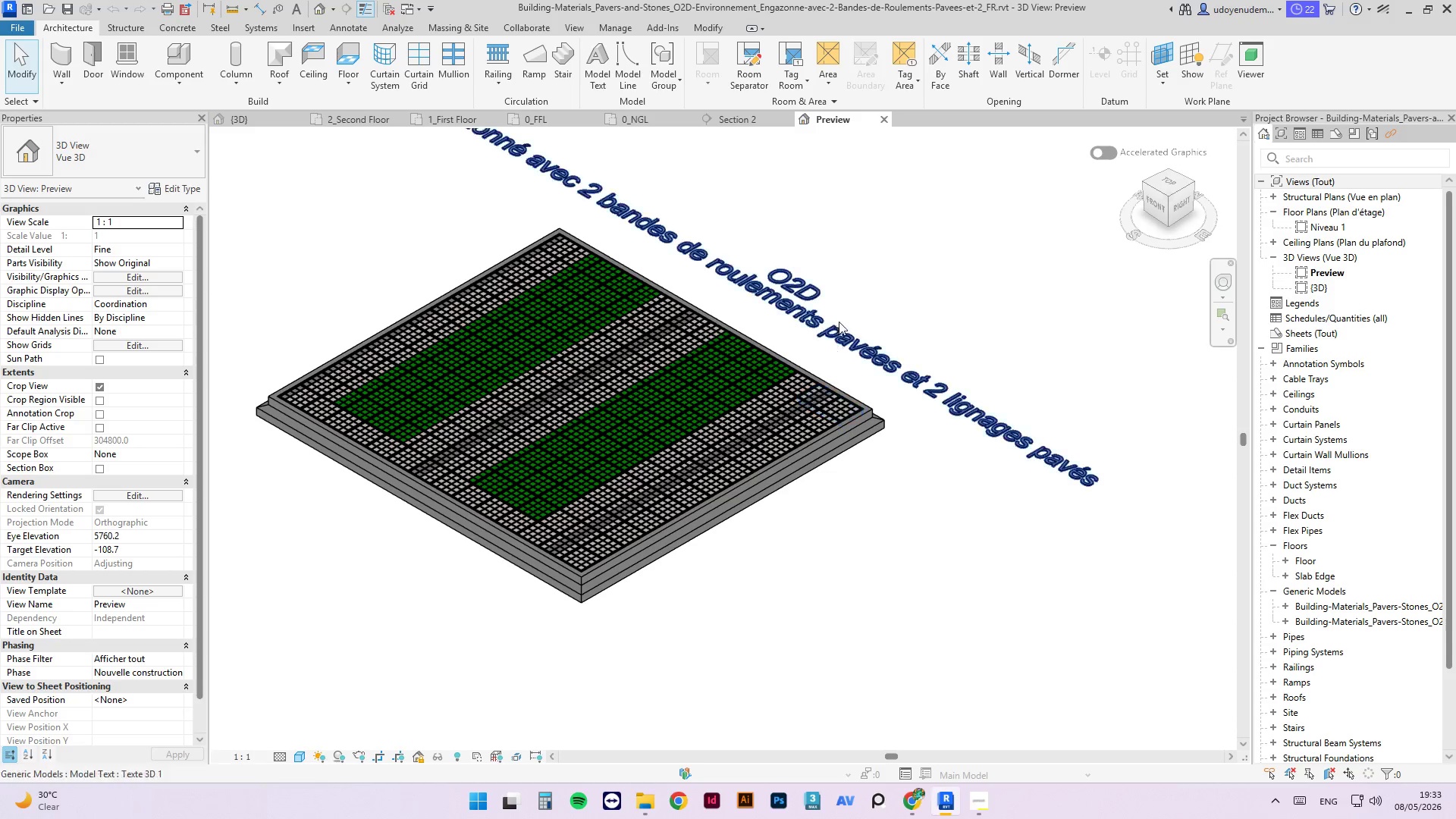 
scroll: coordinate [701, 264], scroll_direction: down, amount: 2.0
 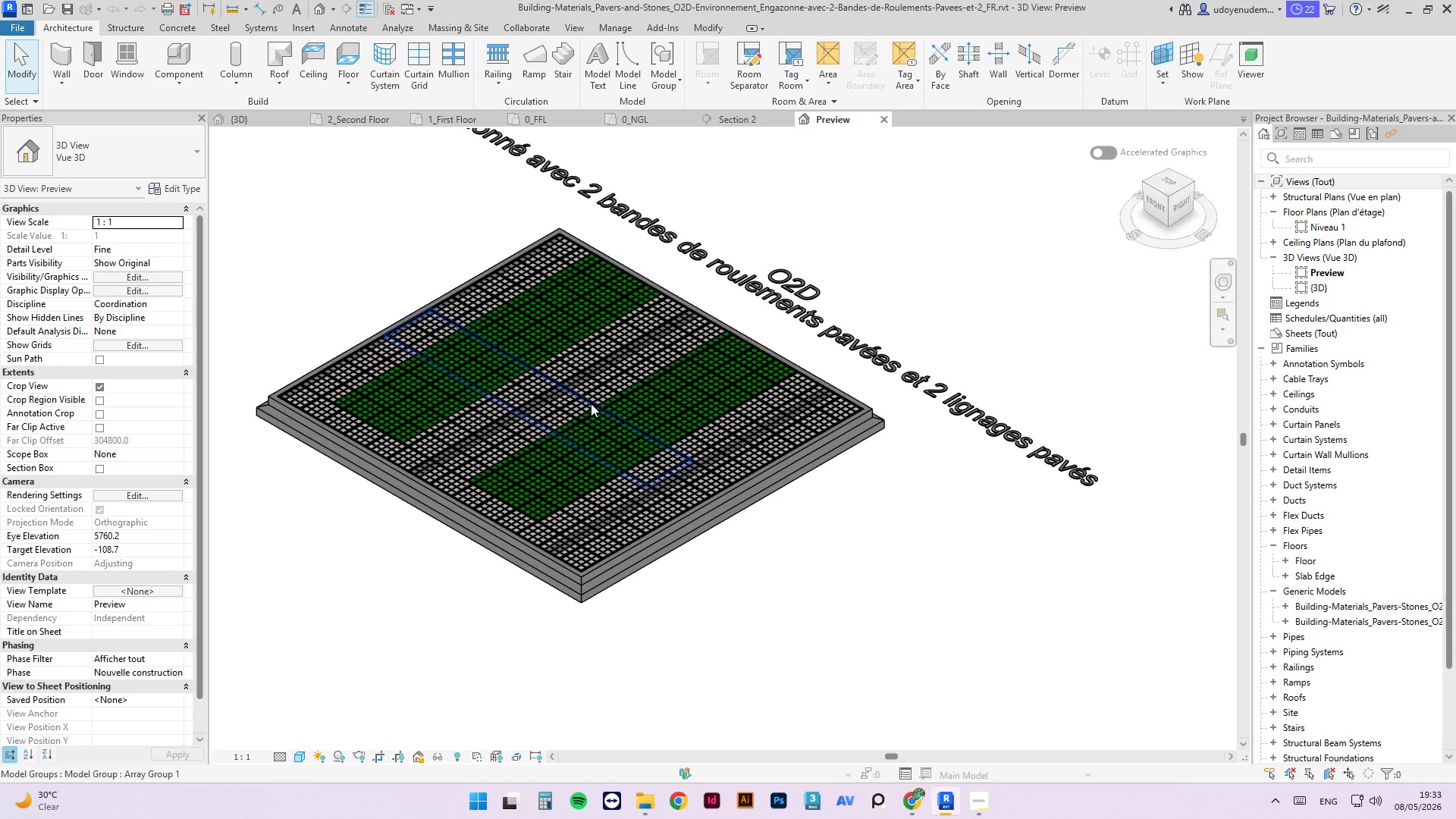 
hold_key(key=ControlLeft, duration=0.72)
 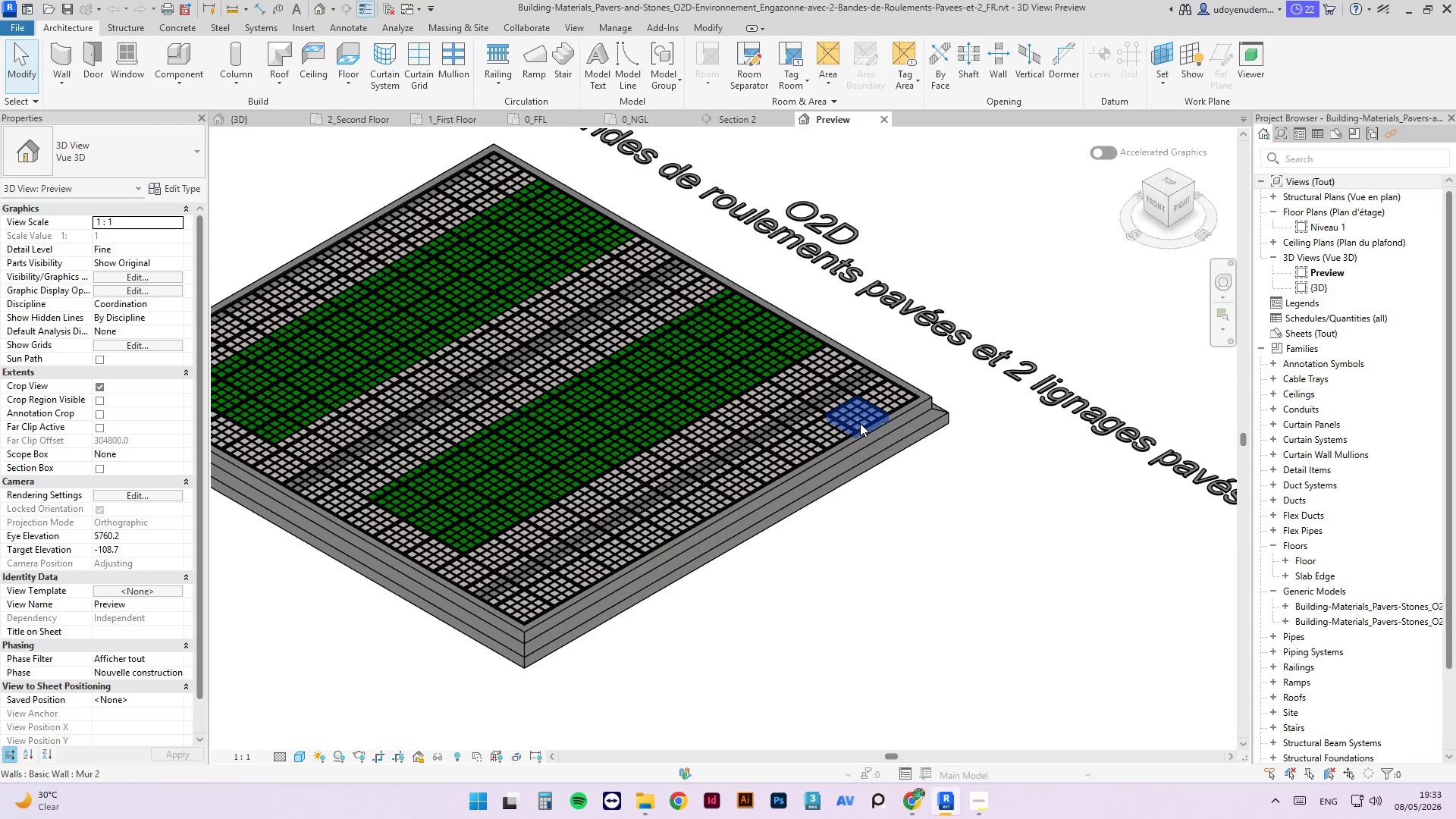 
hold_key(key=ShiftLeft, duration=0.48)
 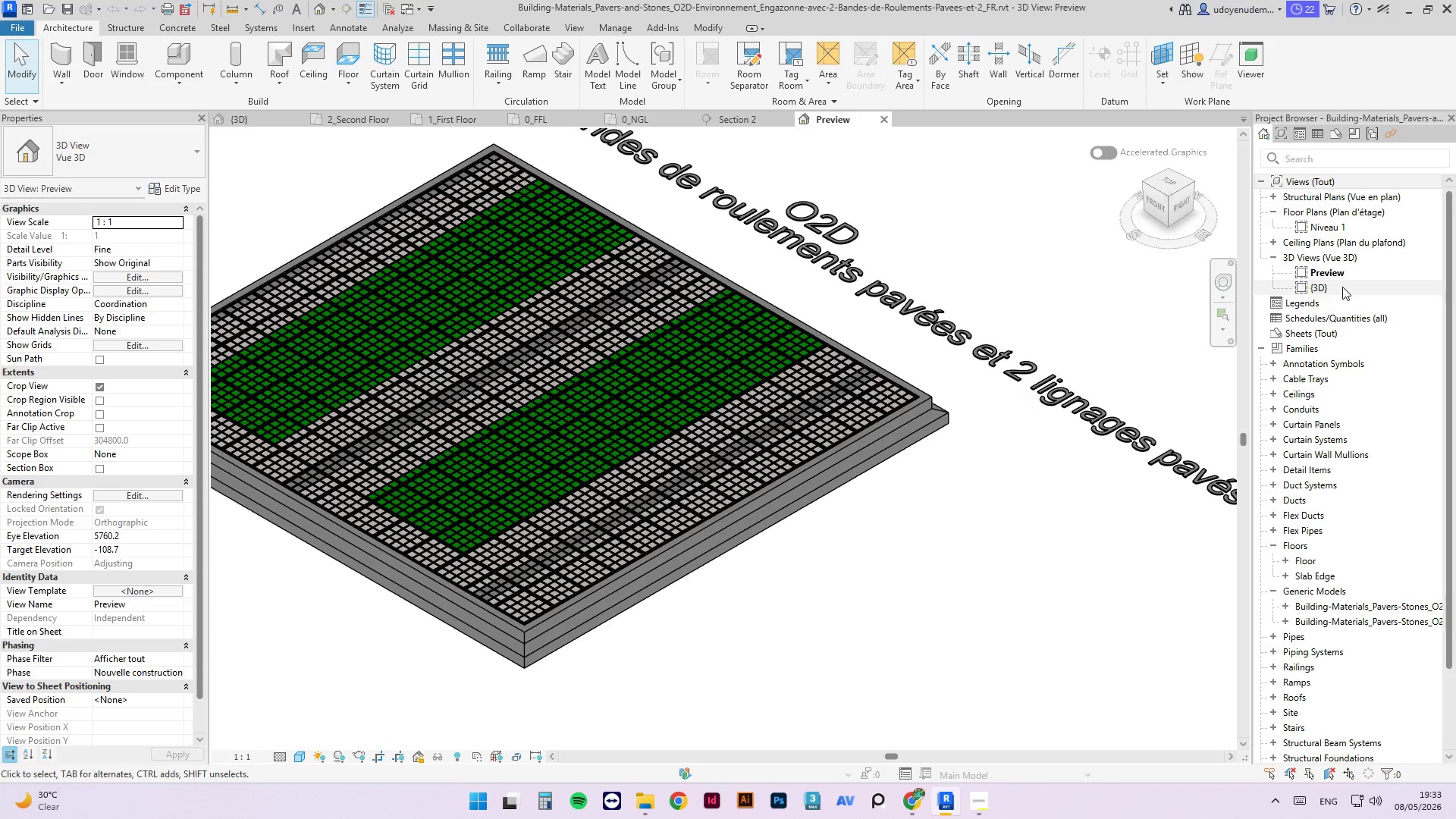 
double_click([1341, 287])
 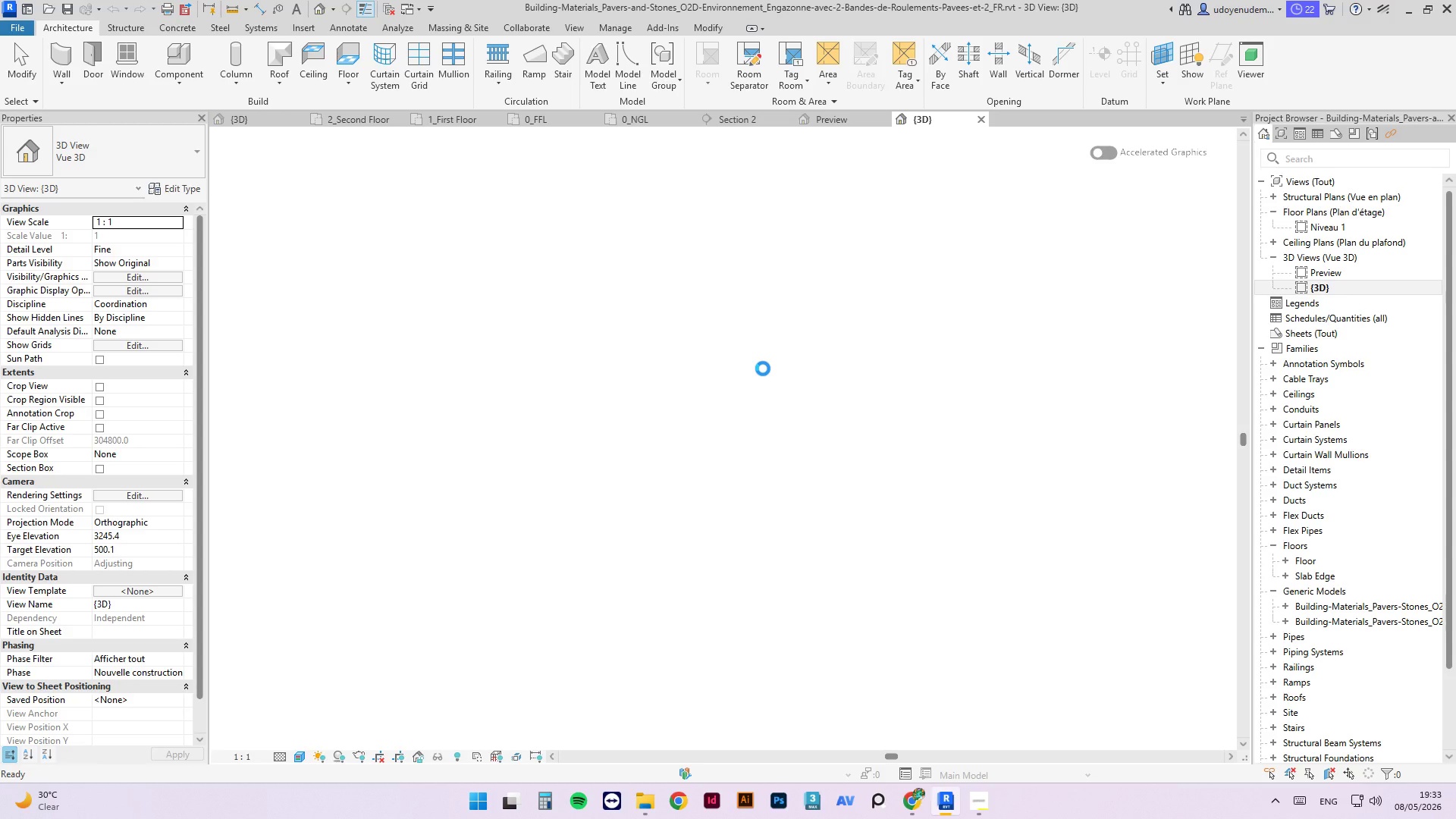 
wait(7.25)
 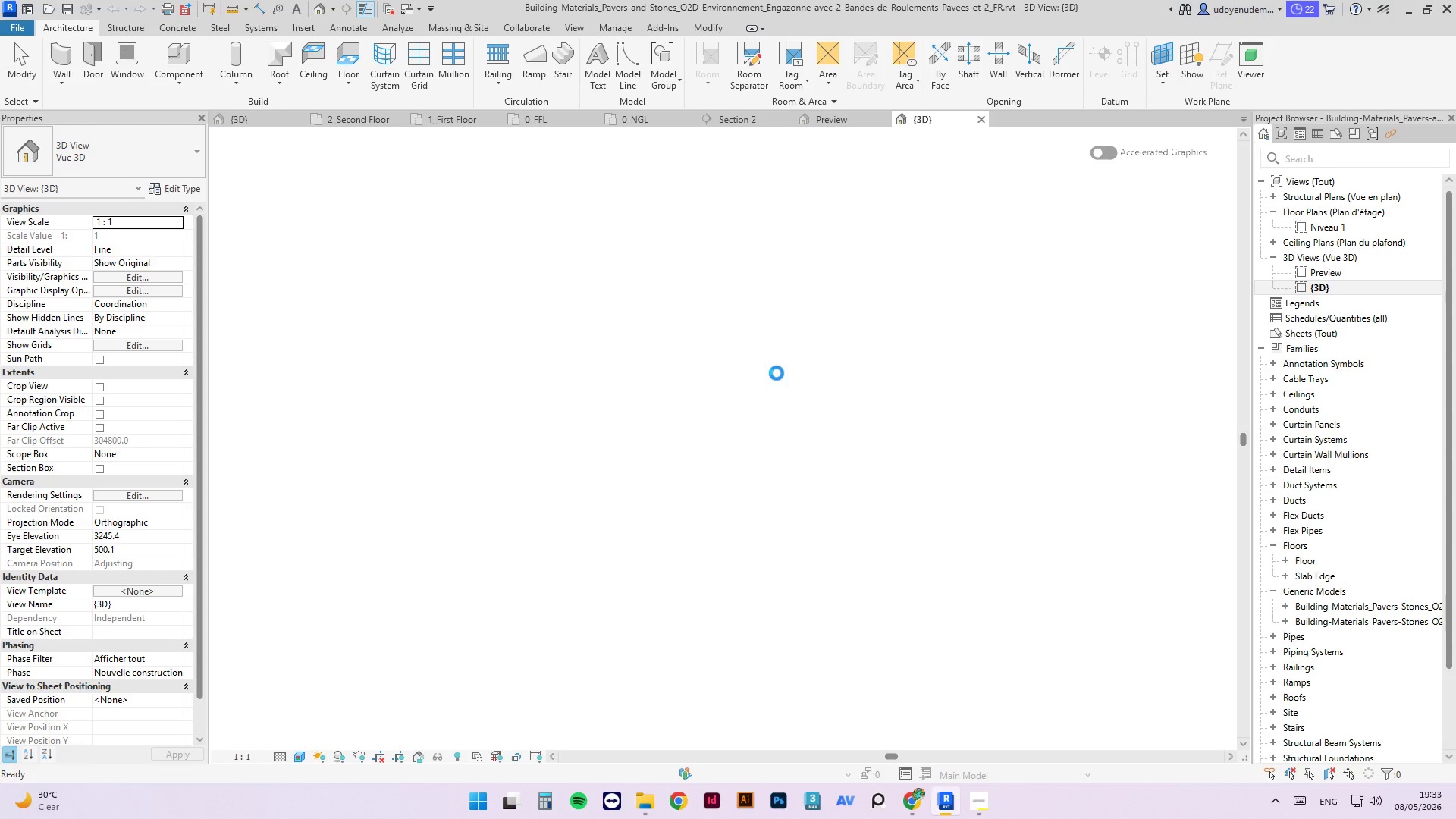 
scroll: coordinate [741, 529], scroll_direction: up, amount: 15.0
 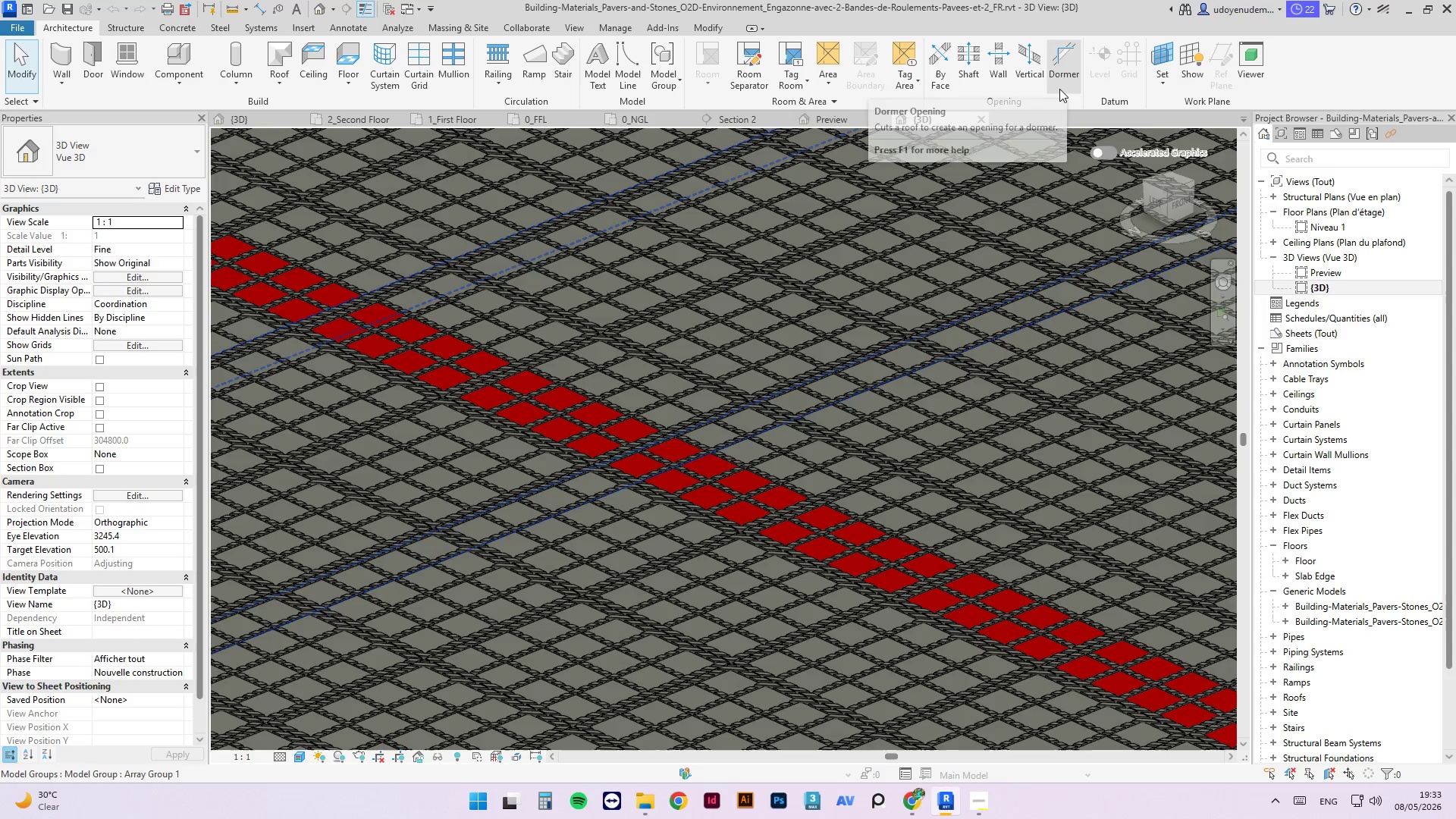 
left_click([981, 119])
 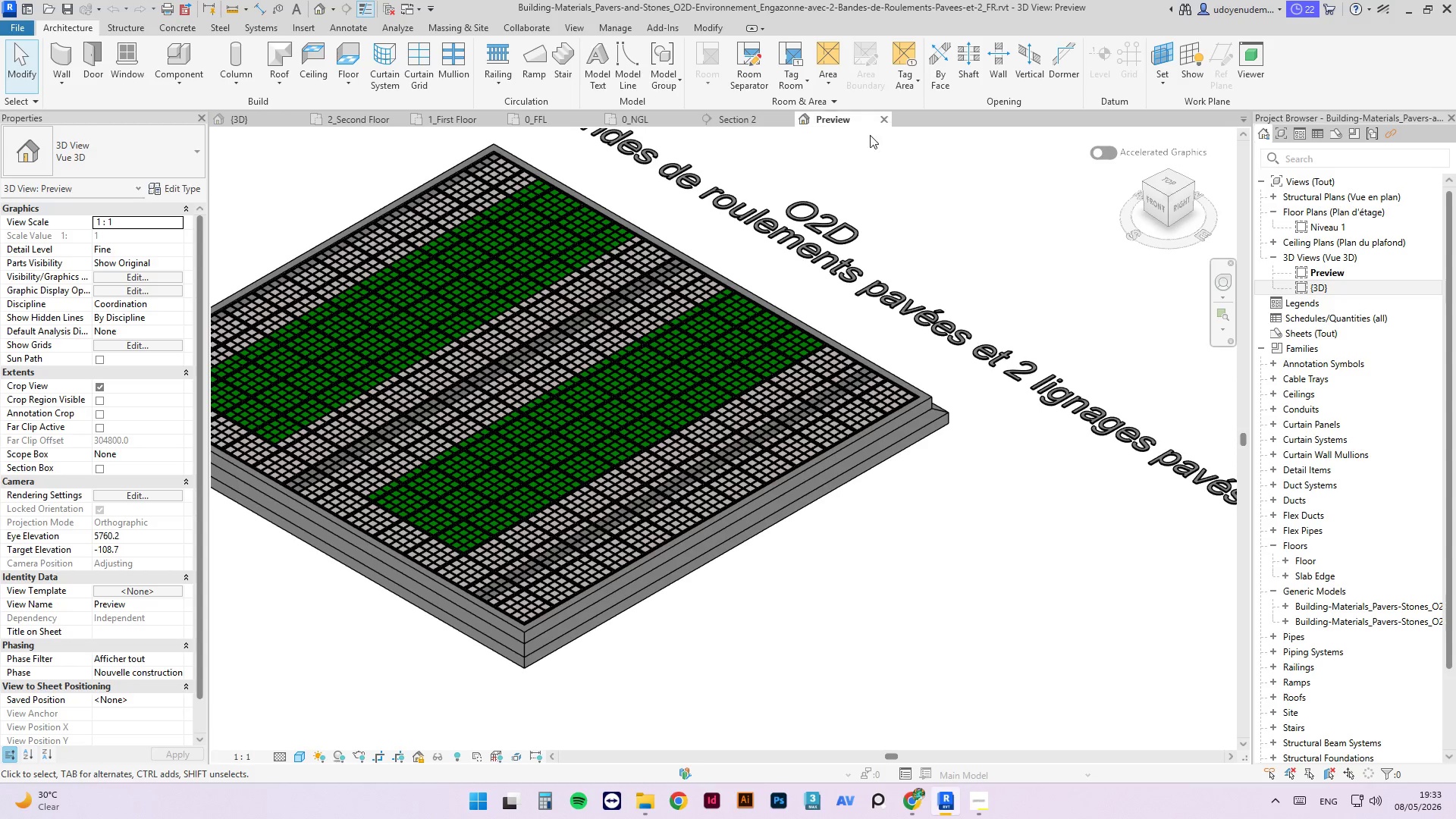 
left_click([883, 123])
 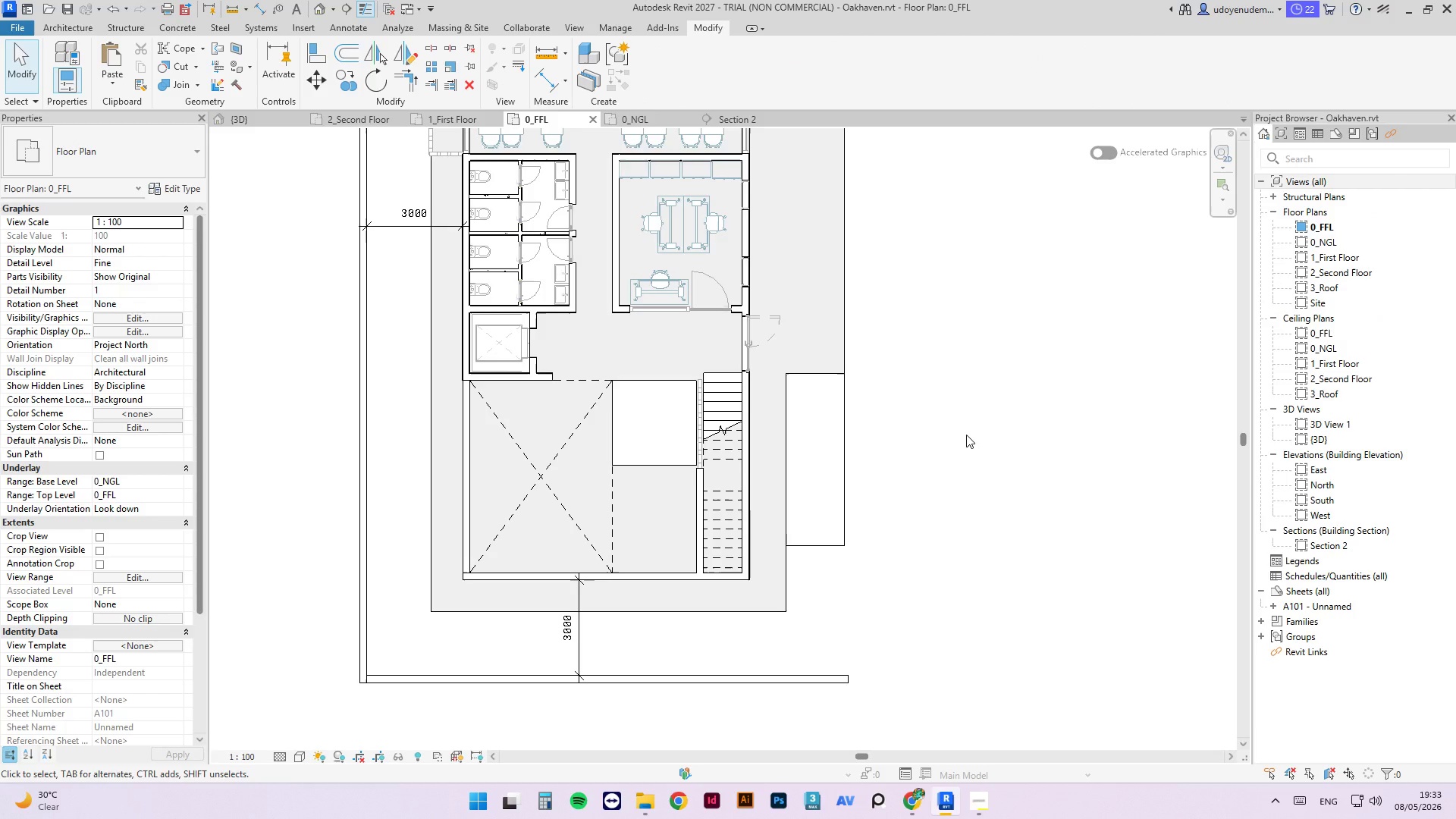 
left_click([966, 435])
 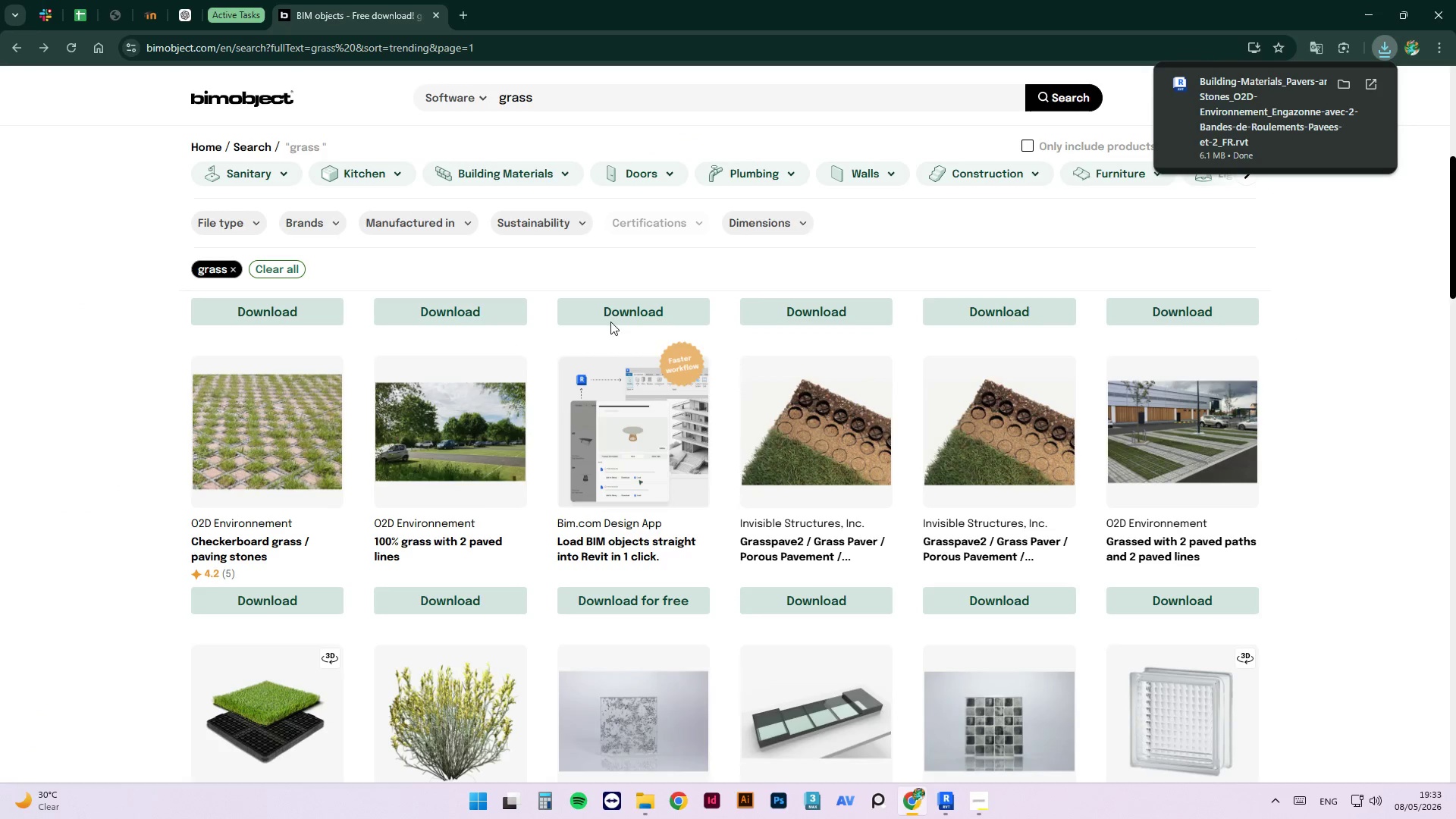 
left_click([51, 482])
 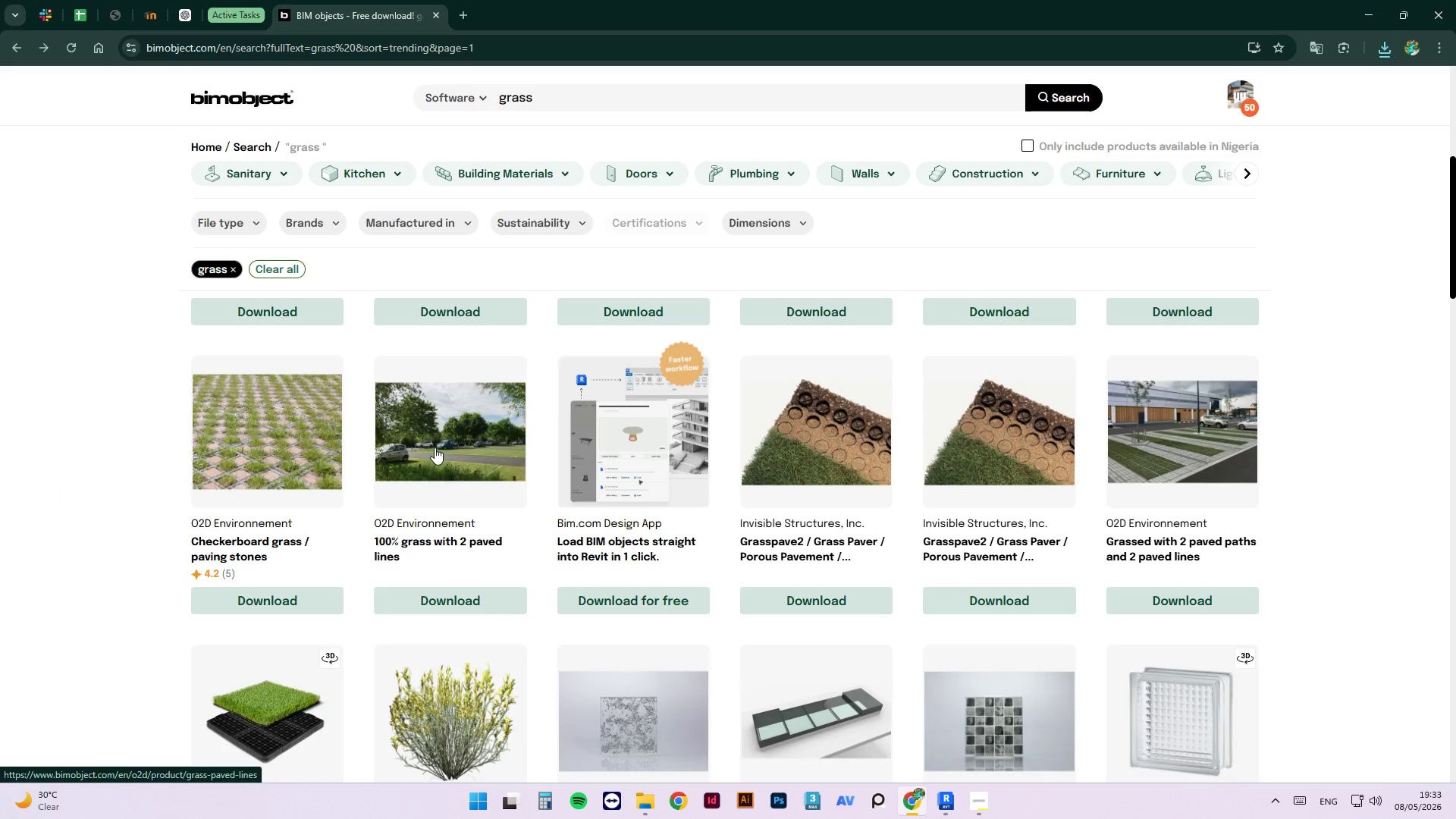 
left_click([465, 460])
 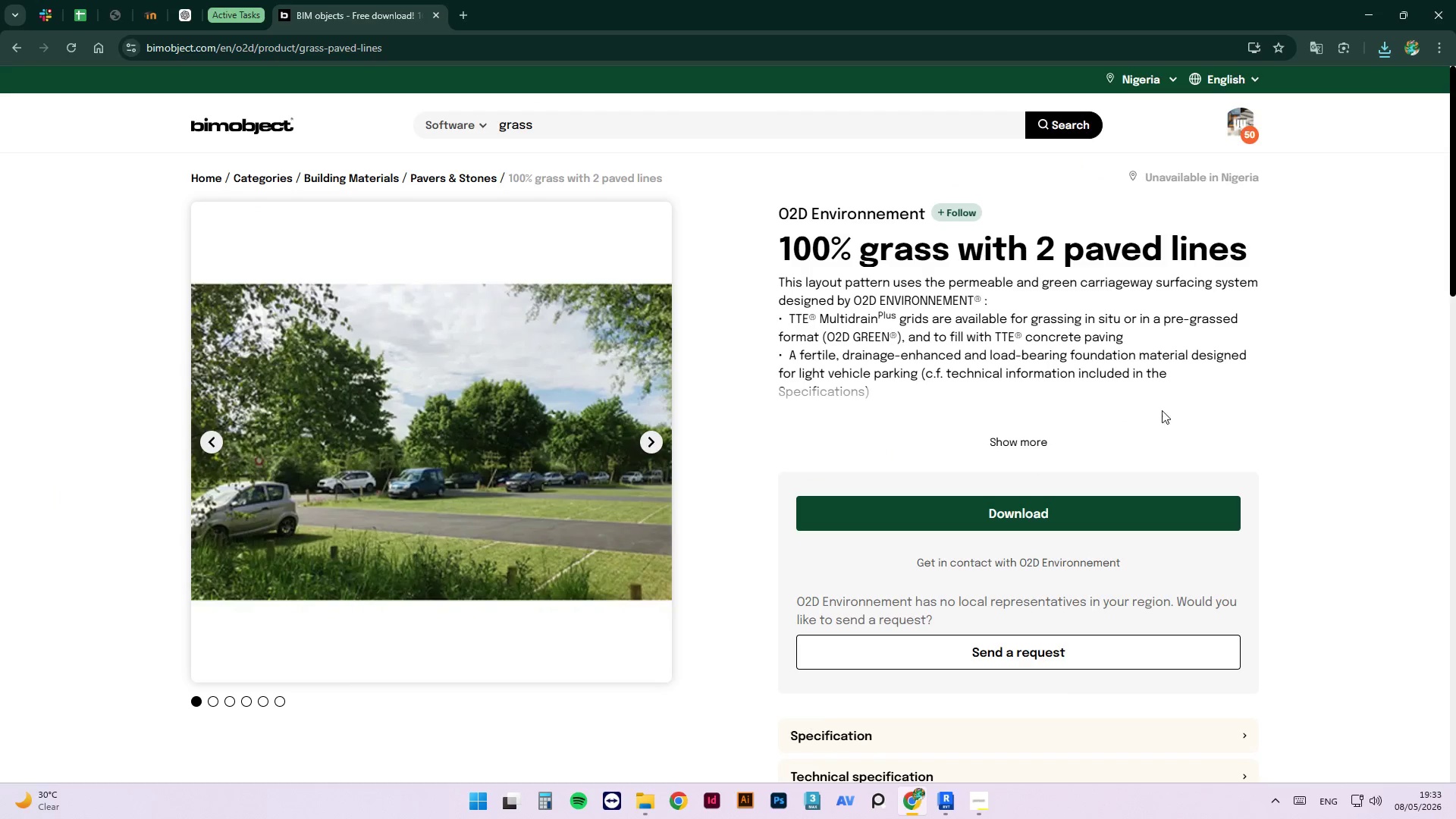 
left_click([1140, 507])
 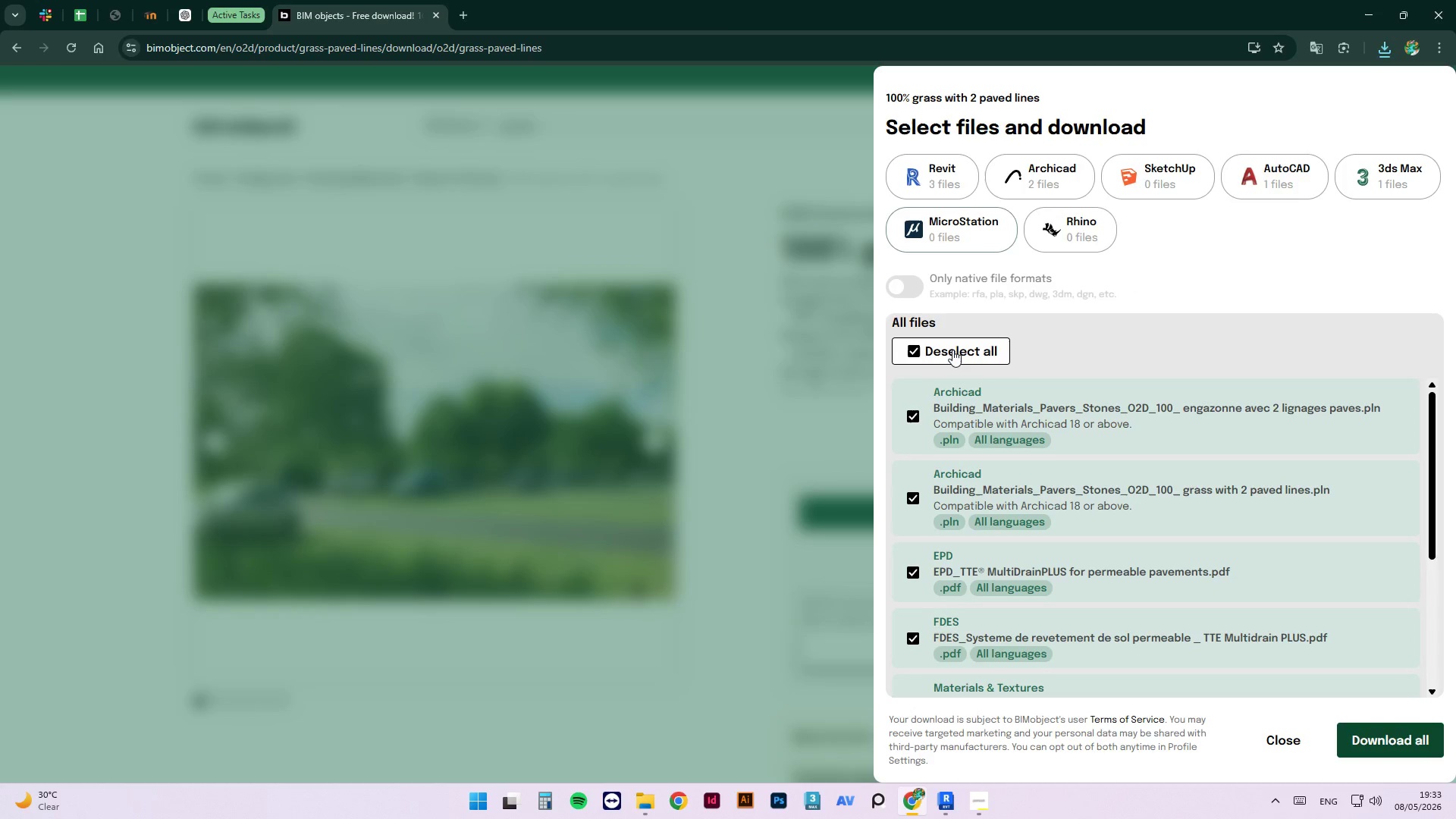 
left_click([916, 180])
 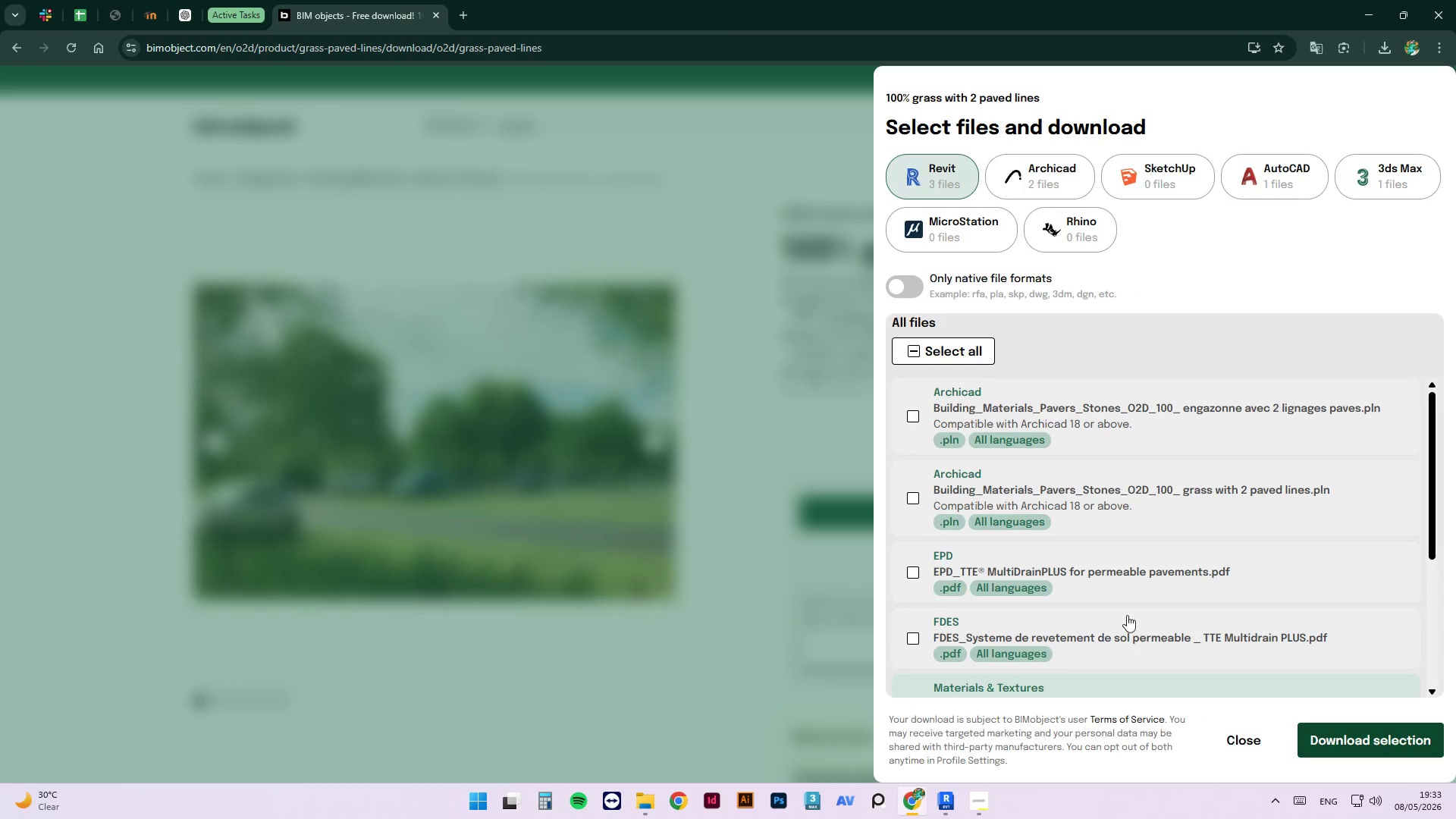 
scroll: coordinate [1033, 581], scroll_direction: down, amount: 5.0
 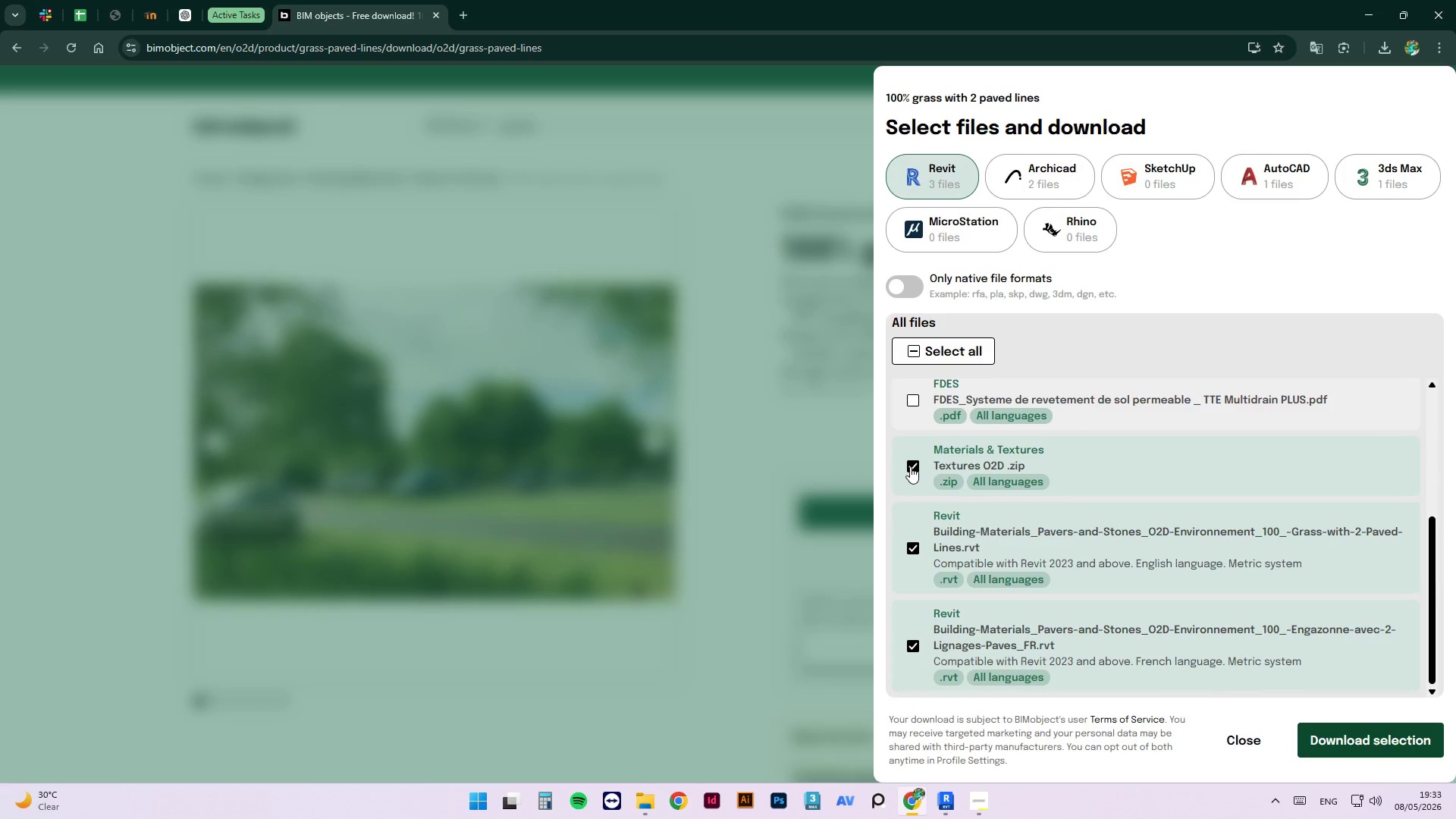 
left_click([910, 464])
 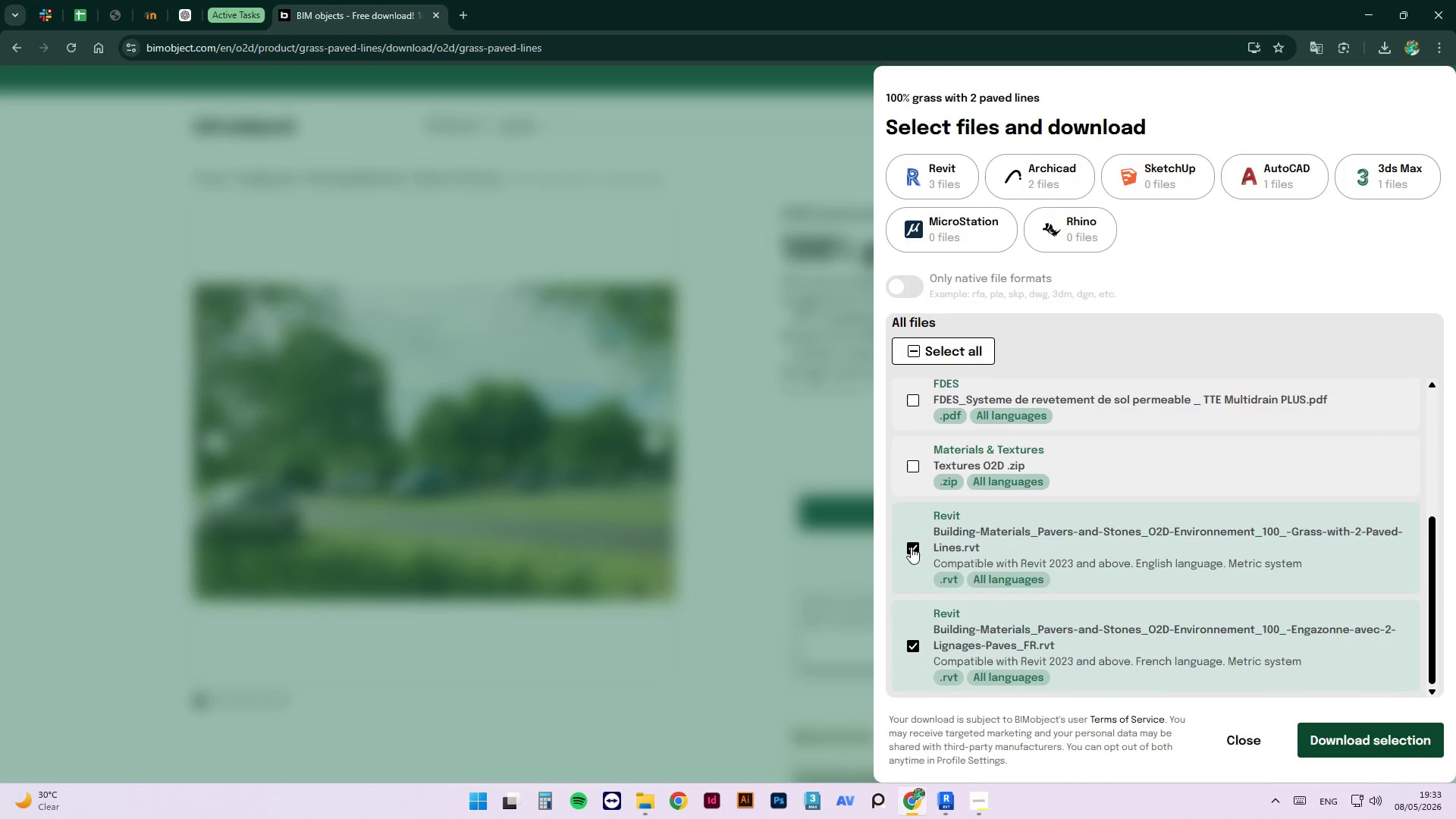 
left_click([911, 552])
 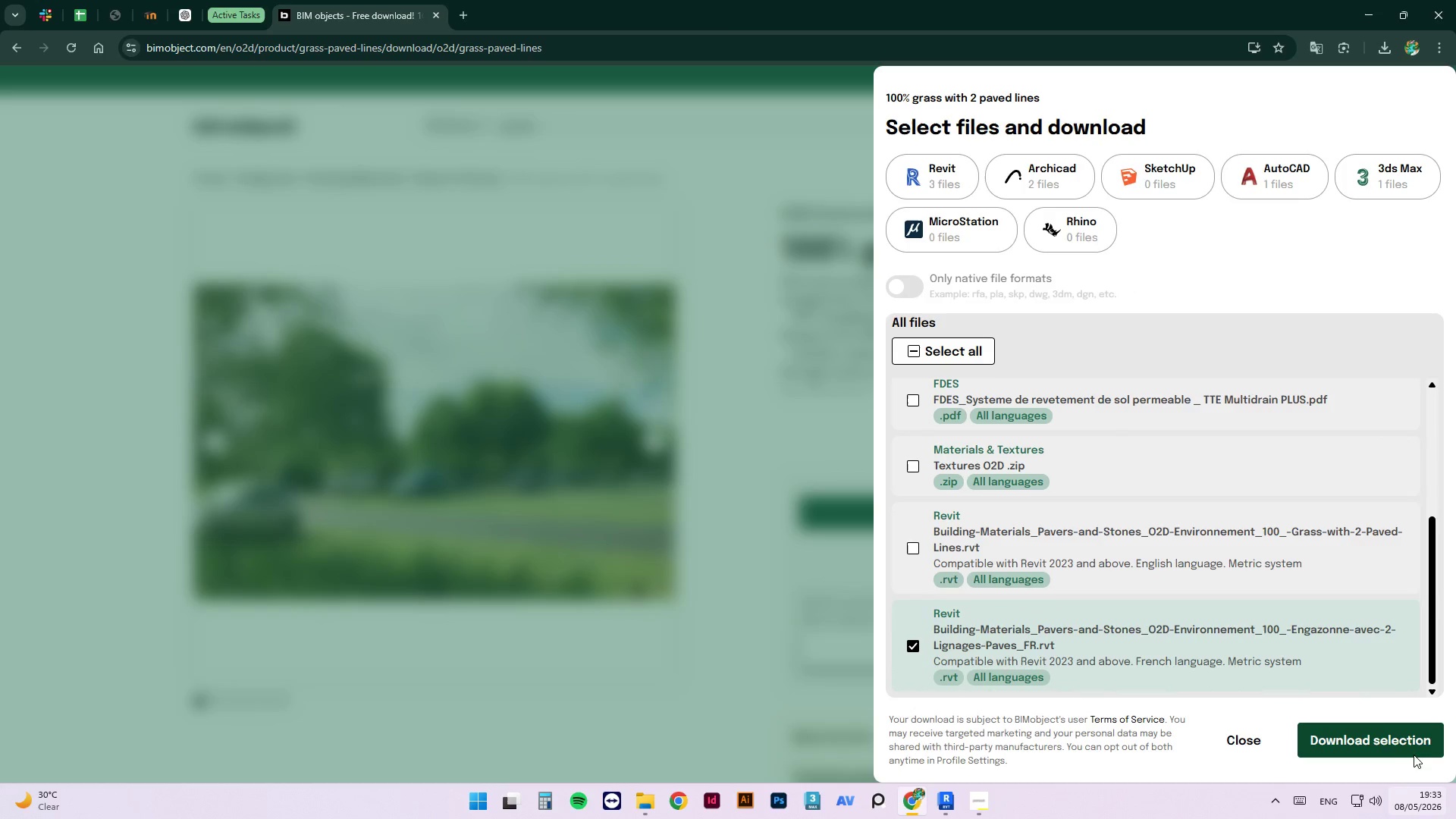 
left_click([1404, 740])
 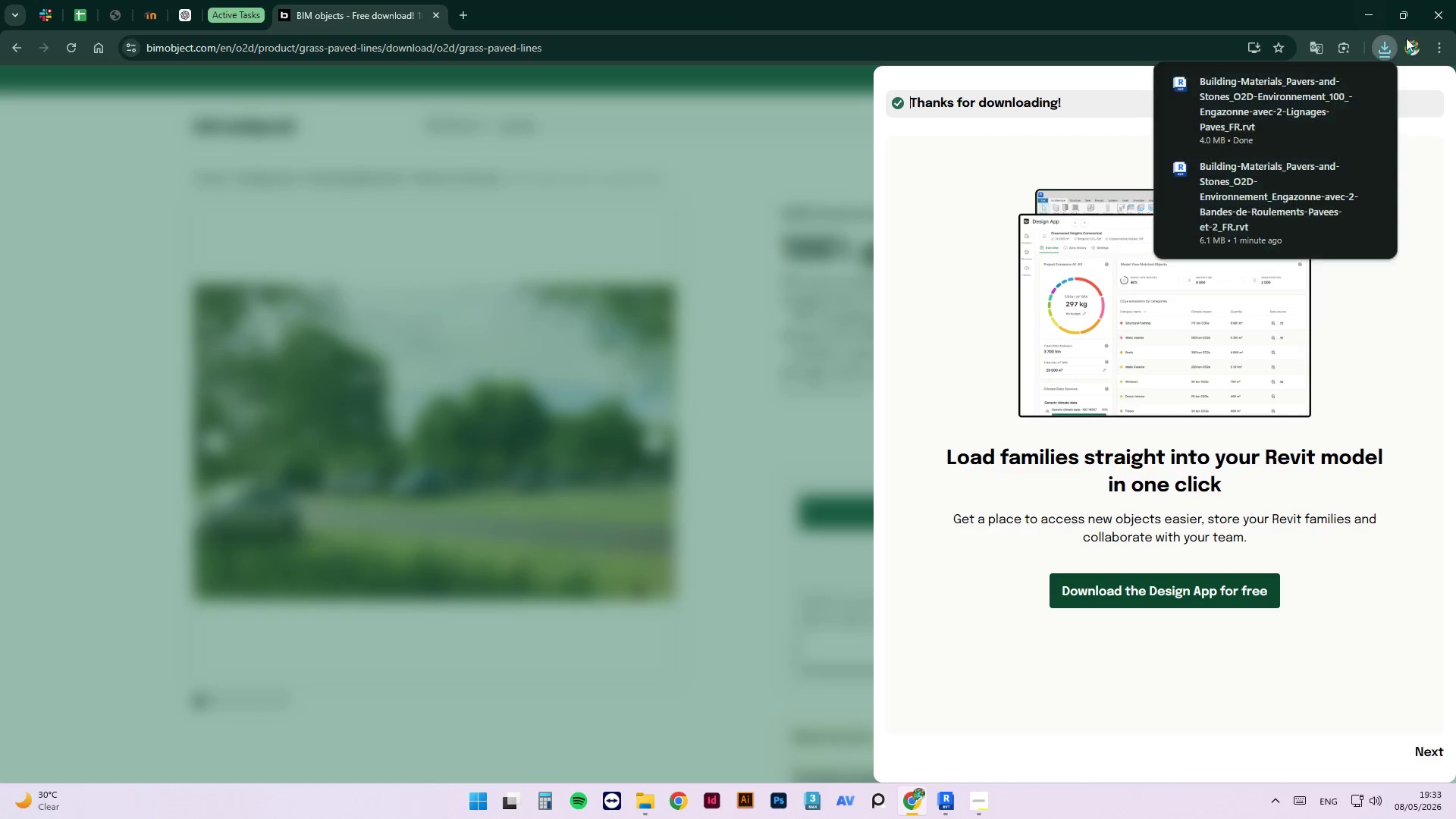 
left_click_drag(start_coordinate=[1251, 97], to_coordinate=[967, 469])
 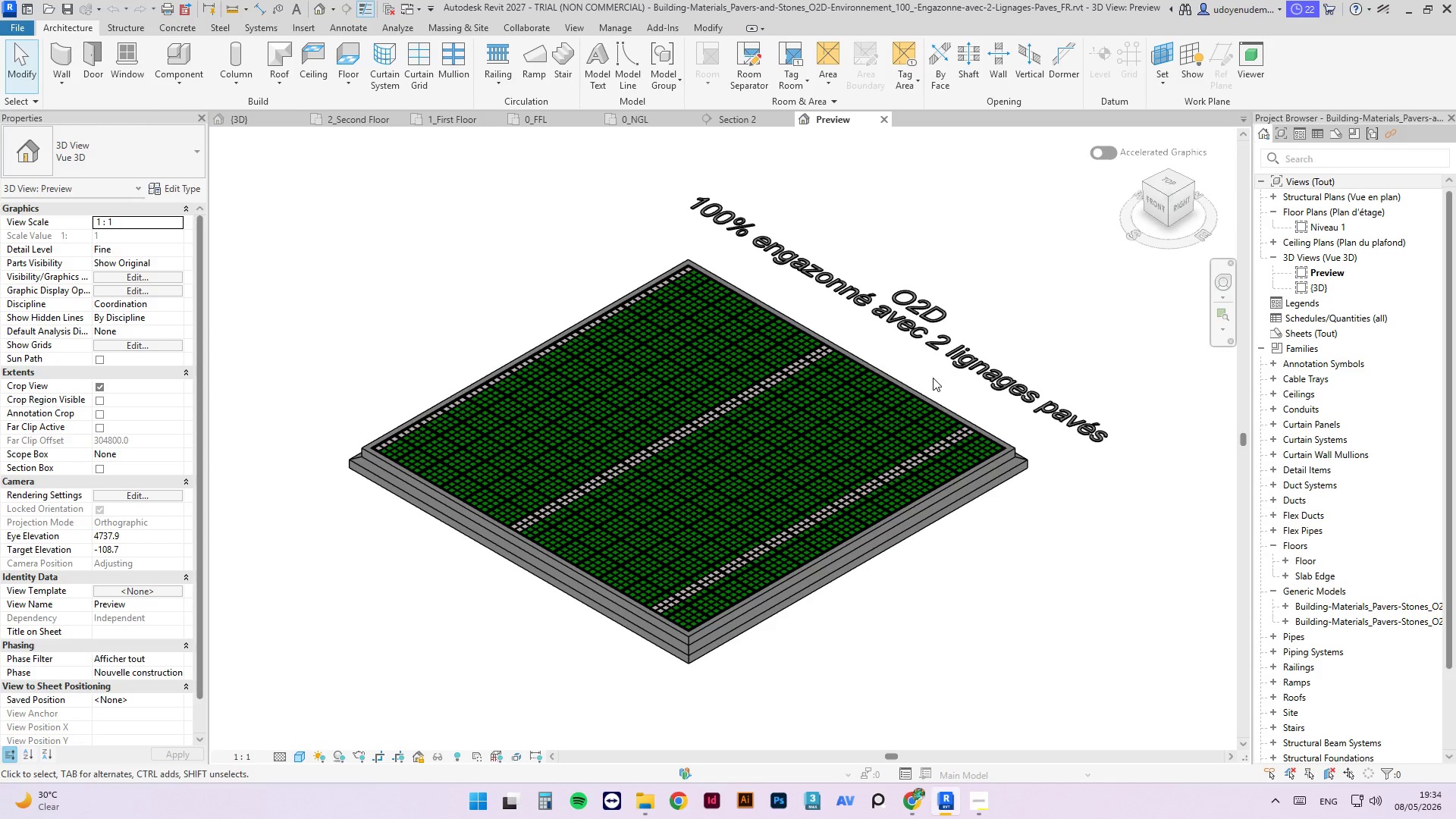 
wait(6.92)
 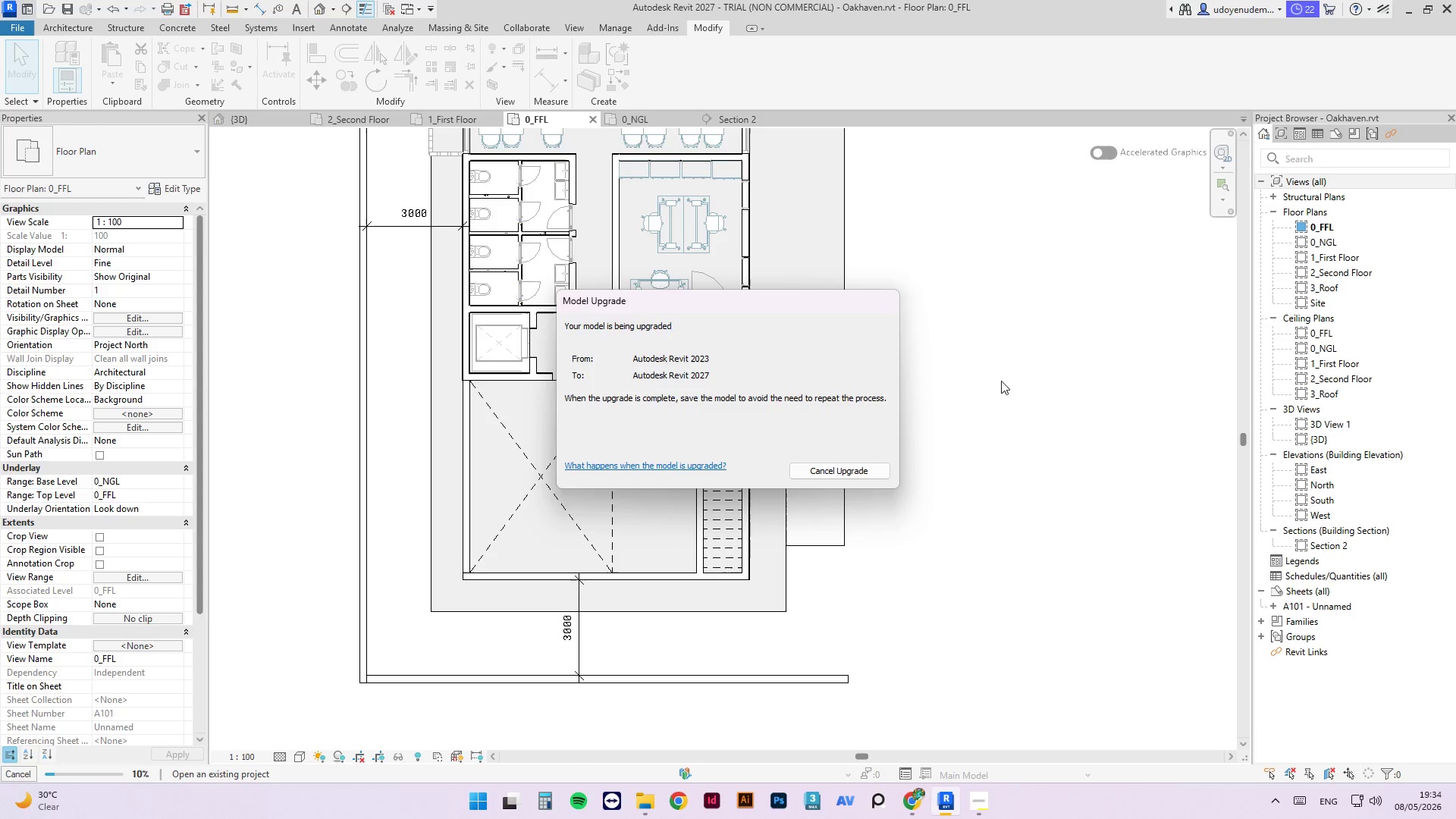 
left_click([883, 121])
 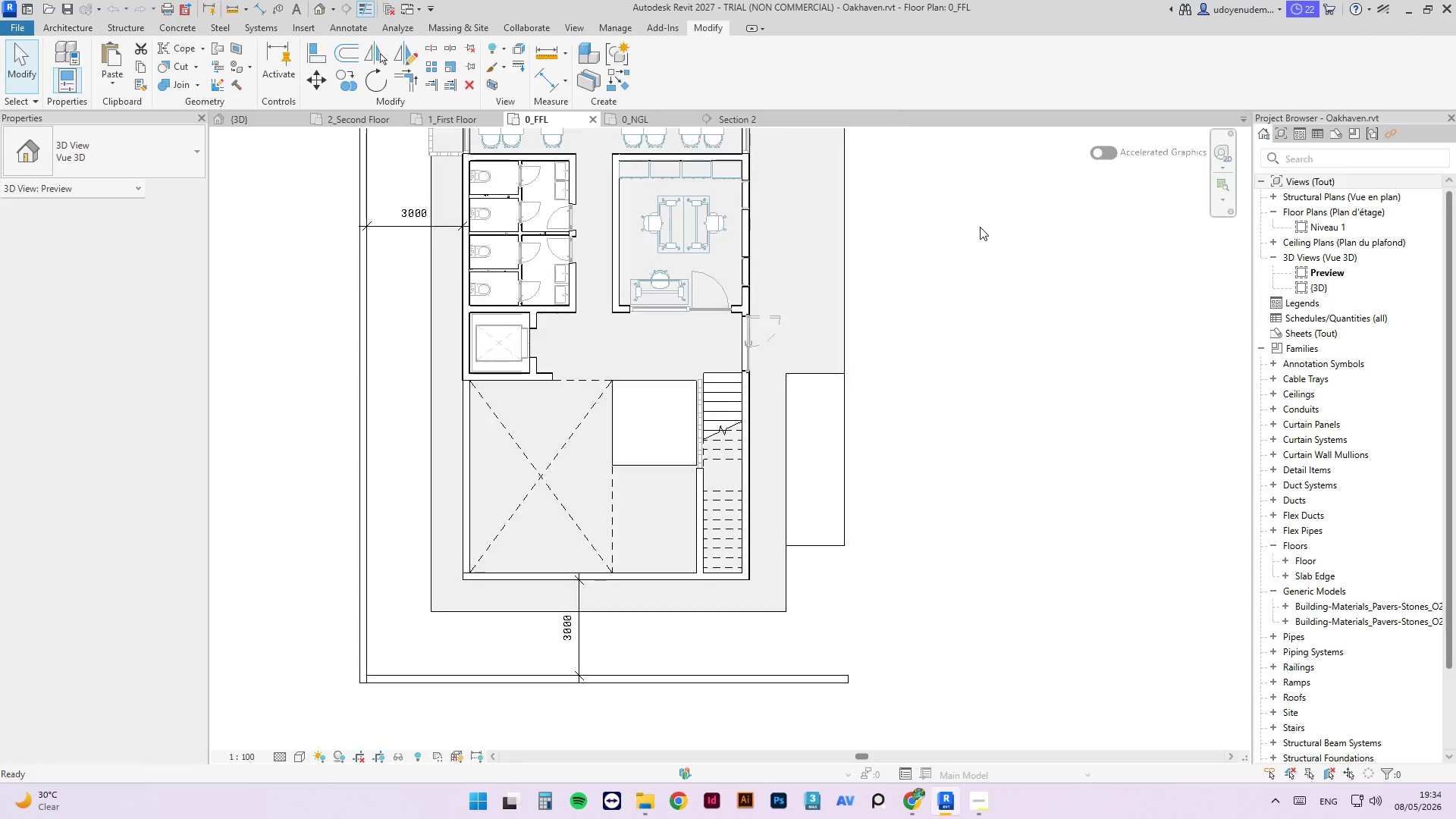 
left_click([958, 207])
 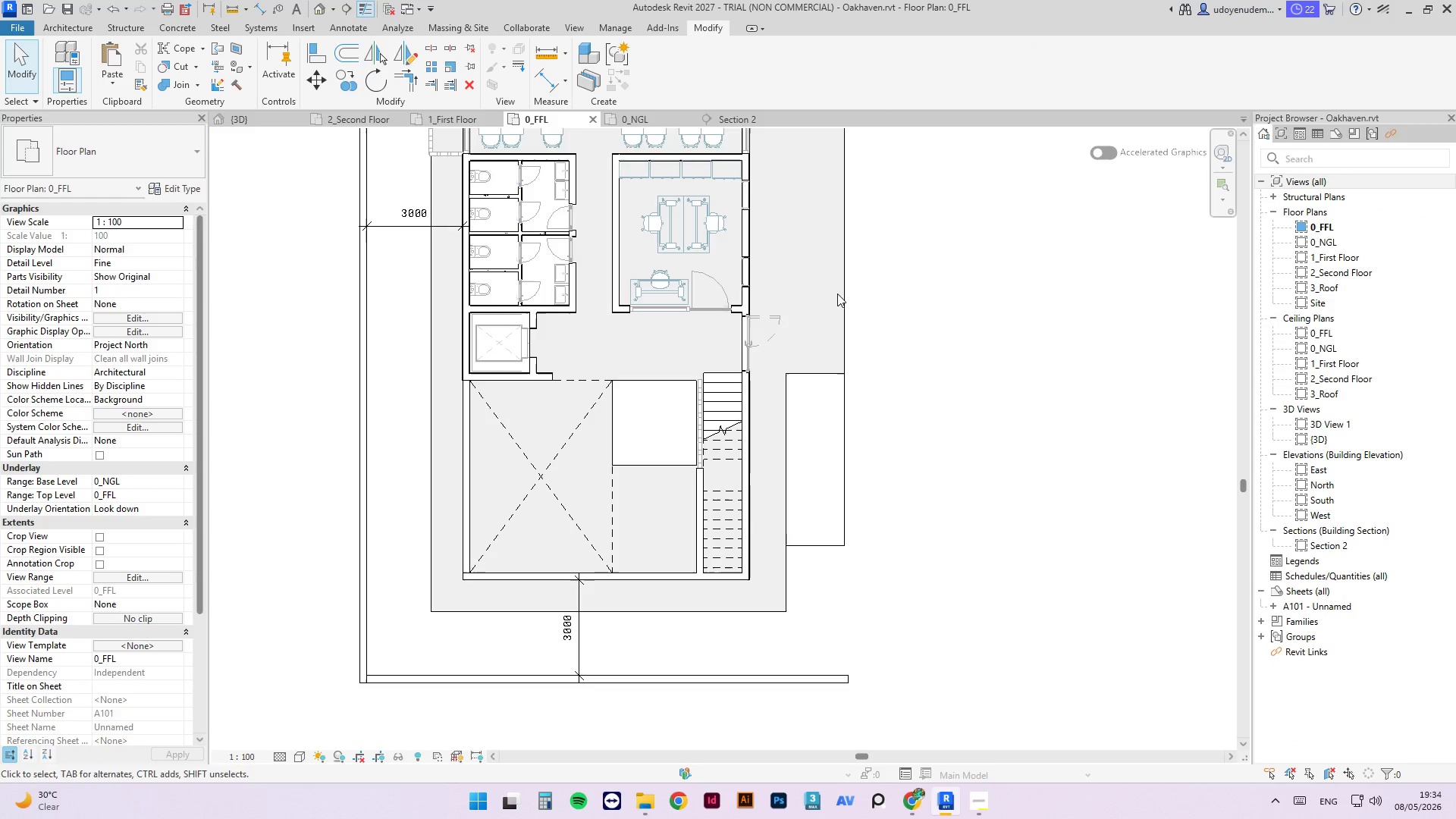 
mouse_move([770, 318])
 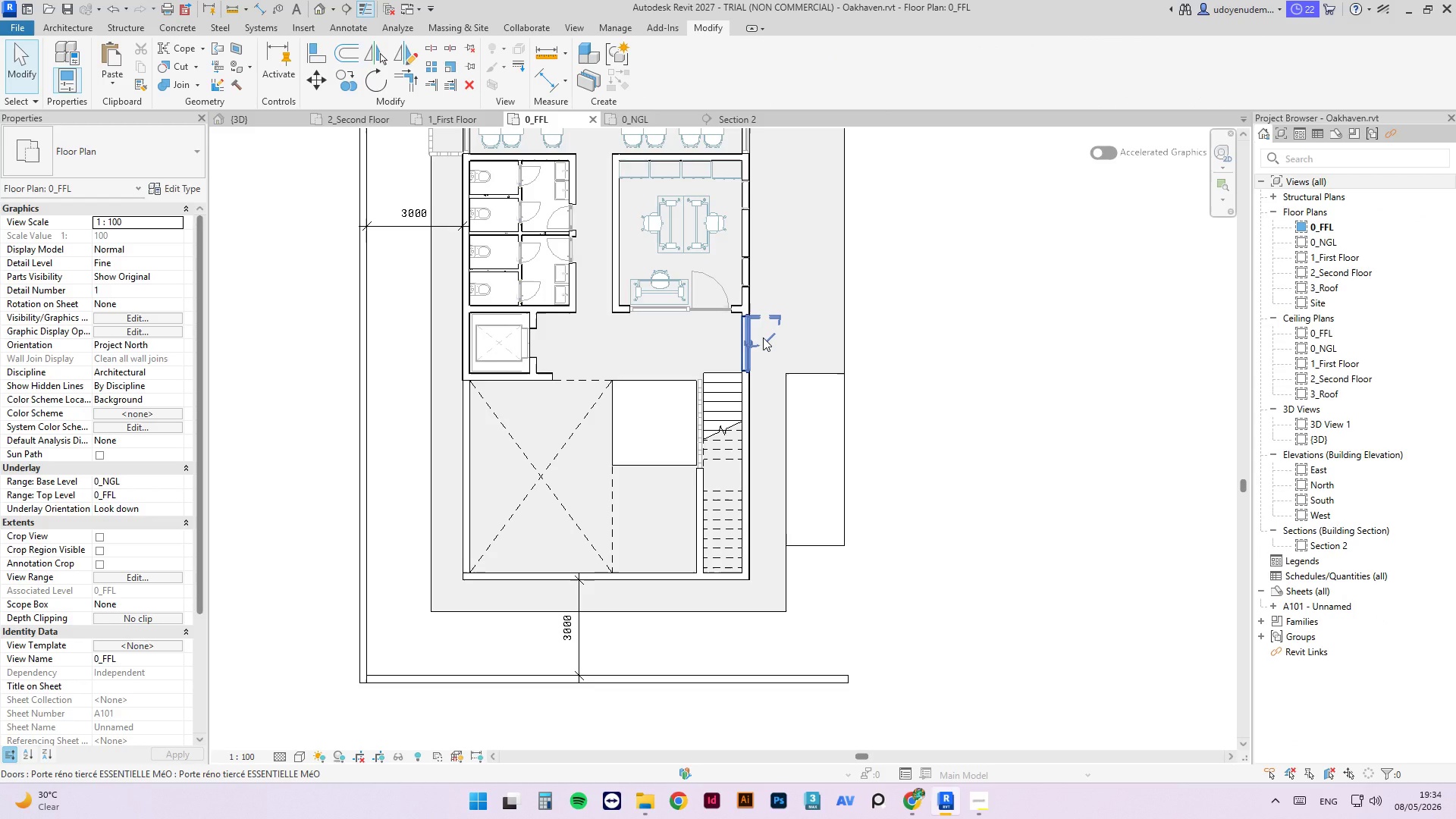 
scroll: coordinate [763, 337], scroll_direction: up, amount: 1.0
 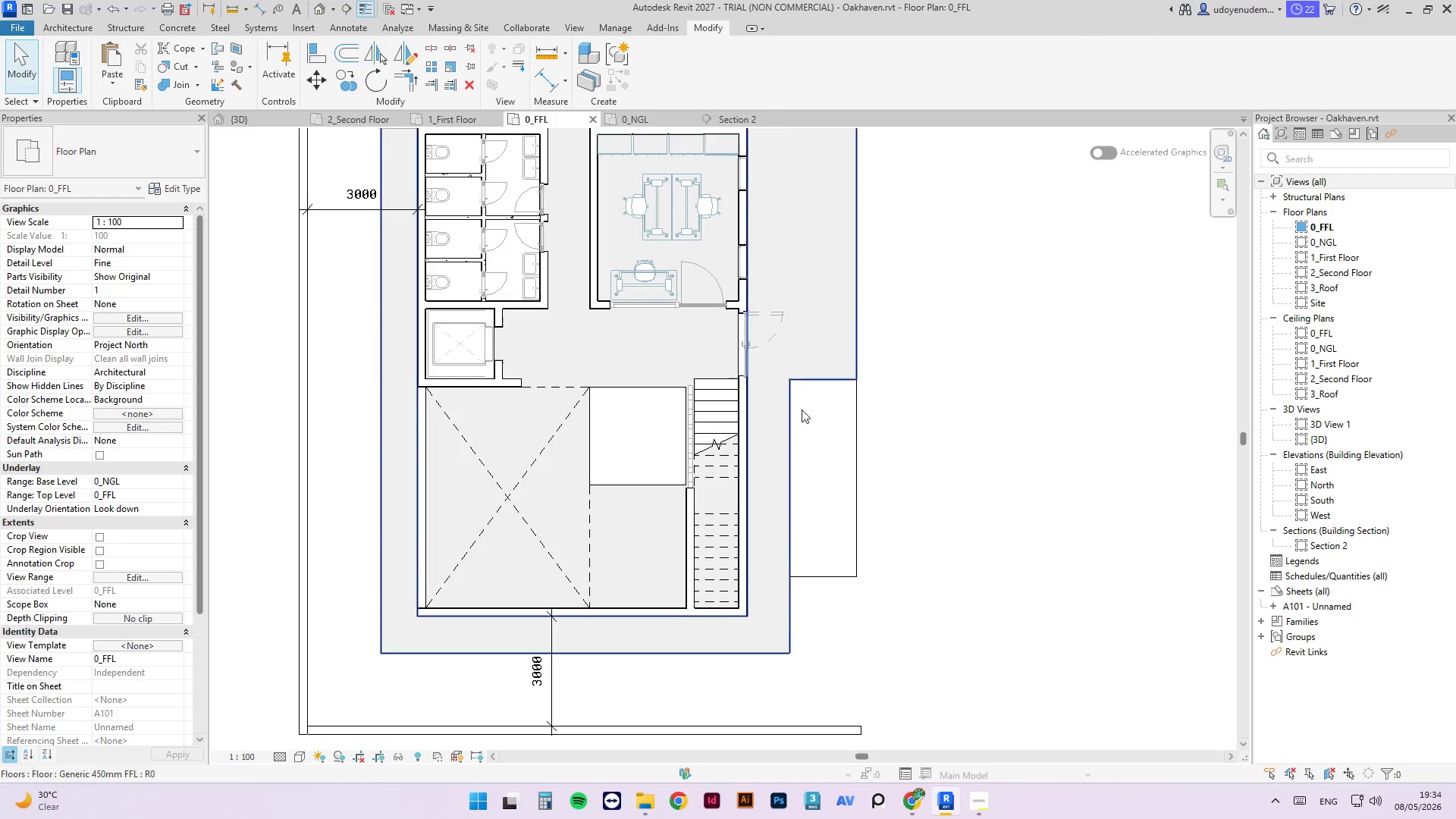 
key(Escape)
 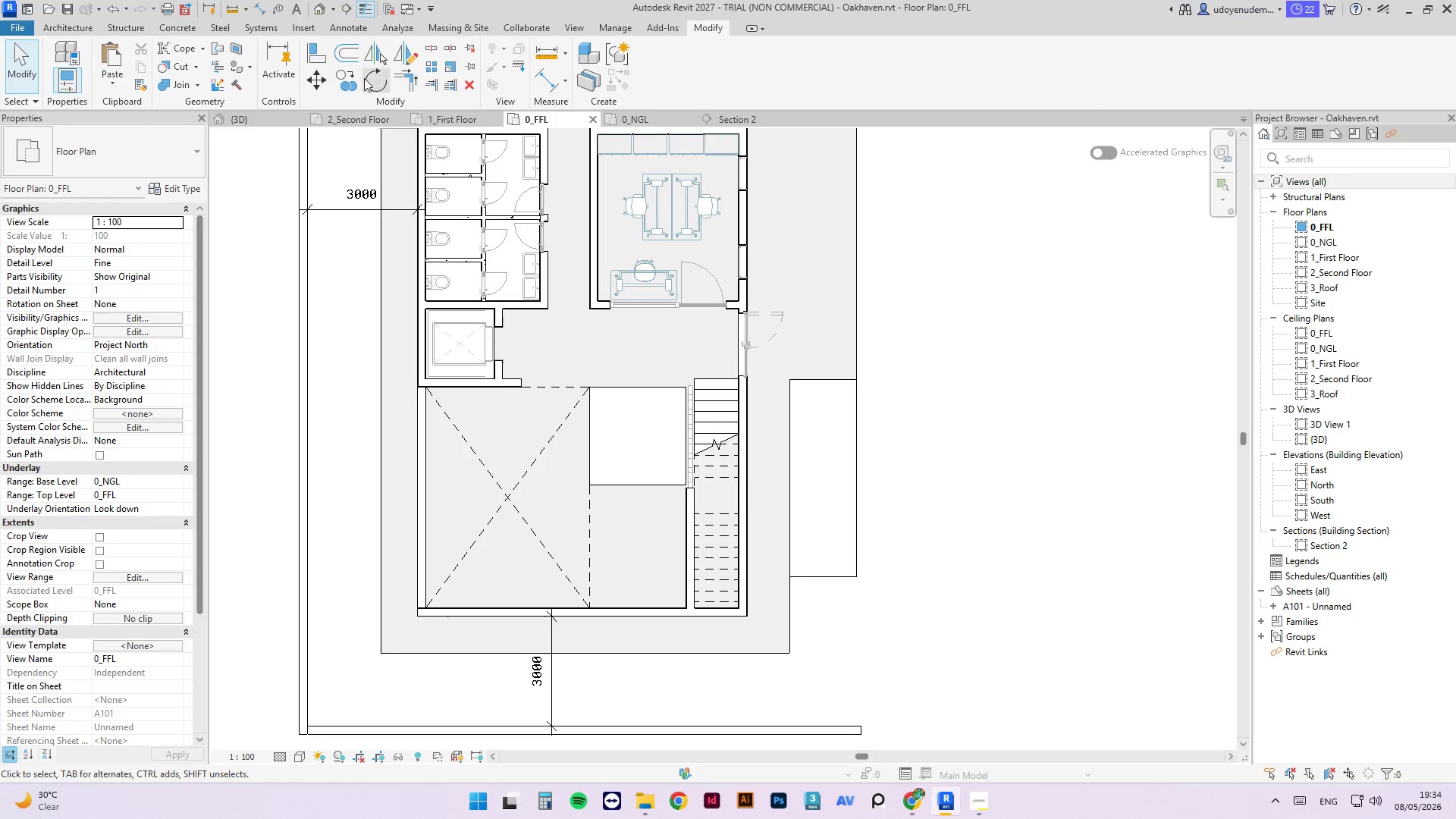 
left_click([271, 118])
 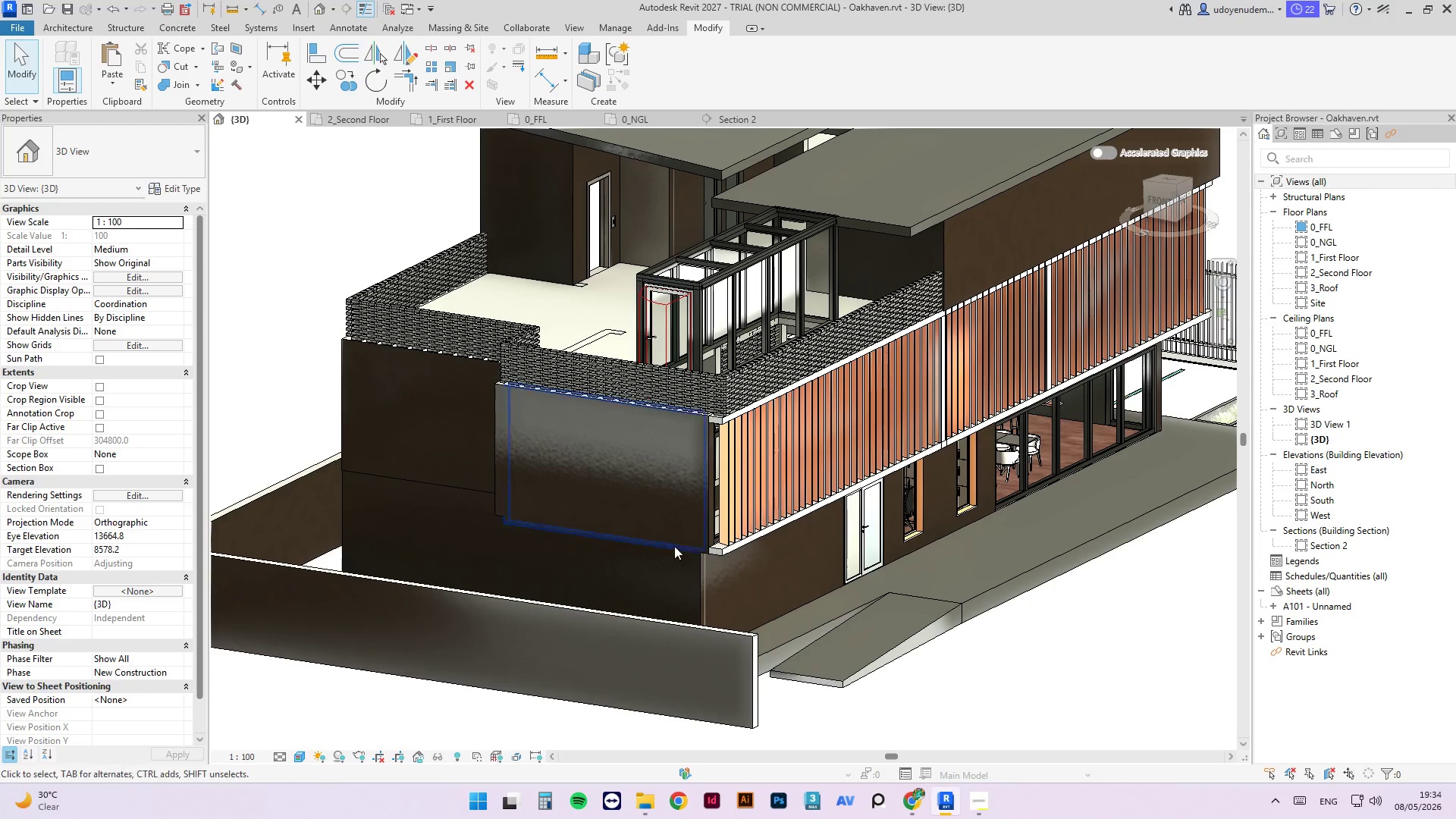 
hold_key(key=ShiftLeft, duration=1.98)
 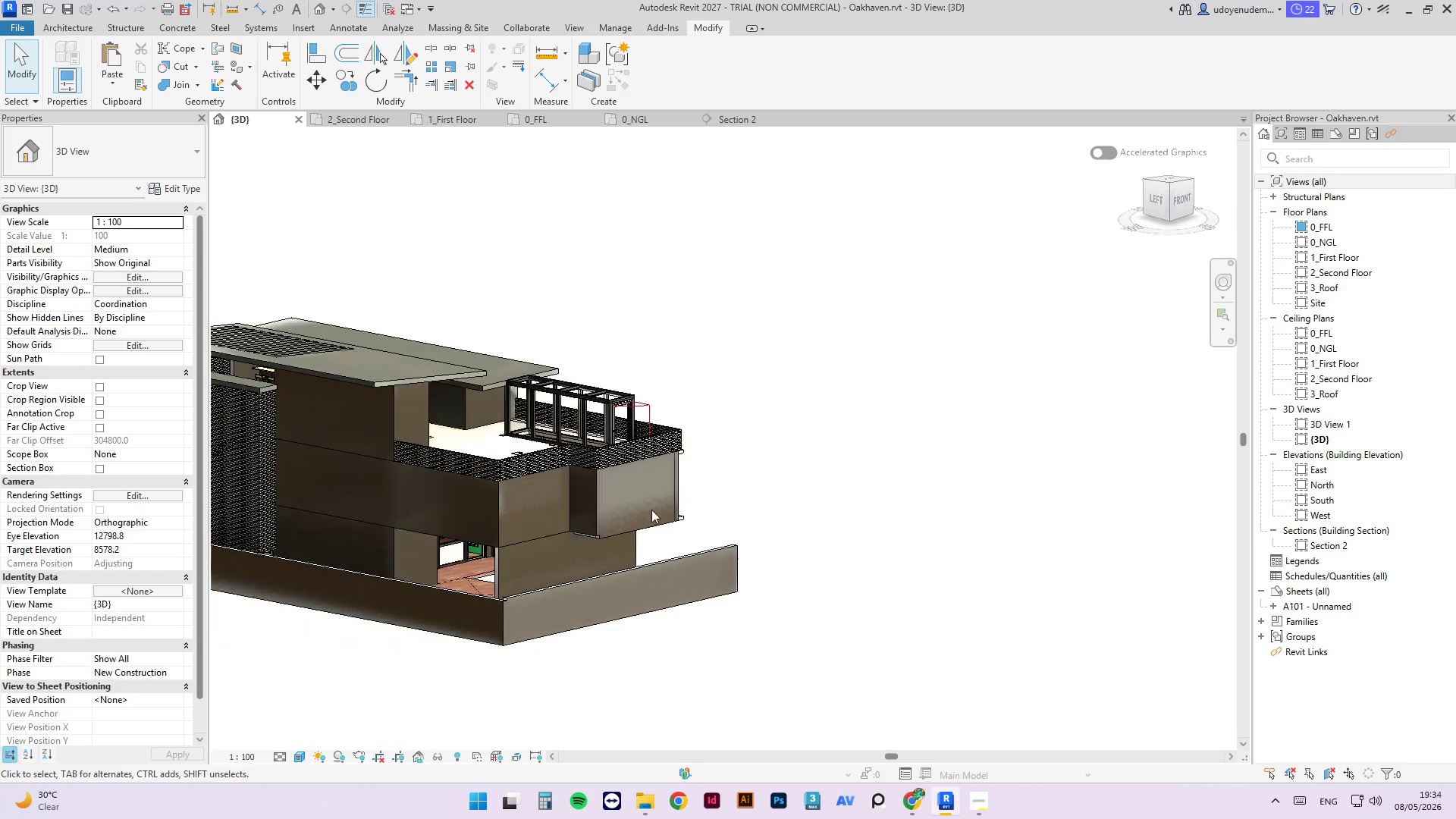 
scroll: coordinate [666, 519], scroll_direction: down, amount: 5.0
 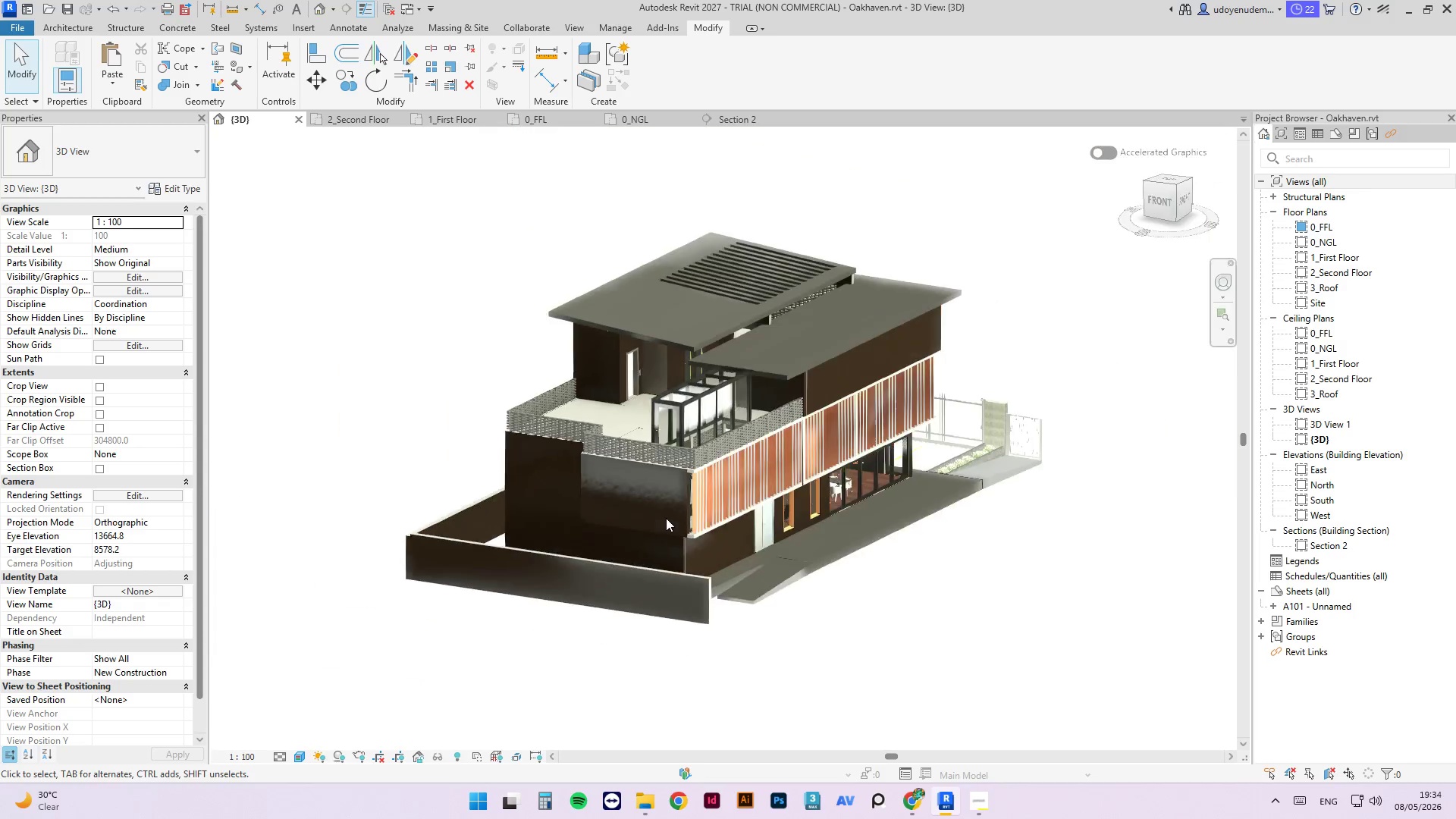 
scroll: coordinate [651, 504], scroll_direction: up, amount: 3.0
 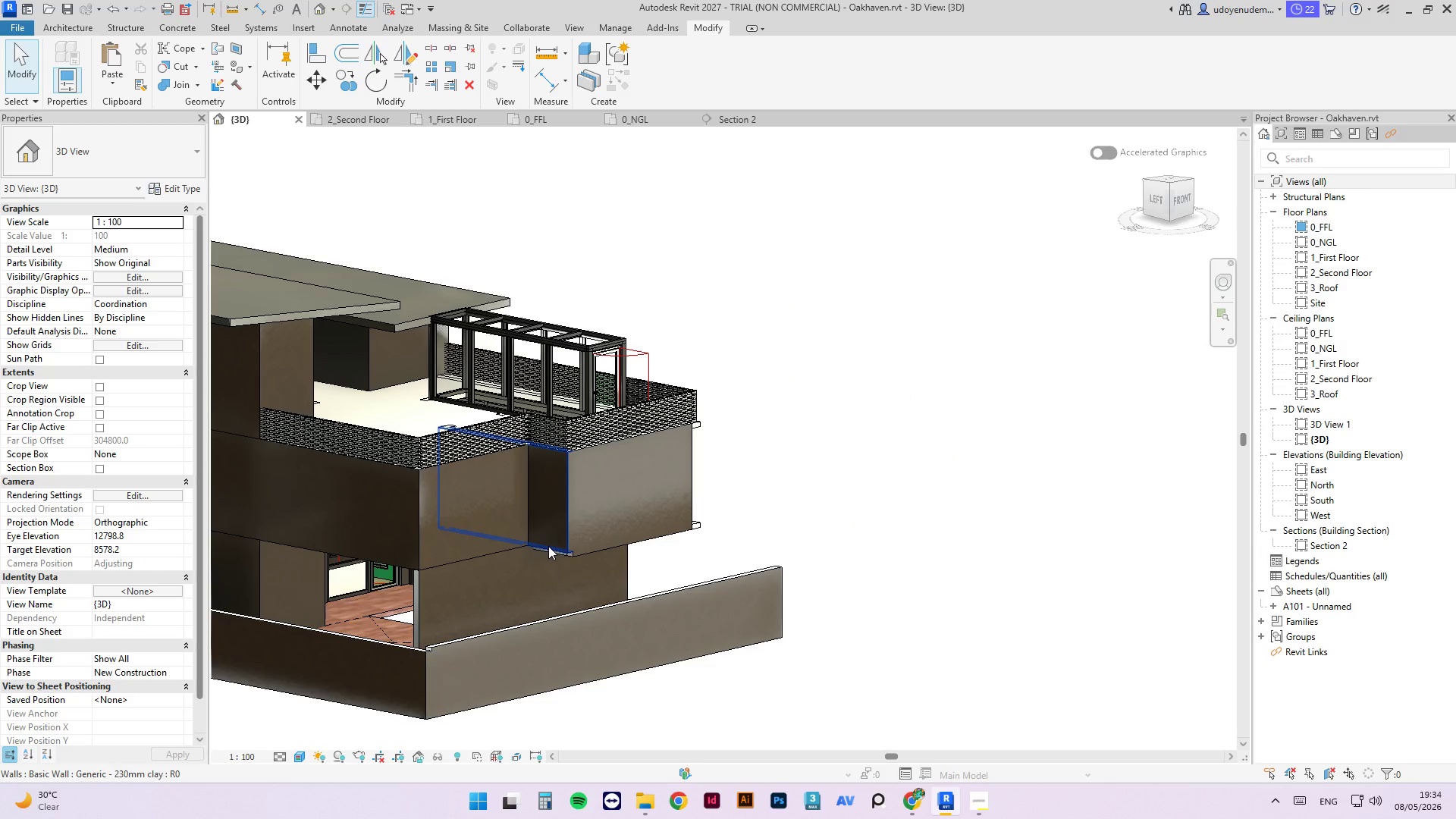 
left_click([548, 546])
 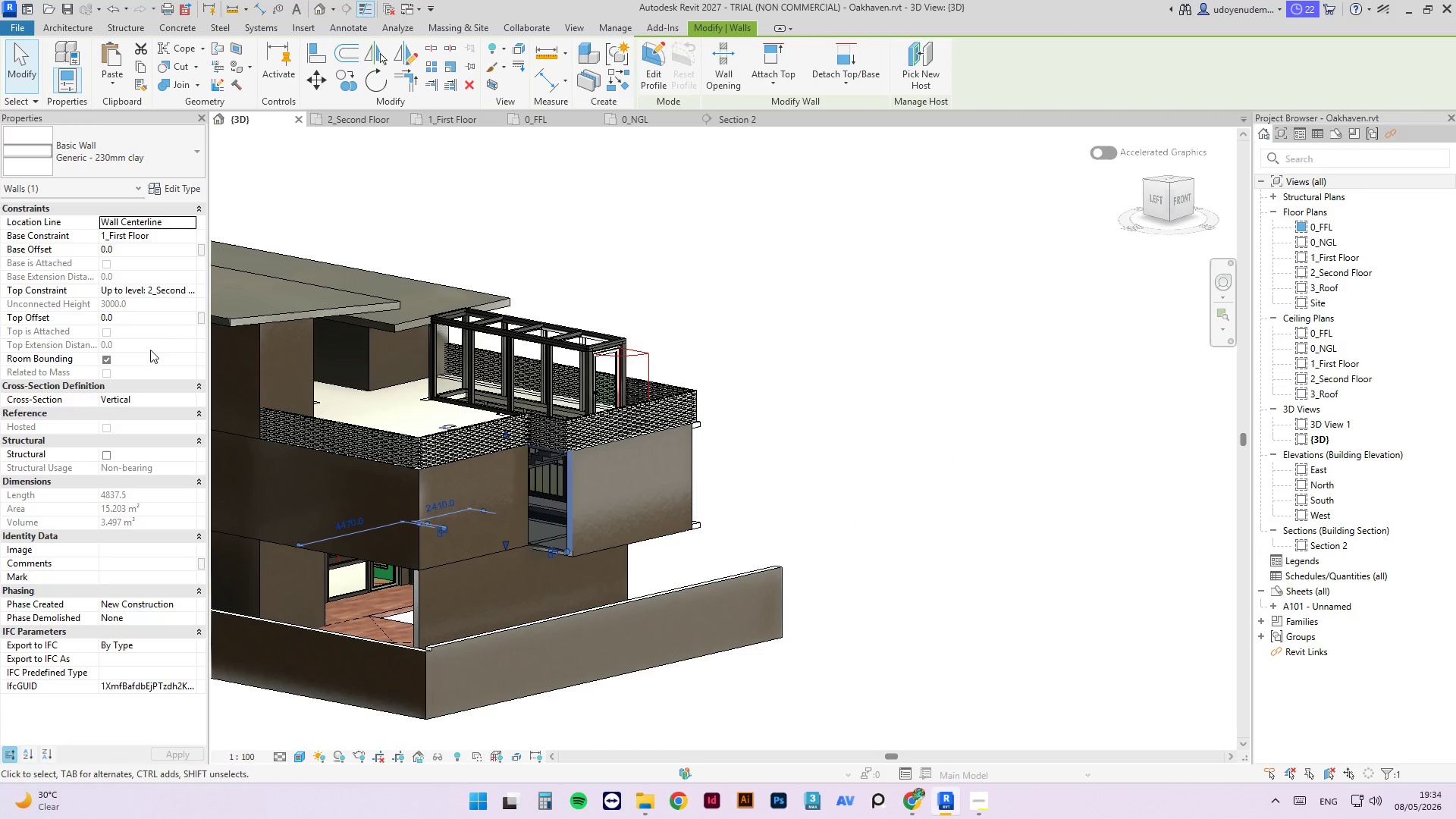 
left_click([148, 317])
 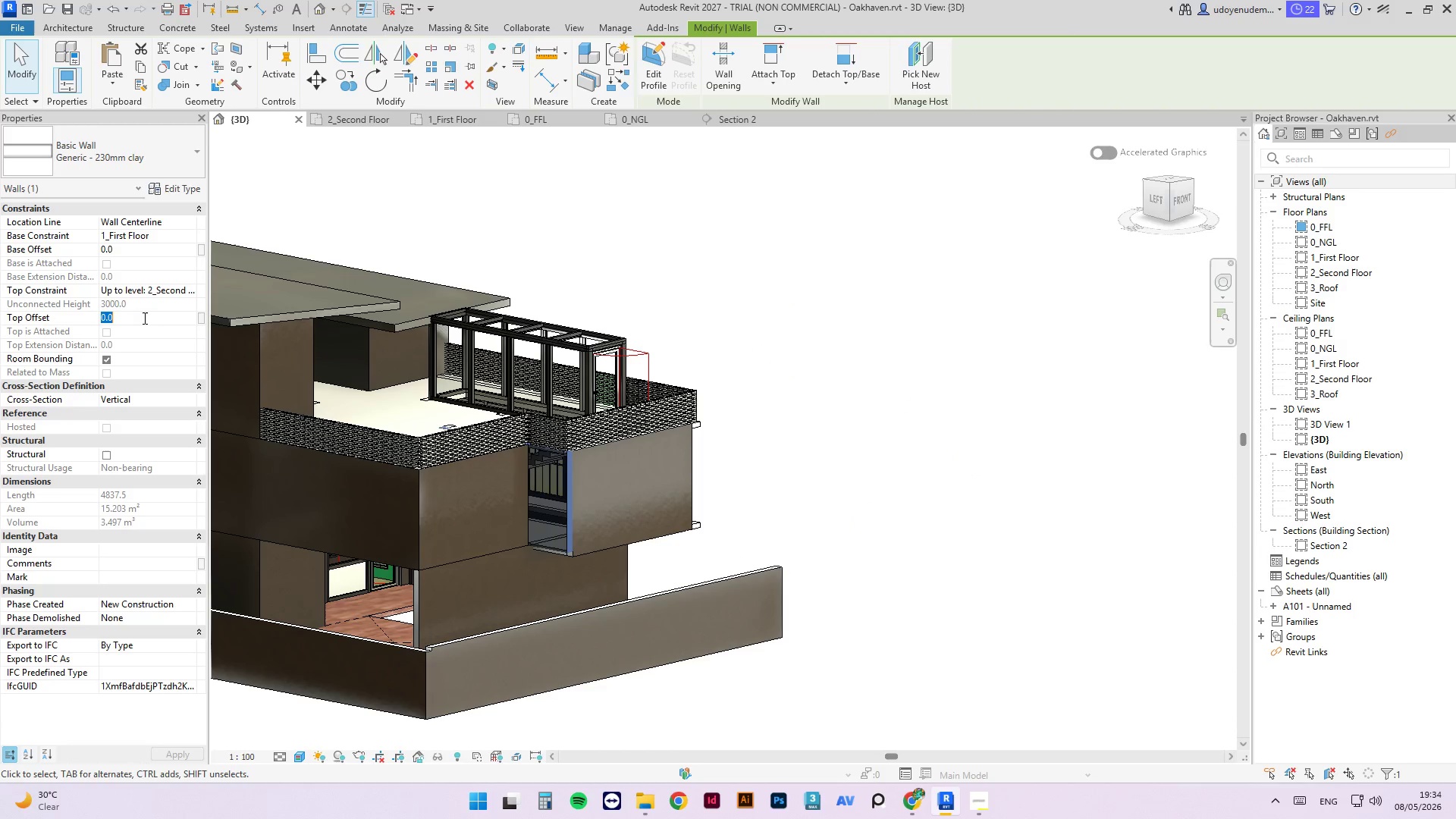 
left_click([141, 253])
 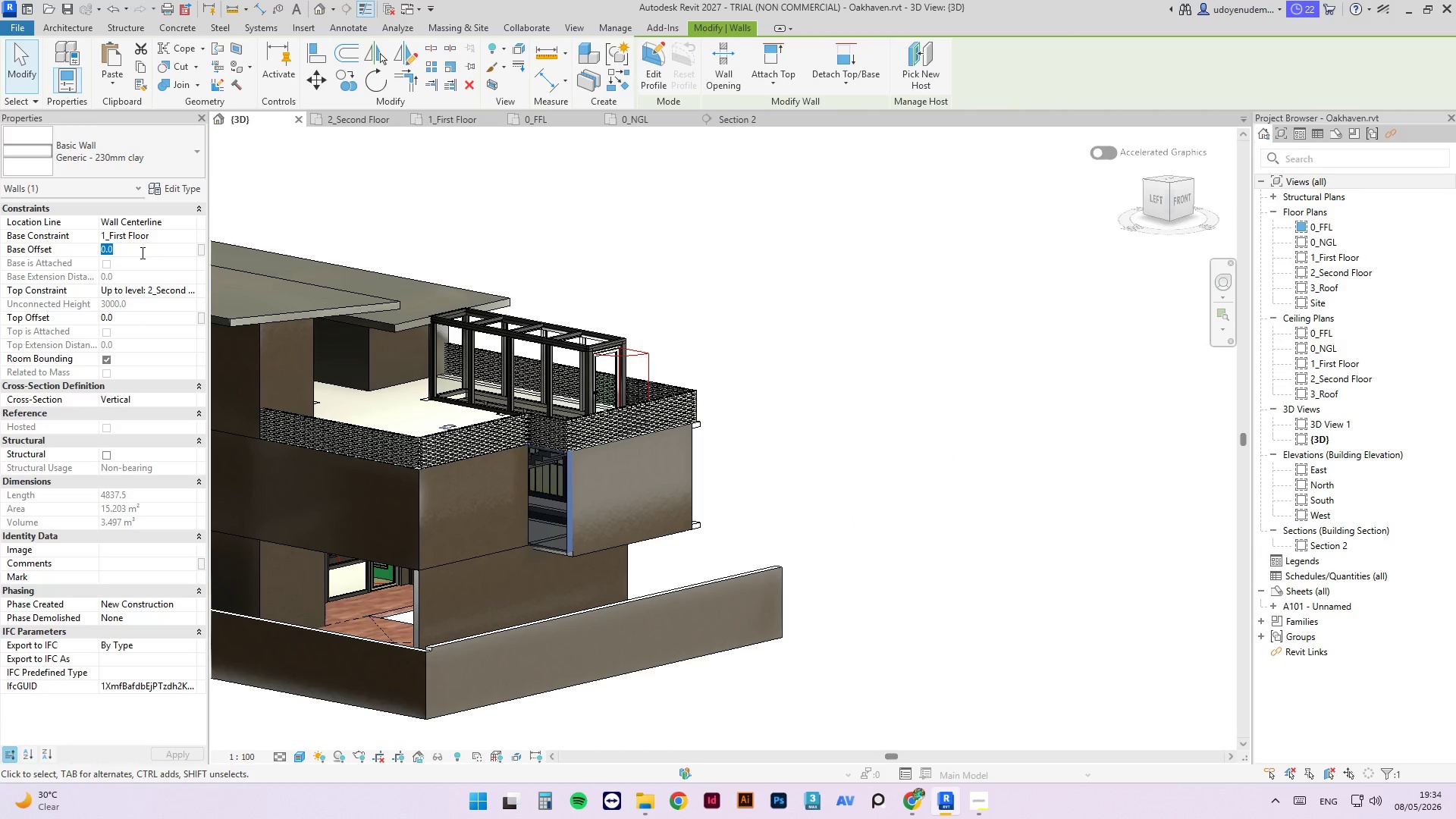 
key(NumpadSubtract)
 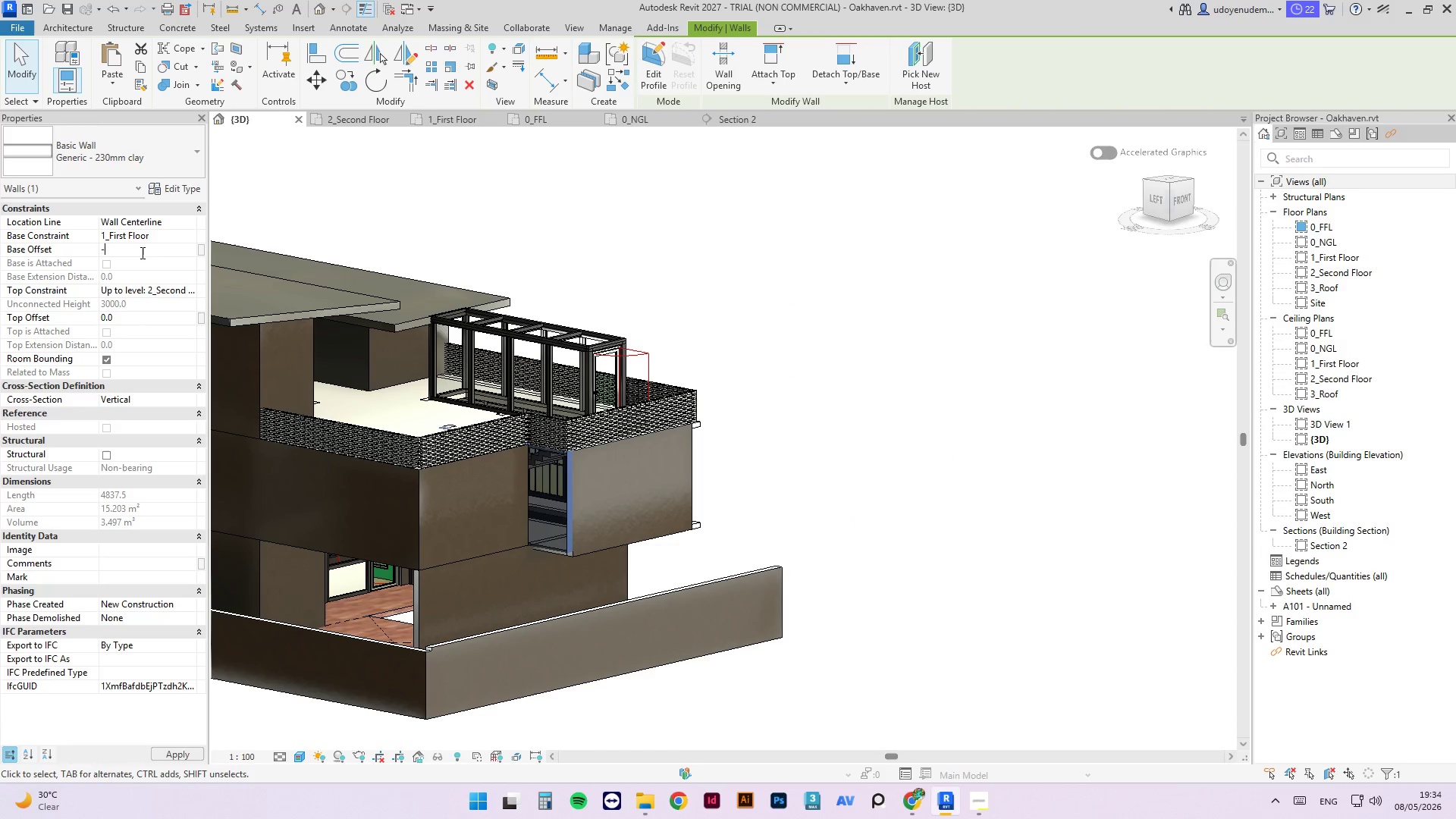 
key(Numpad1)
 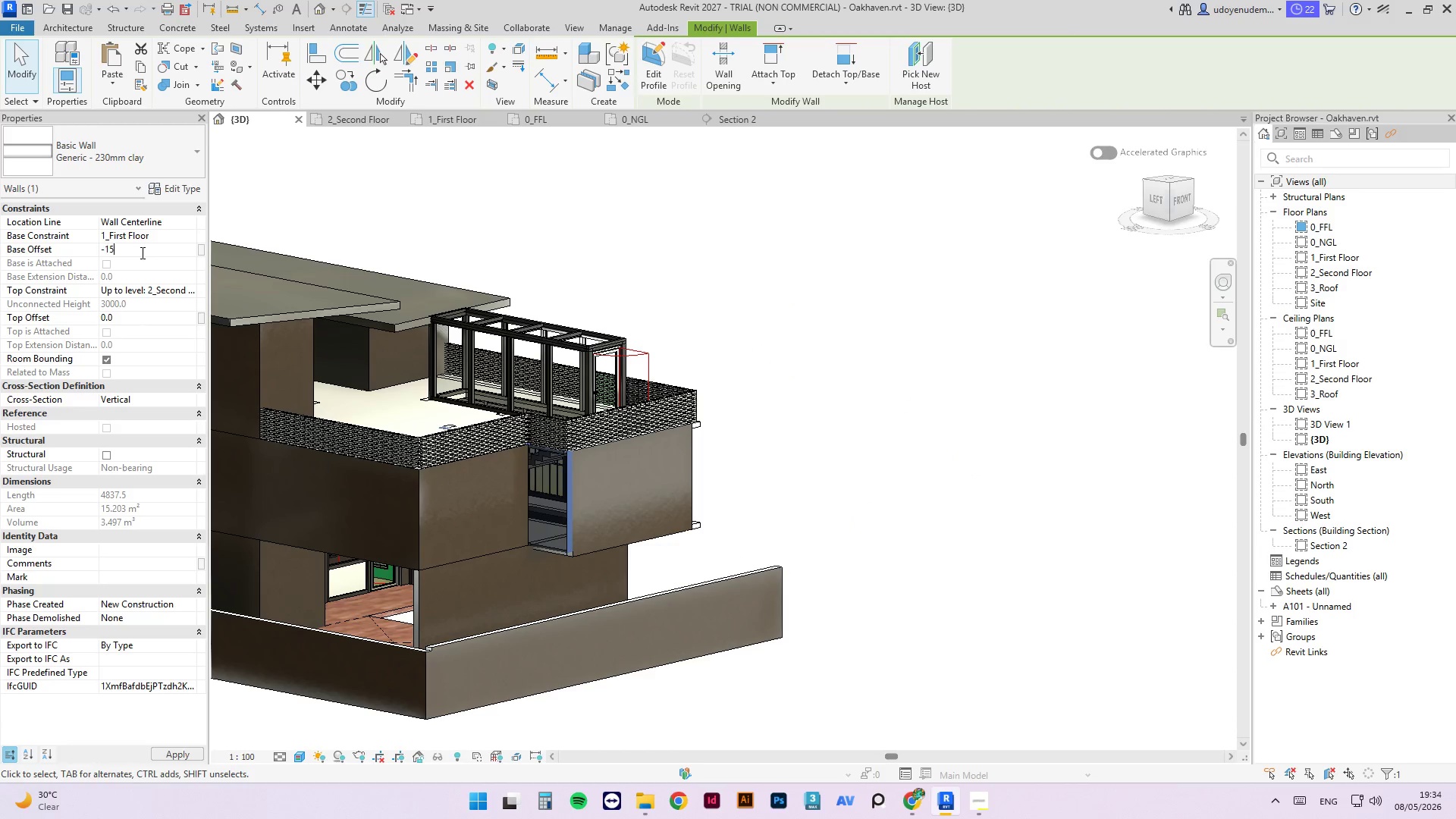 
key(Numpad5)
 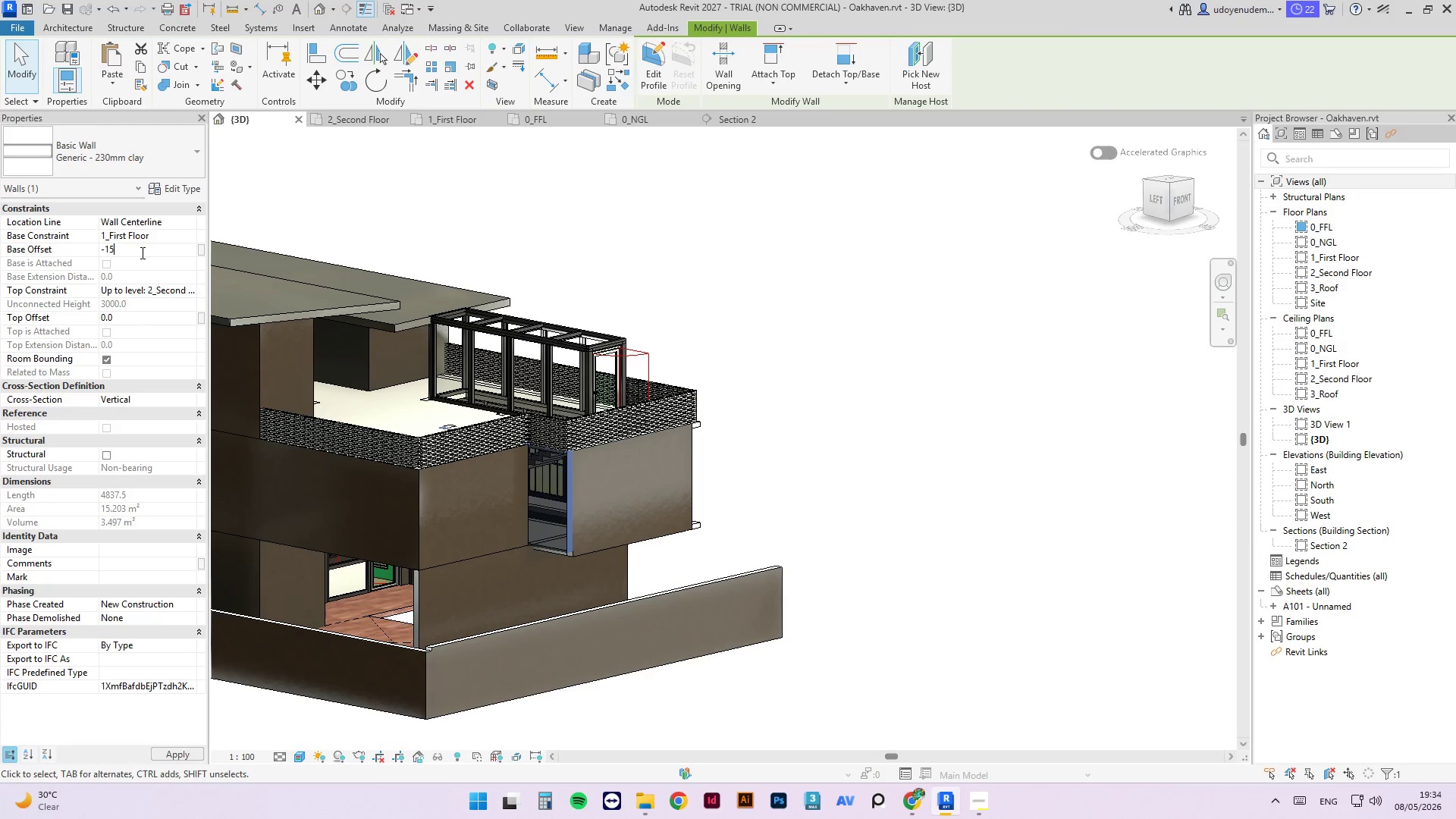 
key(Numpad0)
 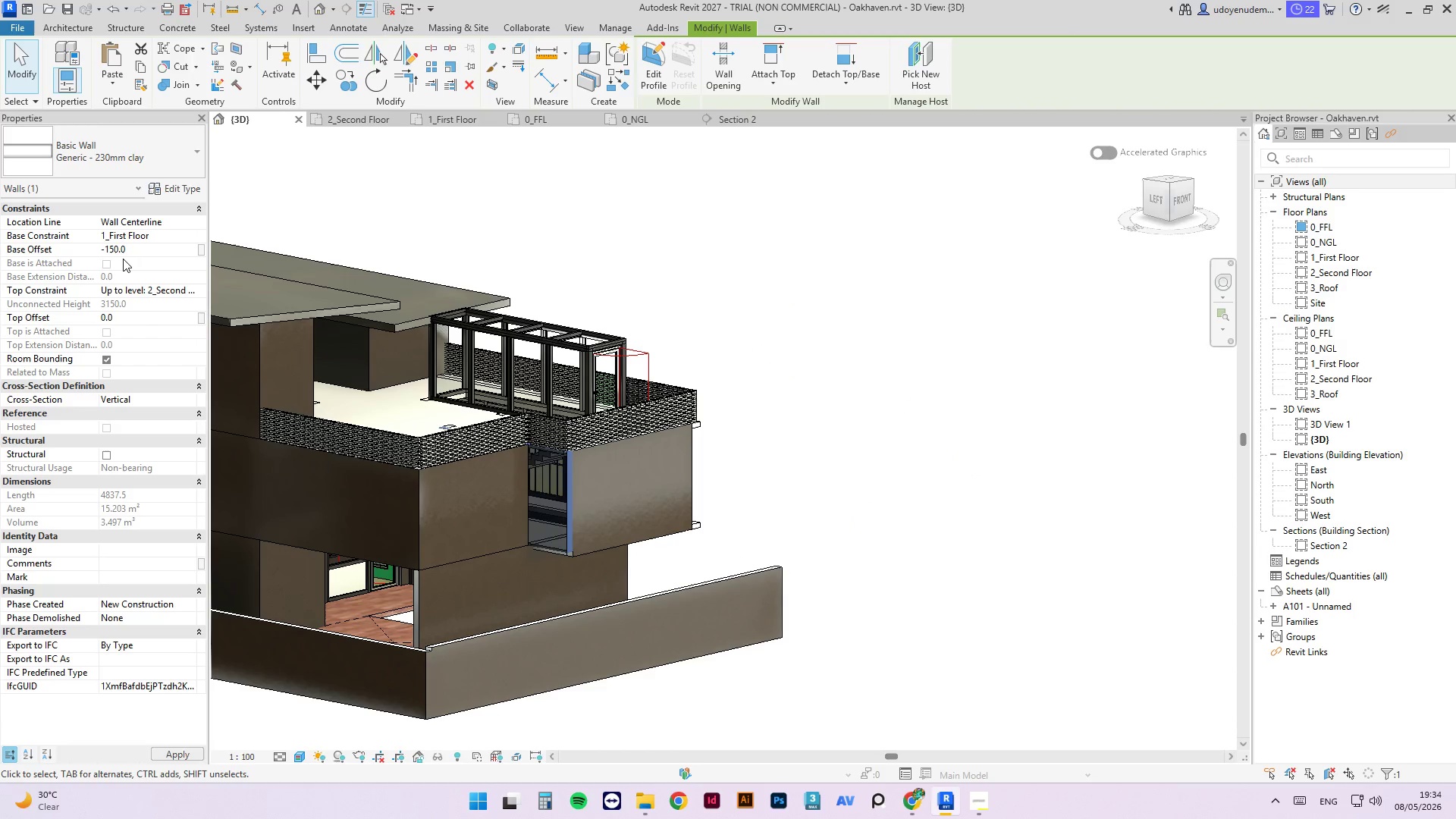 
key(NumpadEnter)
 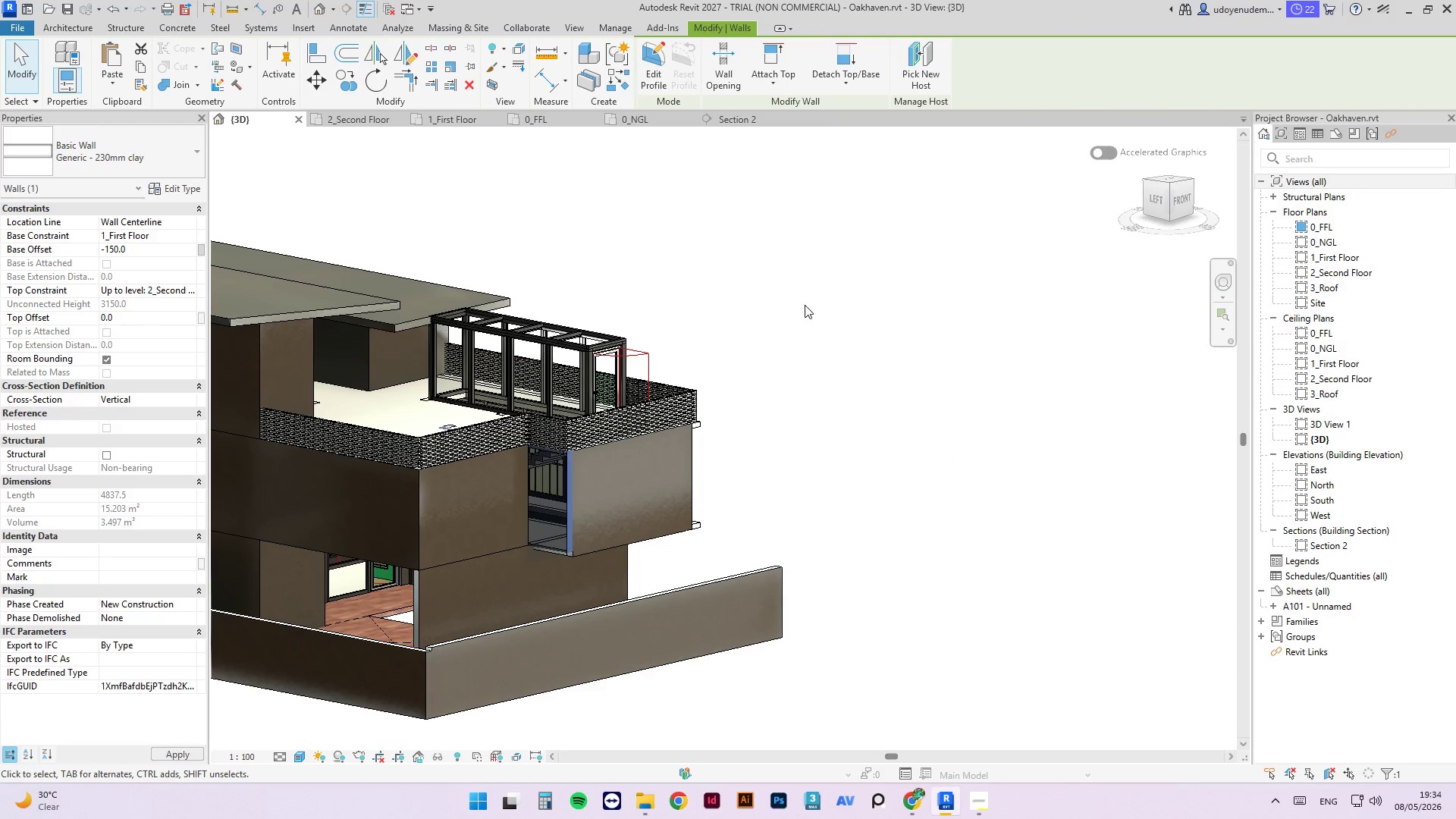 
left_click([805, 302])
 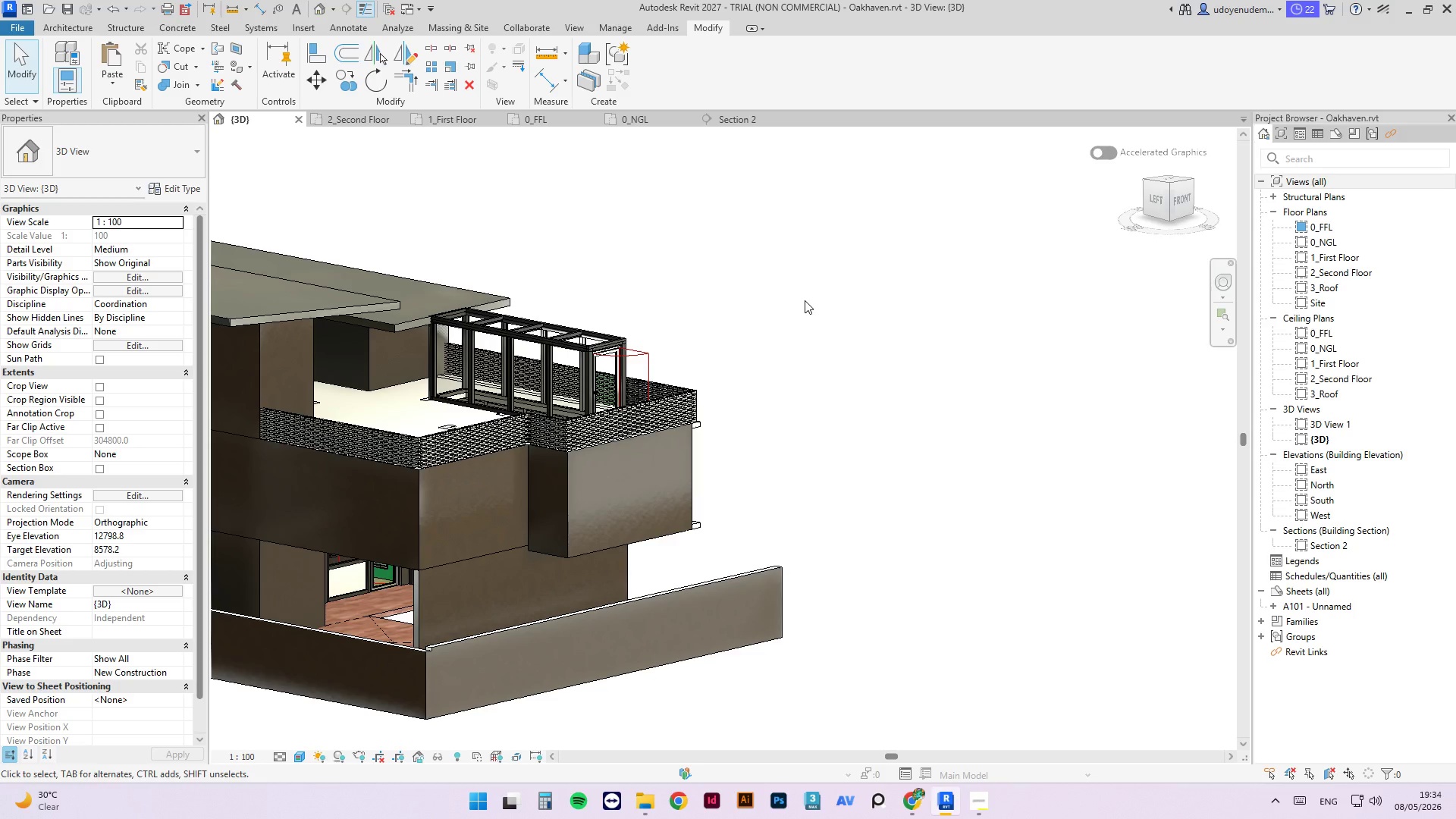 
left_click([877, 322])
 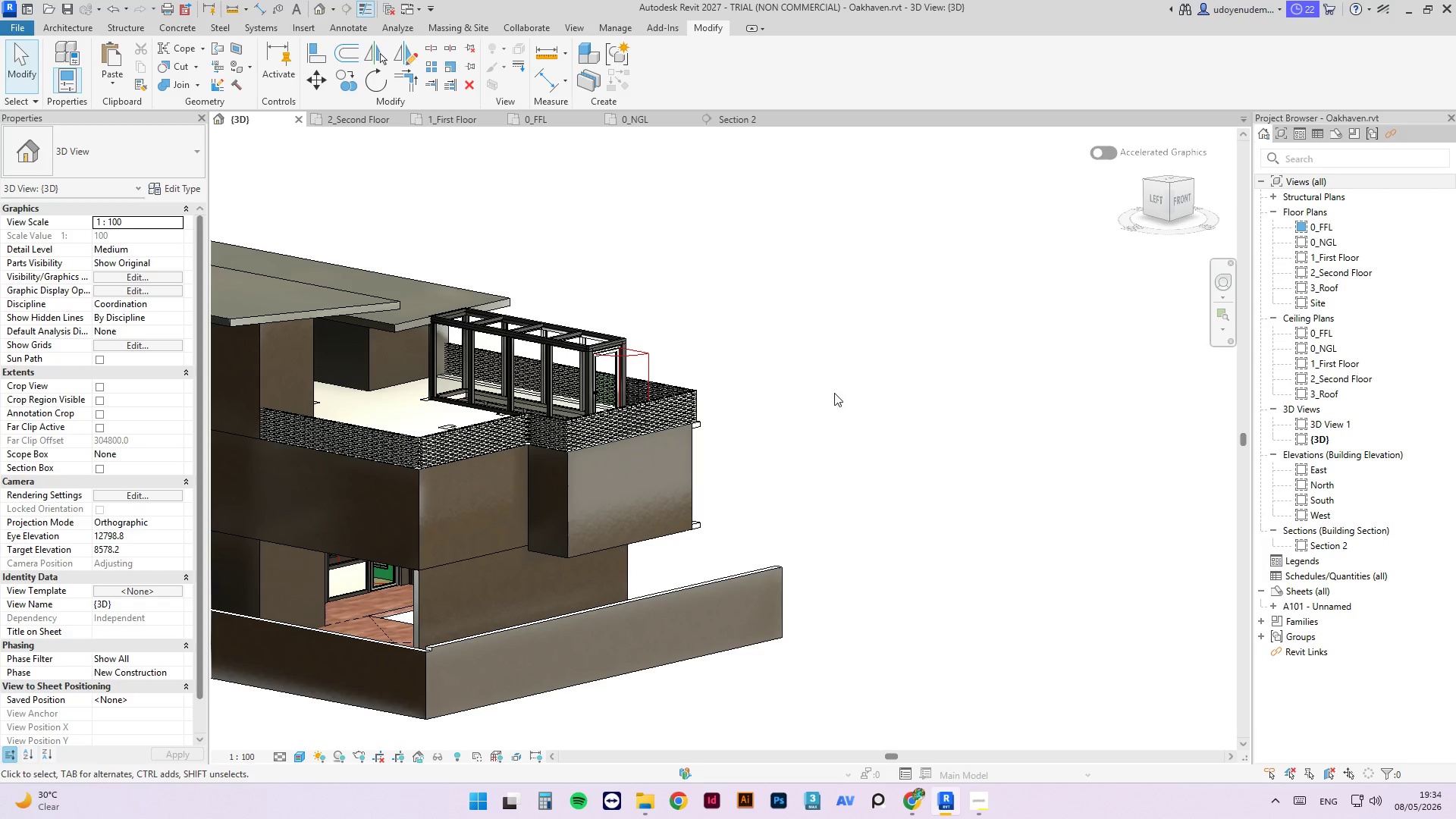 
hold_key(key=ShiftLeft, duration=2.2)
 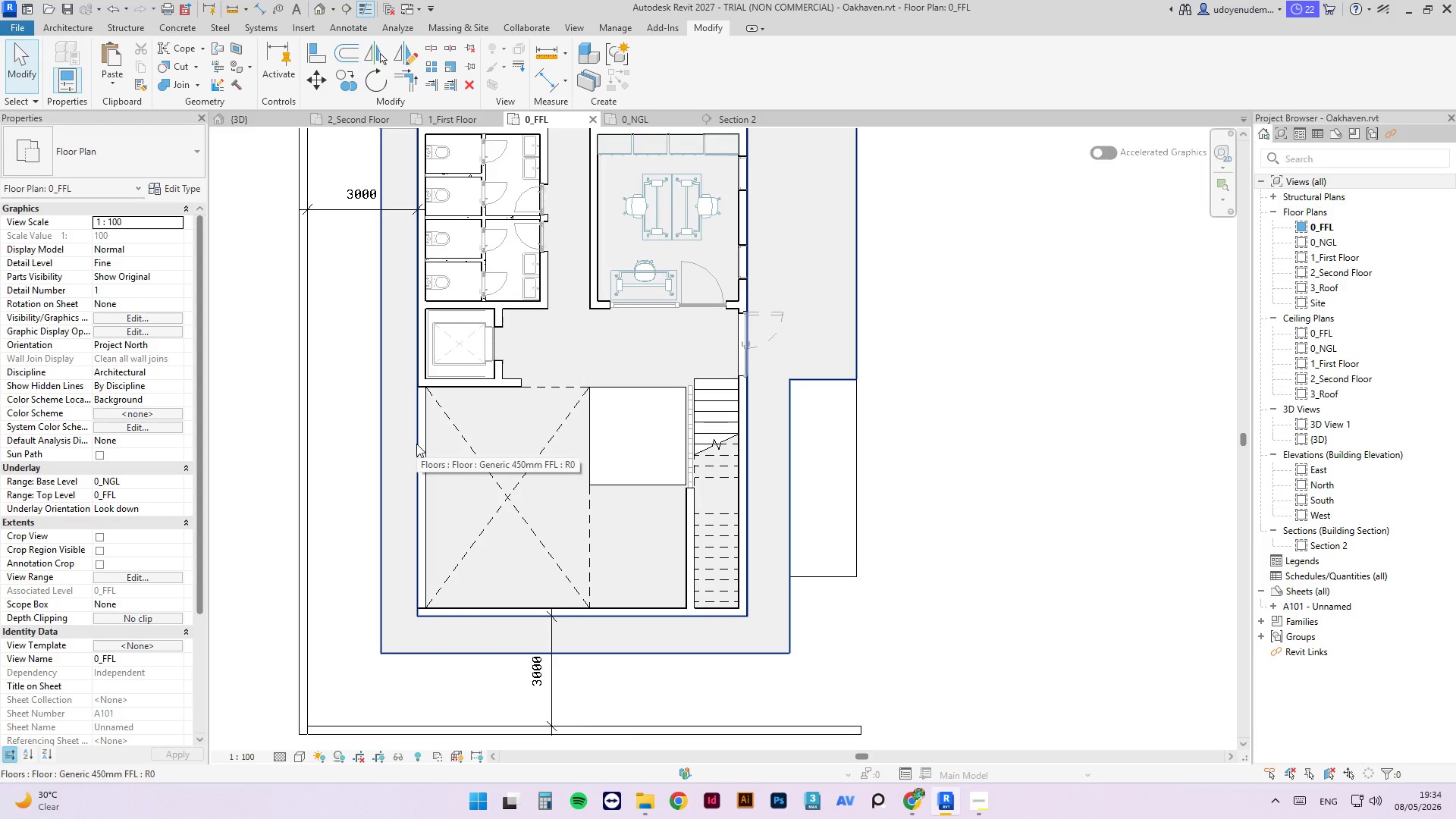 
scroll: coordinate [831, 410], scroll_direction: down, amount: 2.0
 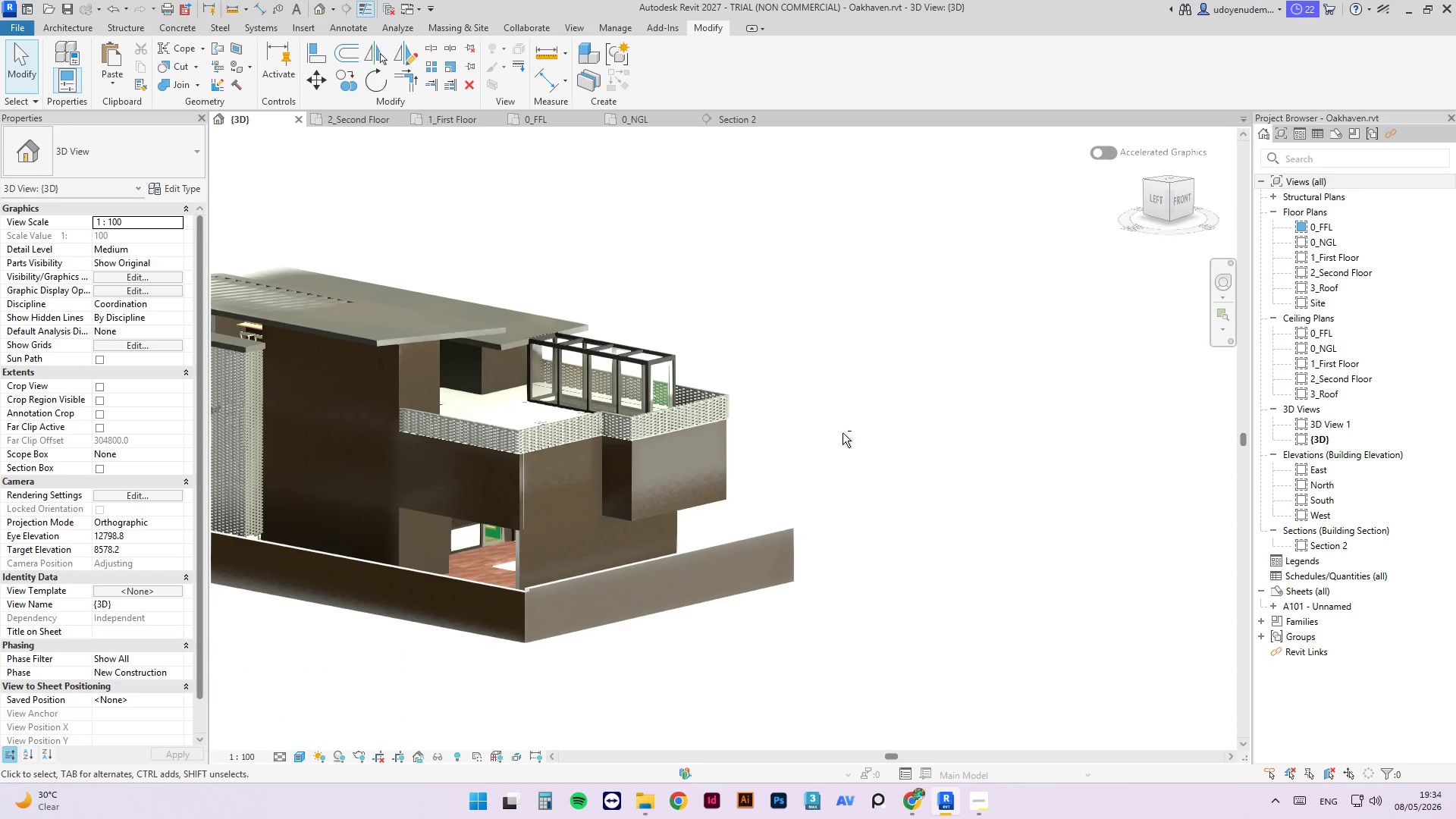 
wait(8.25)
 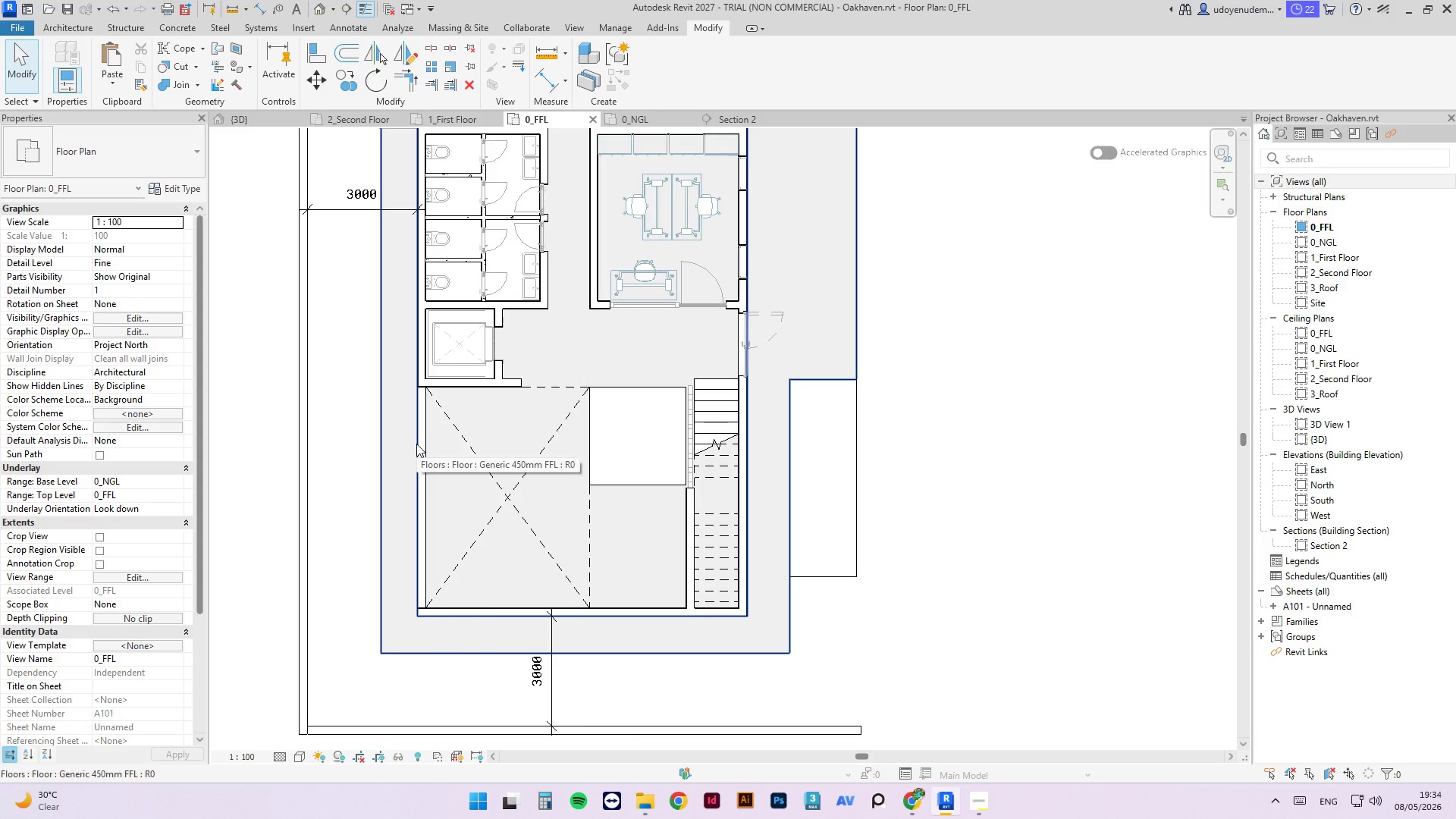 
left_click_drag(start_coordinate=[420, 433], to_coordinate=[419, 382])
 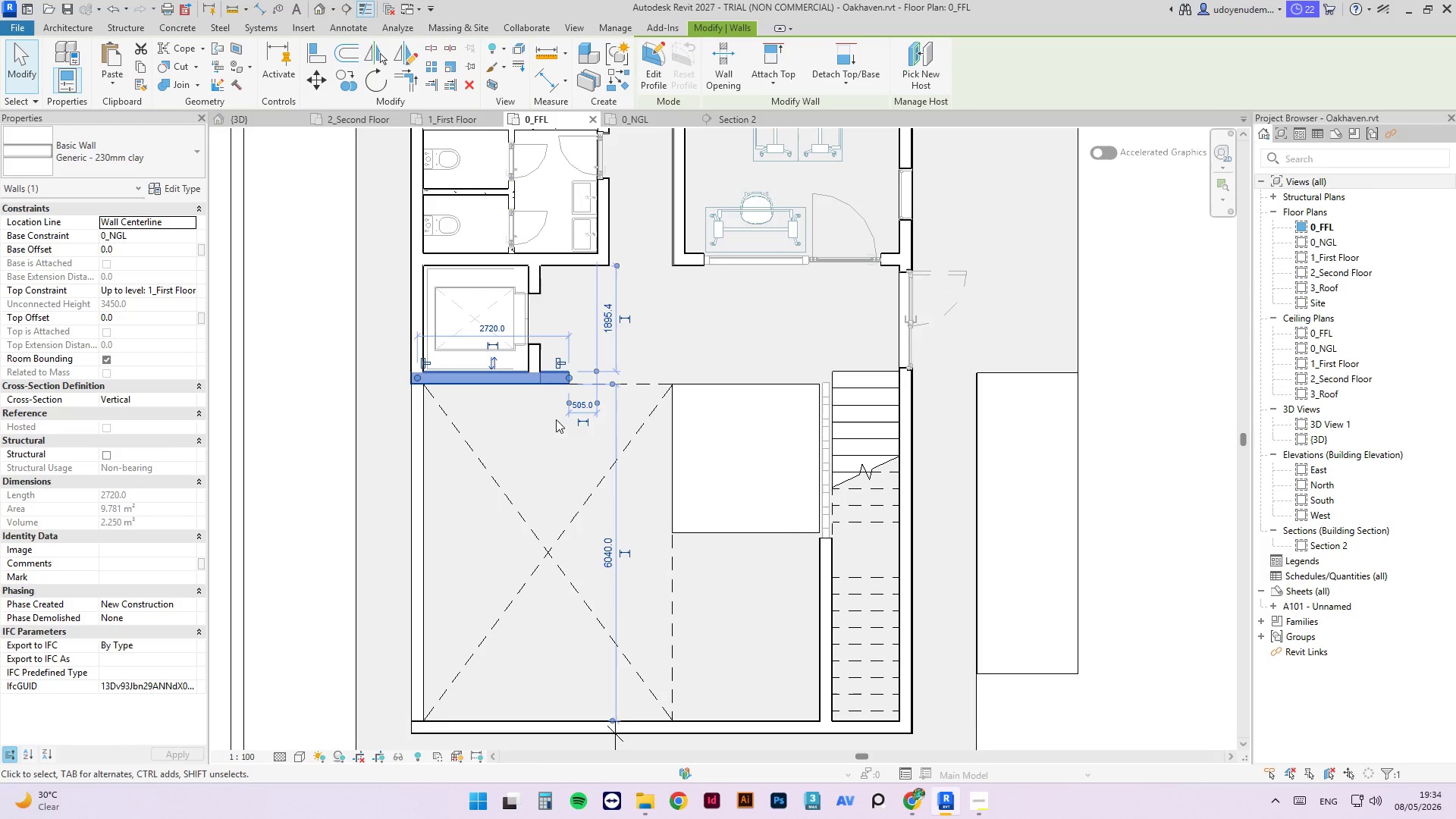 
key(Escape)
 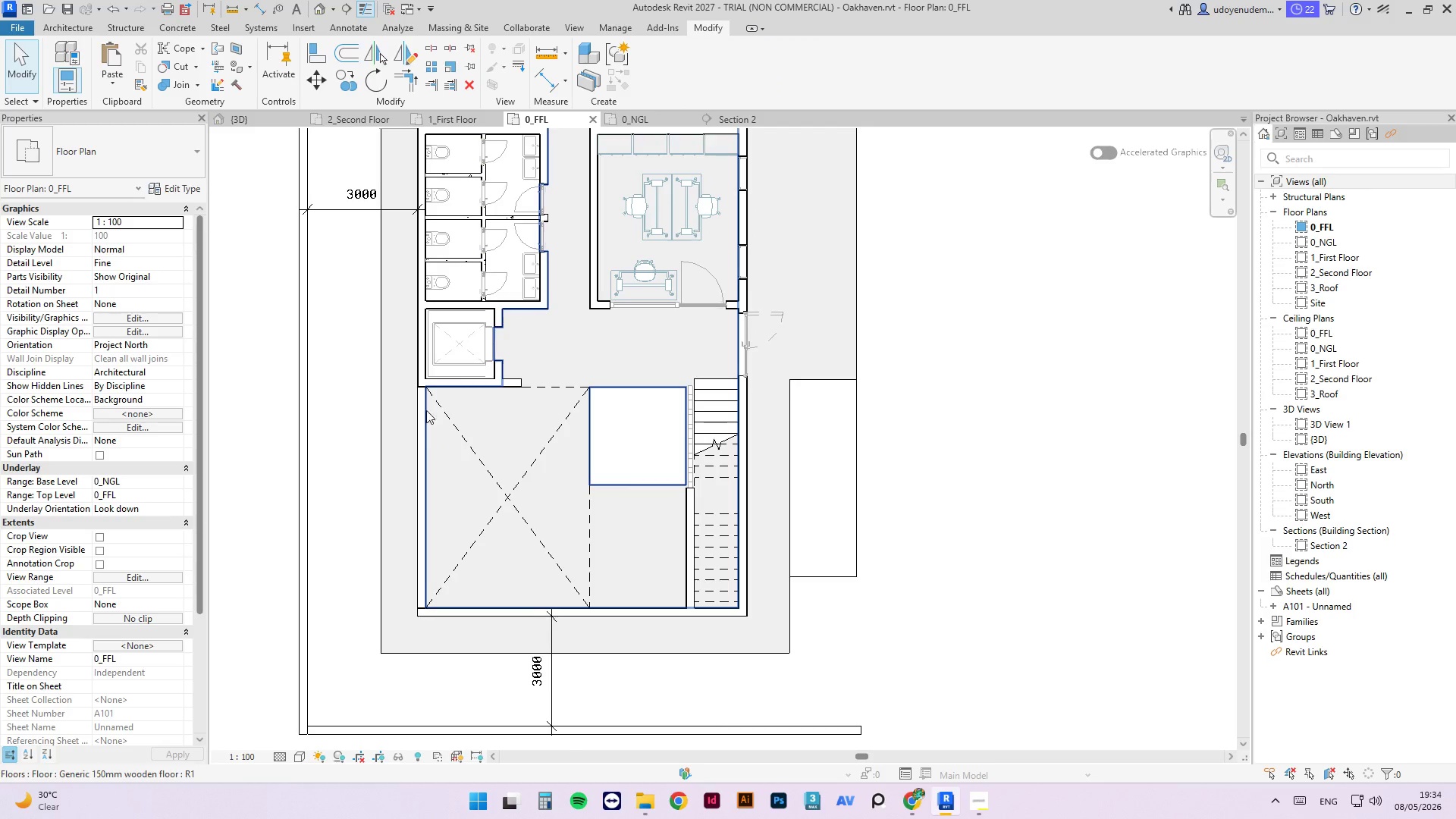 
scroll: coordinate [430, 391], scroll_direction: up, amount: 3.0
 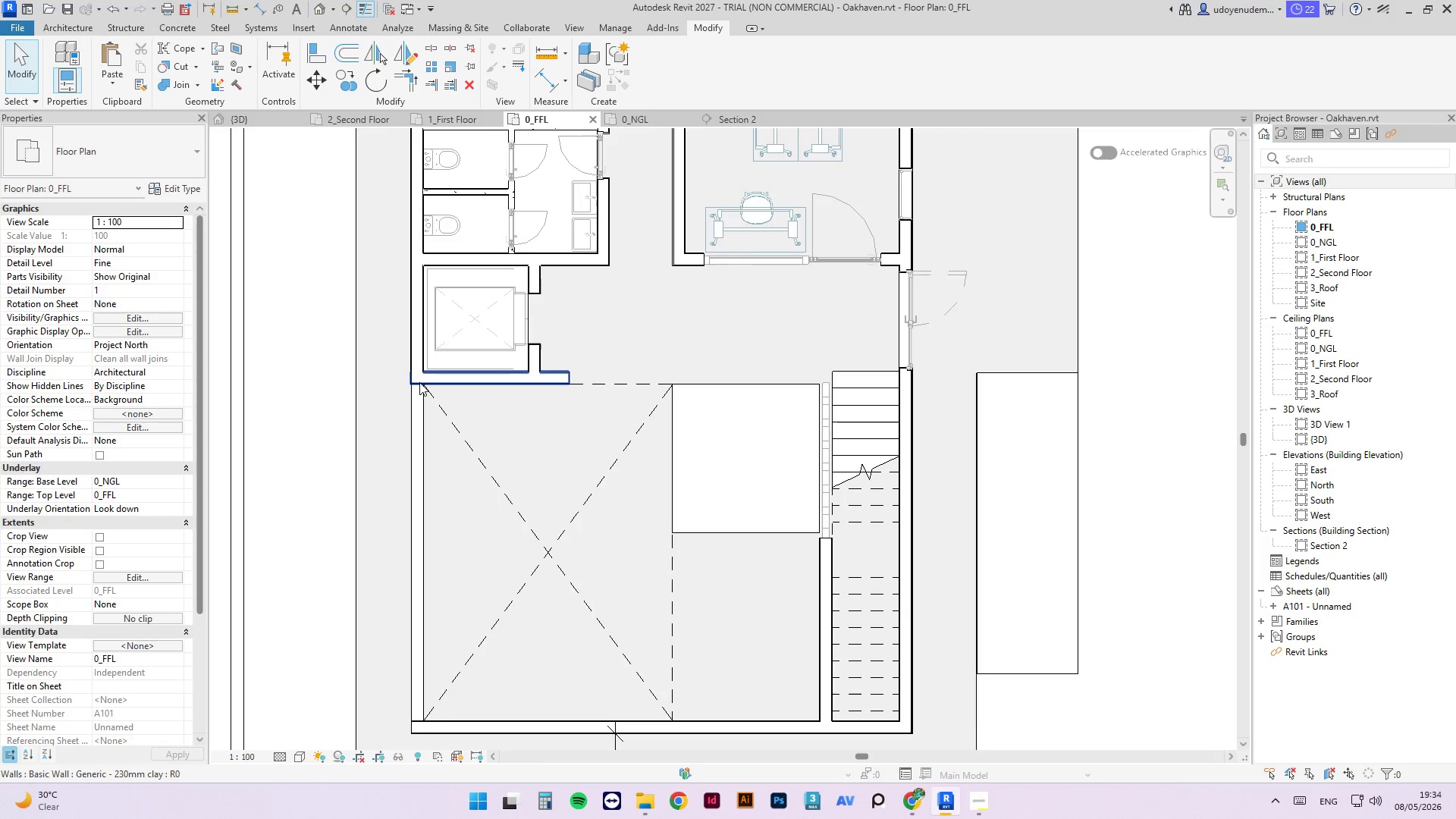 
left_click([419, 382])
 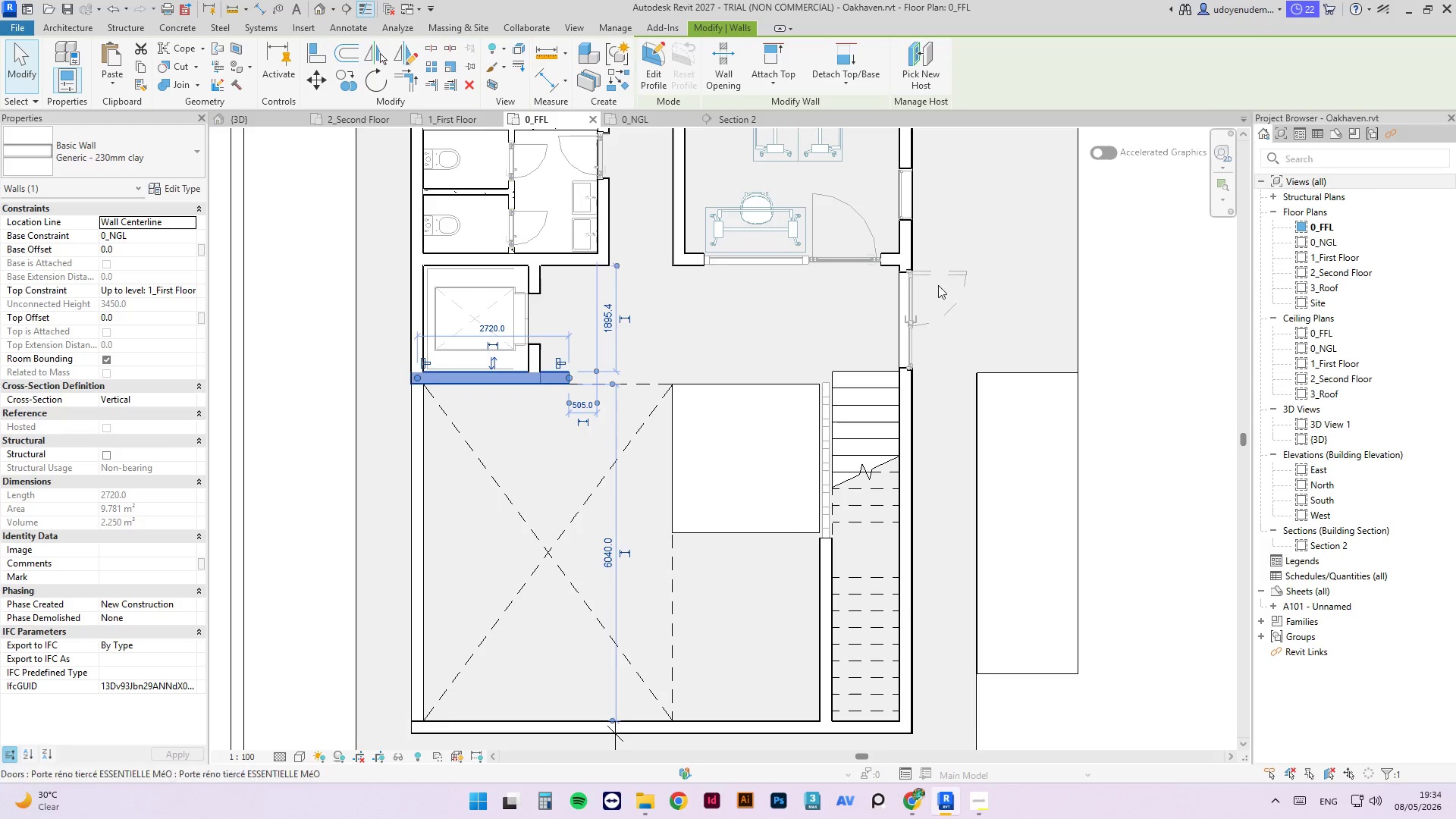 
left_click([916, 280])
 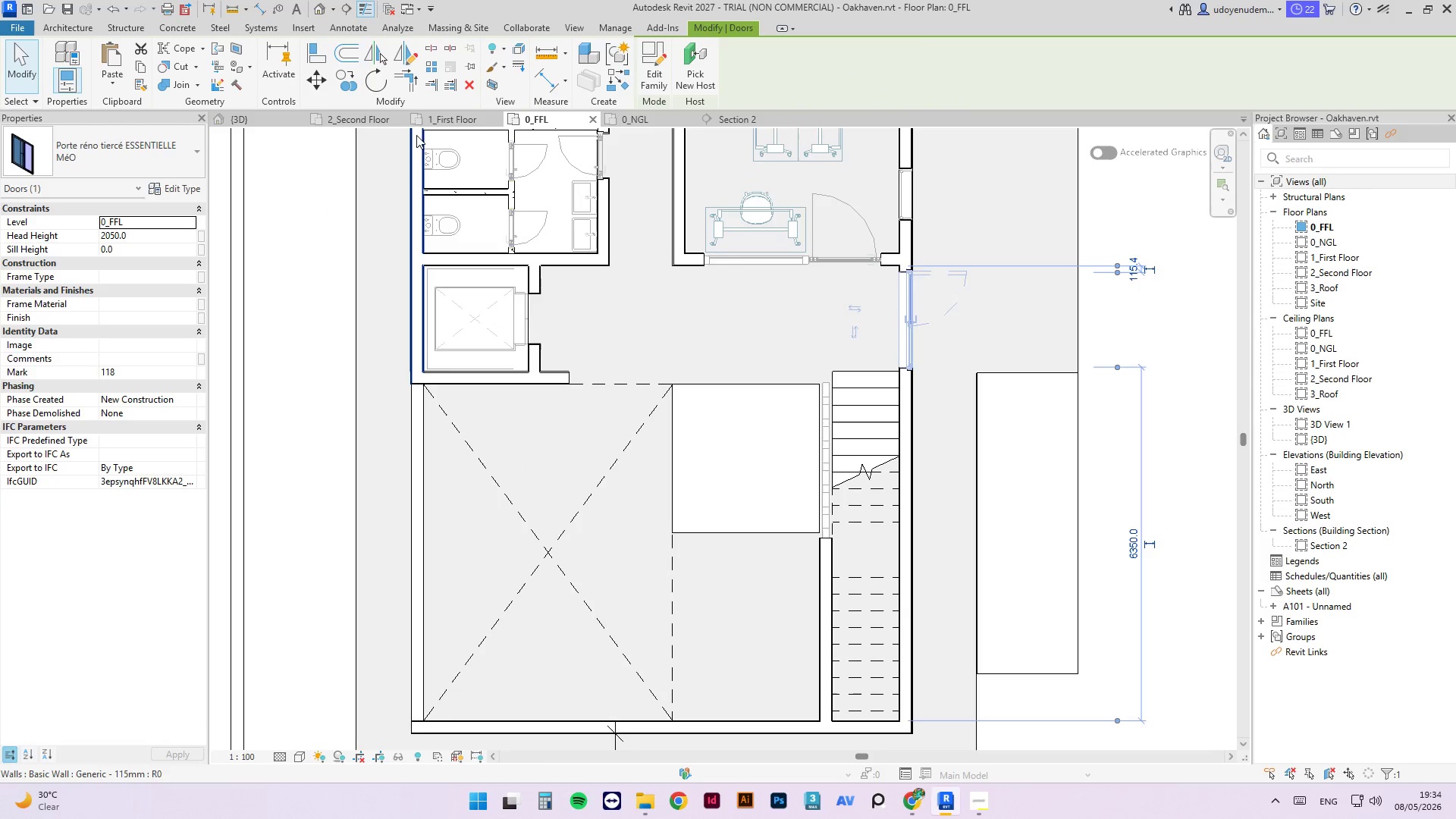 
left_click([431, 127])
 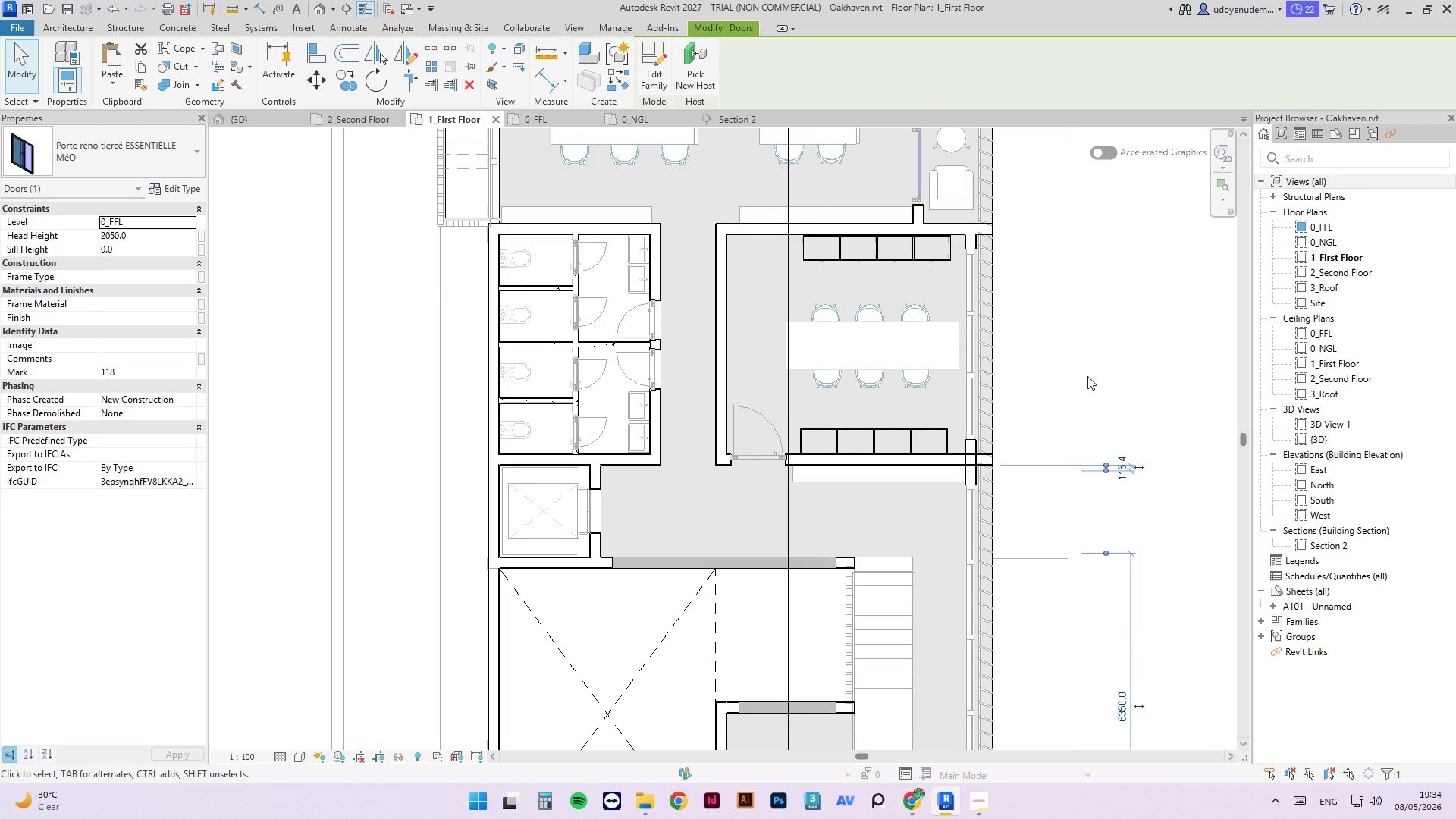 
wait(15.16)
 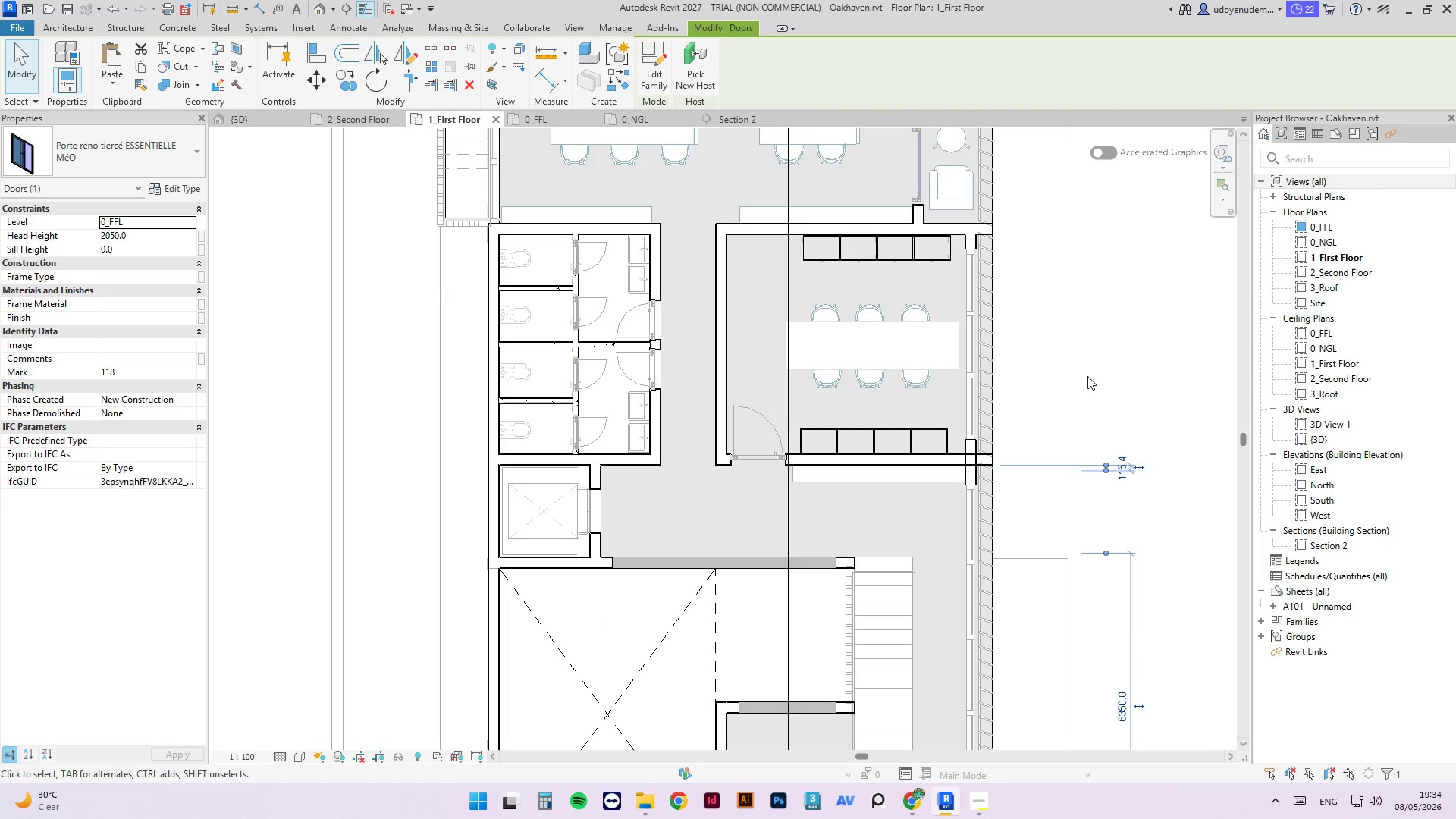 
scroll: coordinate [503, 205], scroll_direction: up, amount: 14.0
 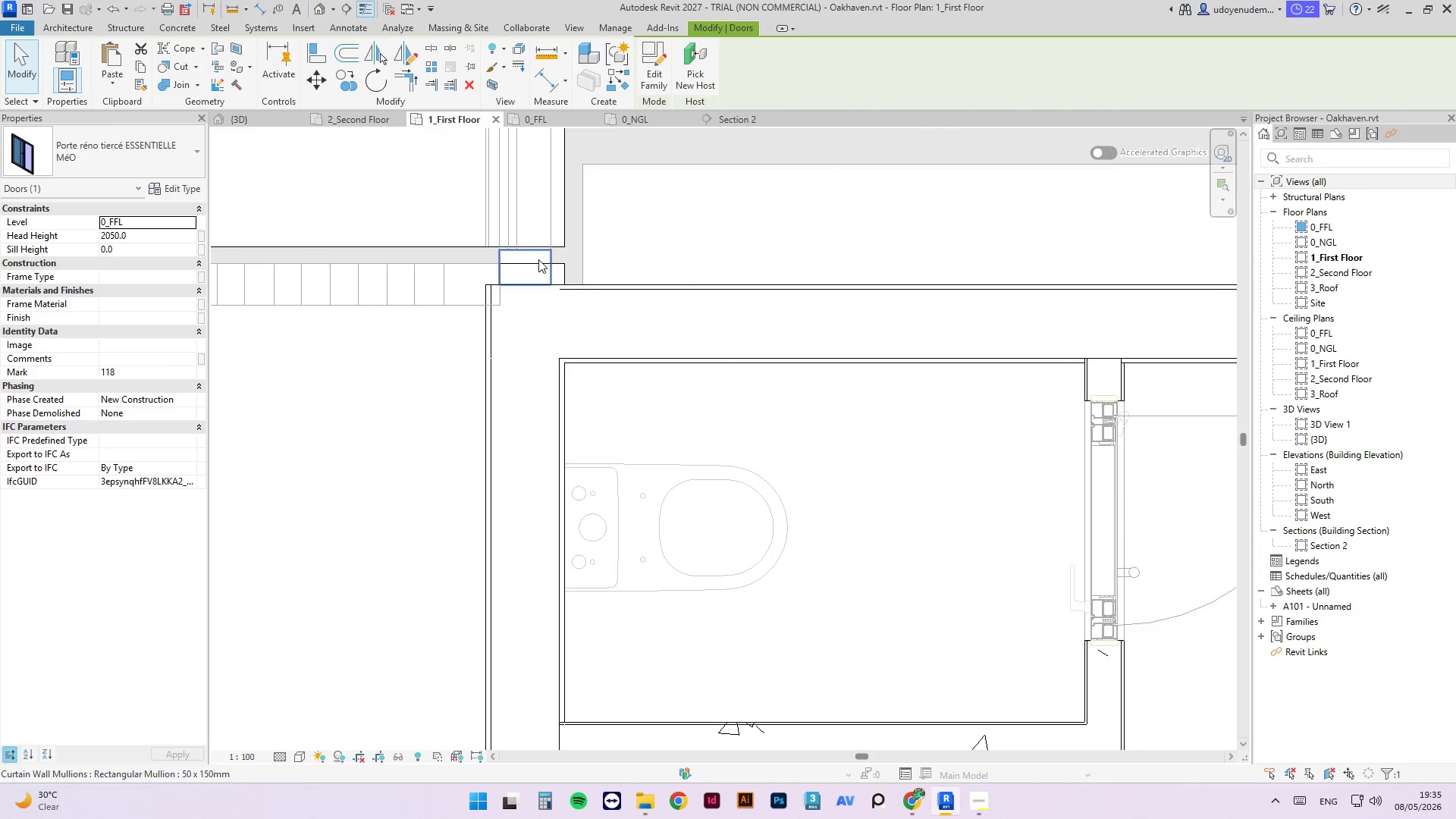 
key(Escape)
 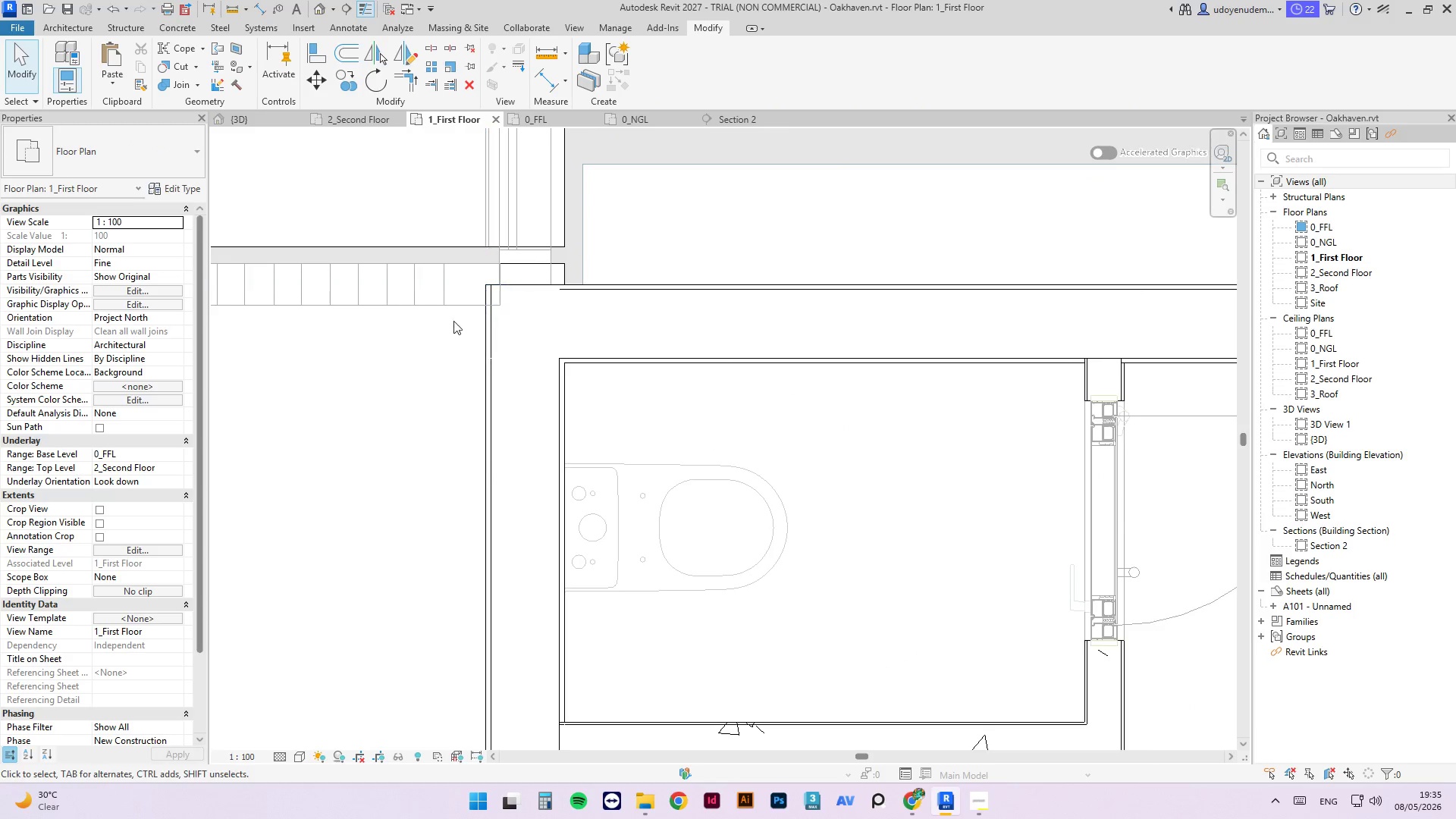 
scroll: coordinate [505, 251], scroll_direction: down, amount: 7.0
 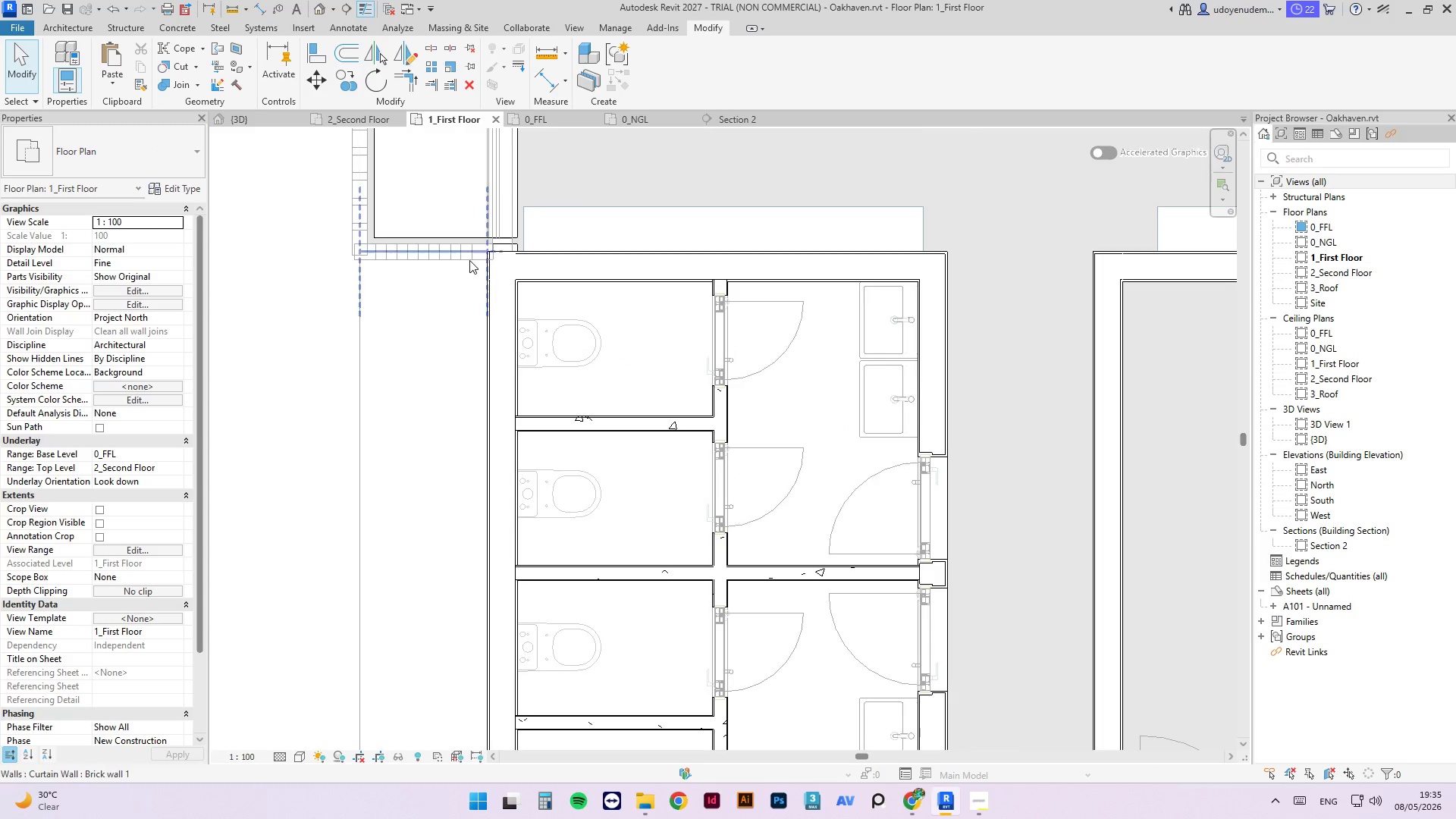 
left_click([469, 260])
 